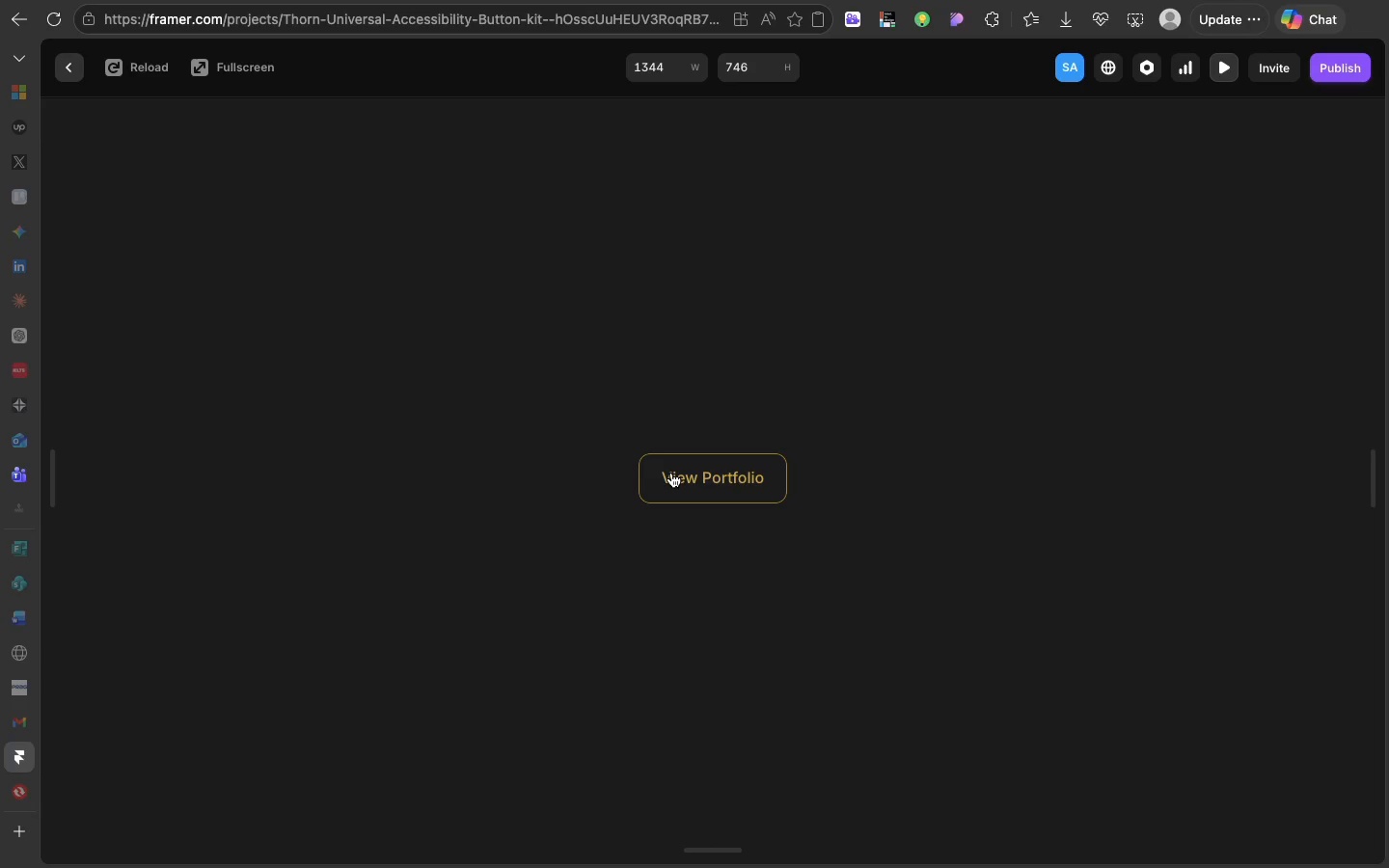 
left_click([671, 473])
 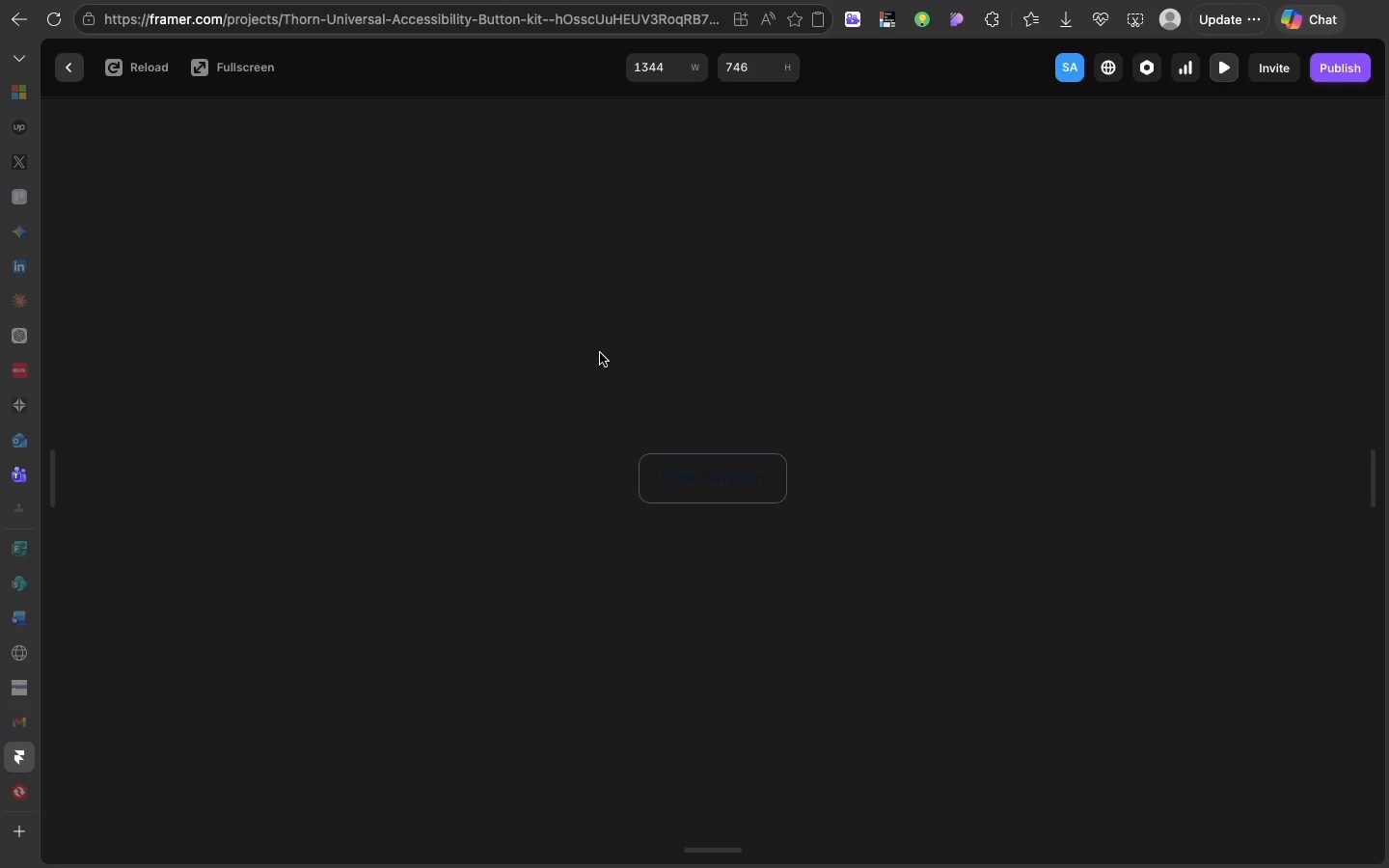 
left_click([600, 353])
 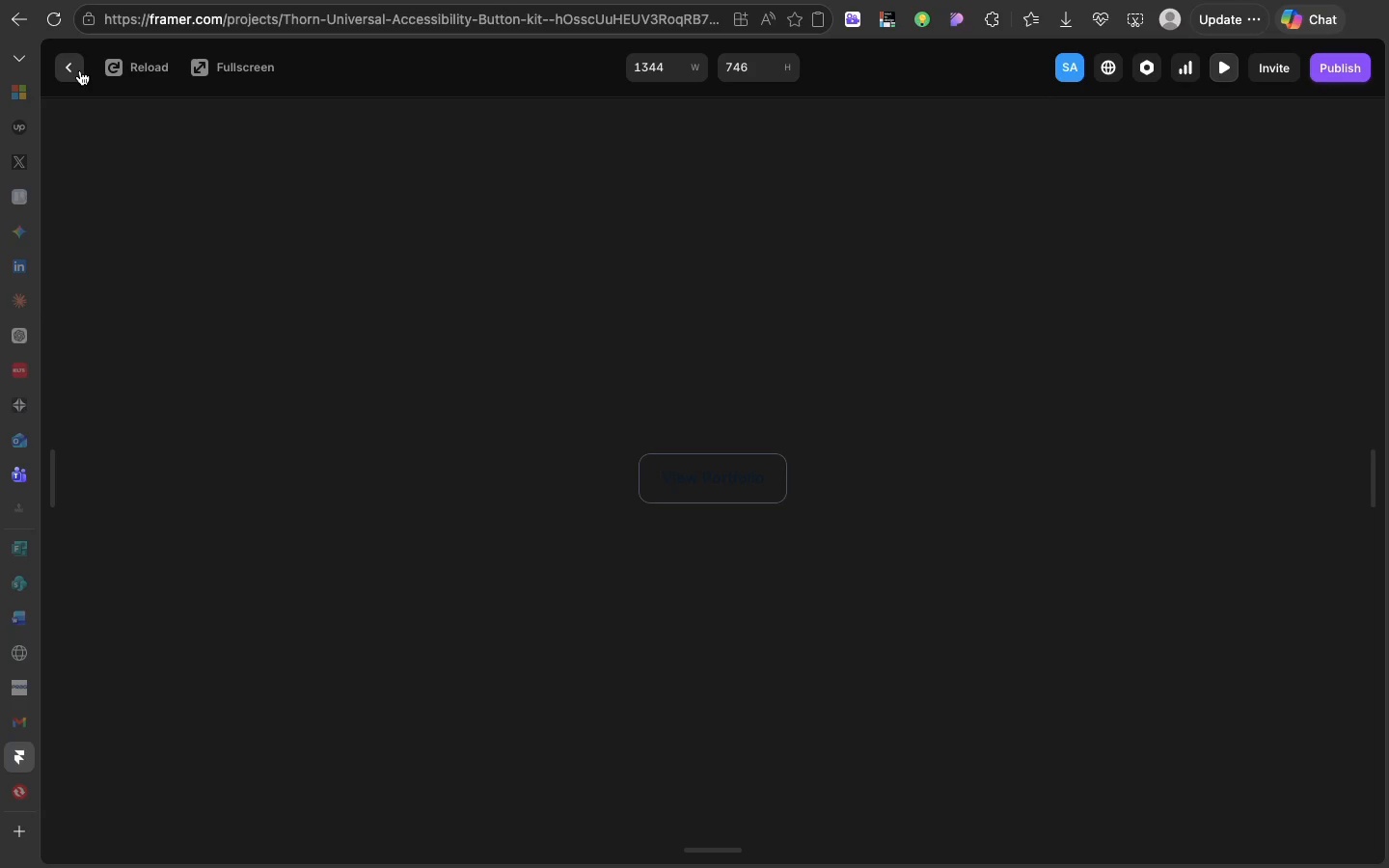 
left_click([80, 70])
 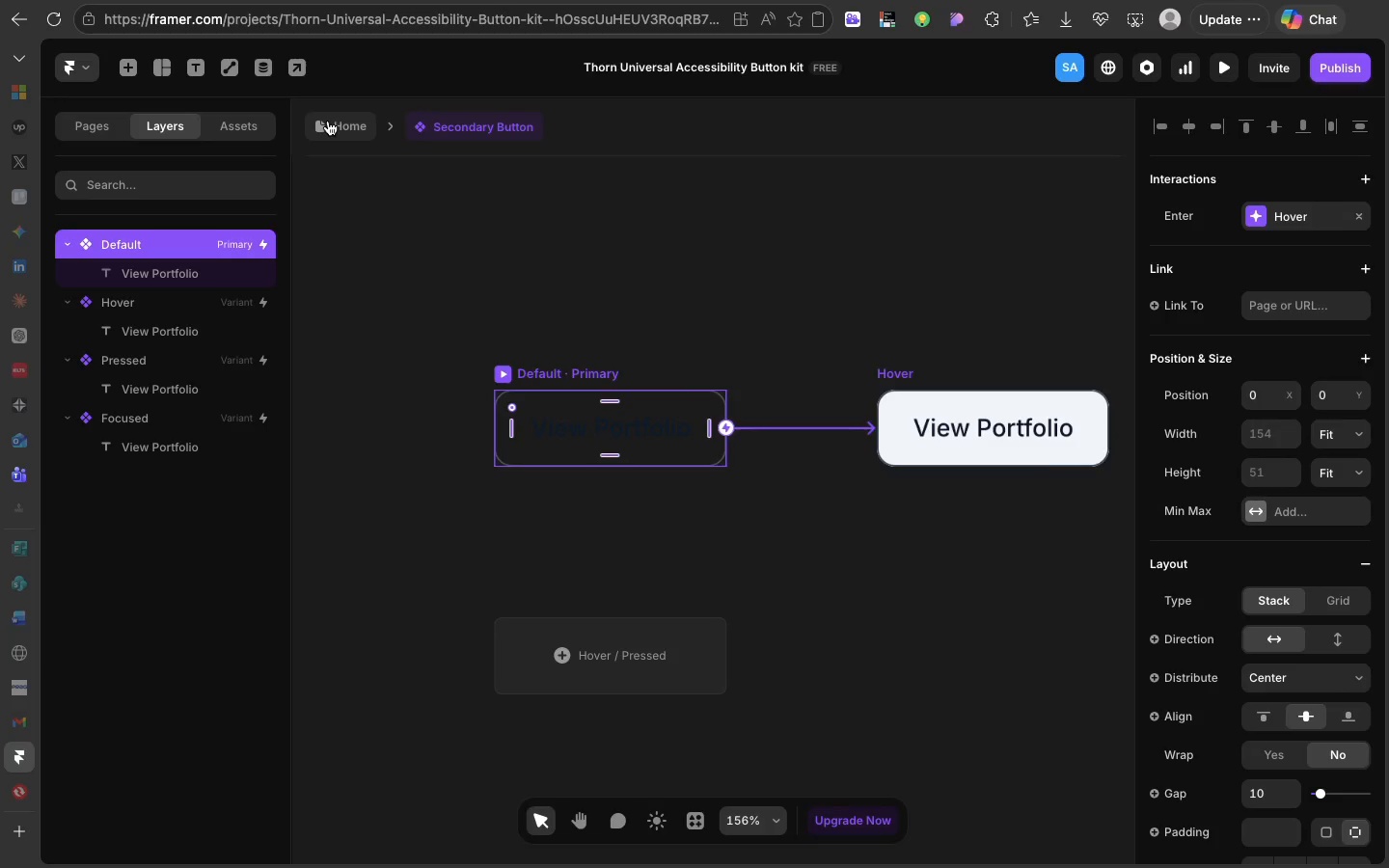 
left_click([328, 121])
 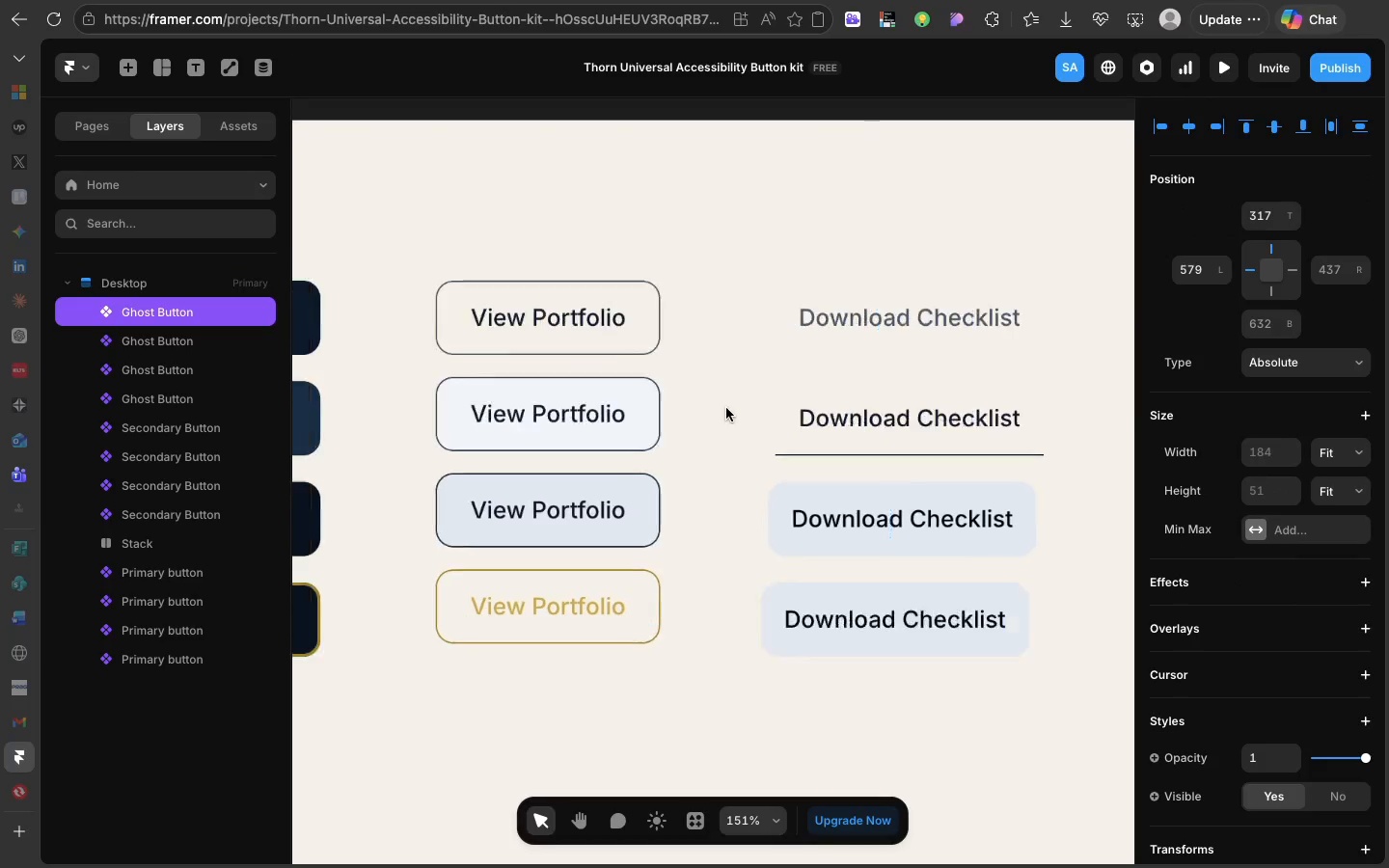 
scroll: coordinate [726, 408], scroll_direction: up, amount: 37.0
 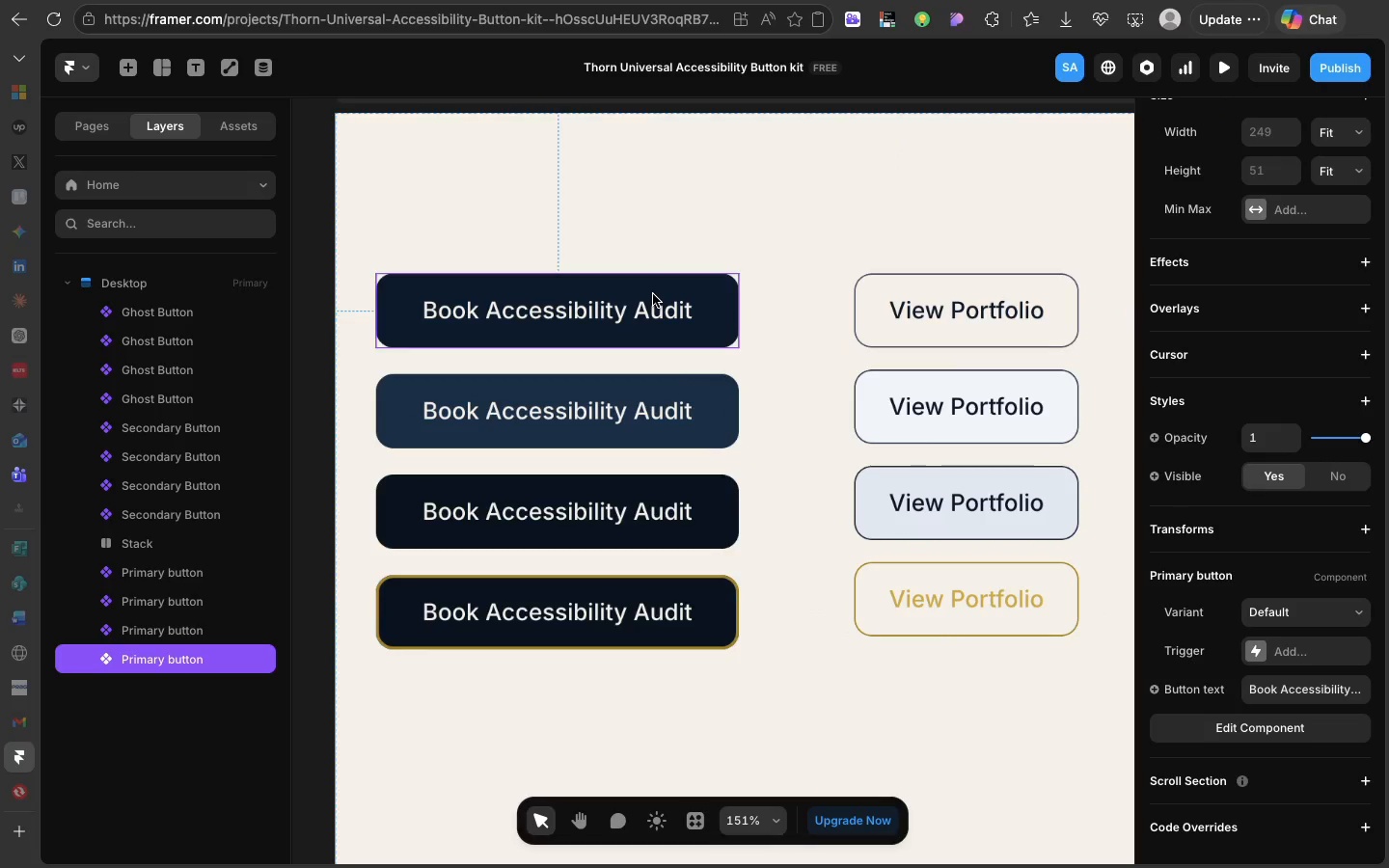 
double_click([653, 294])
 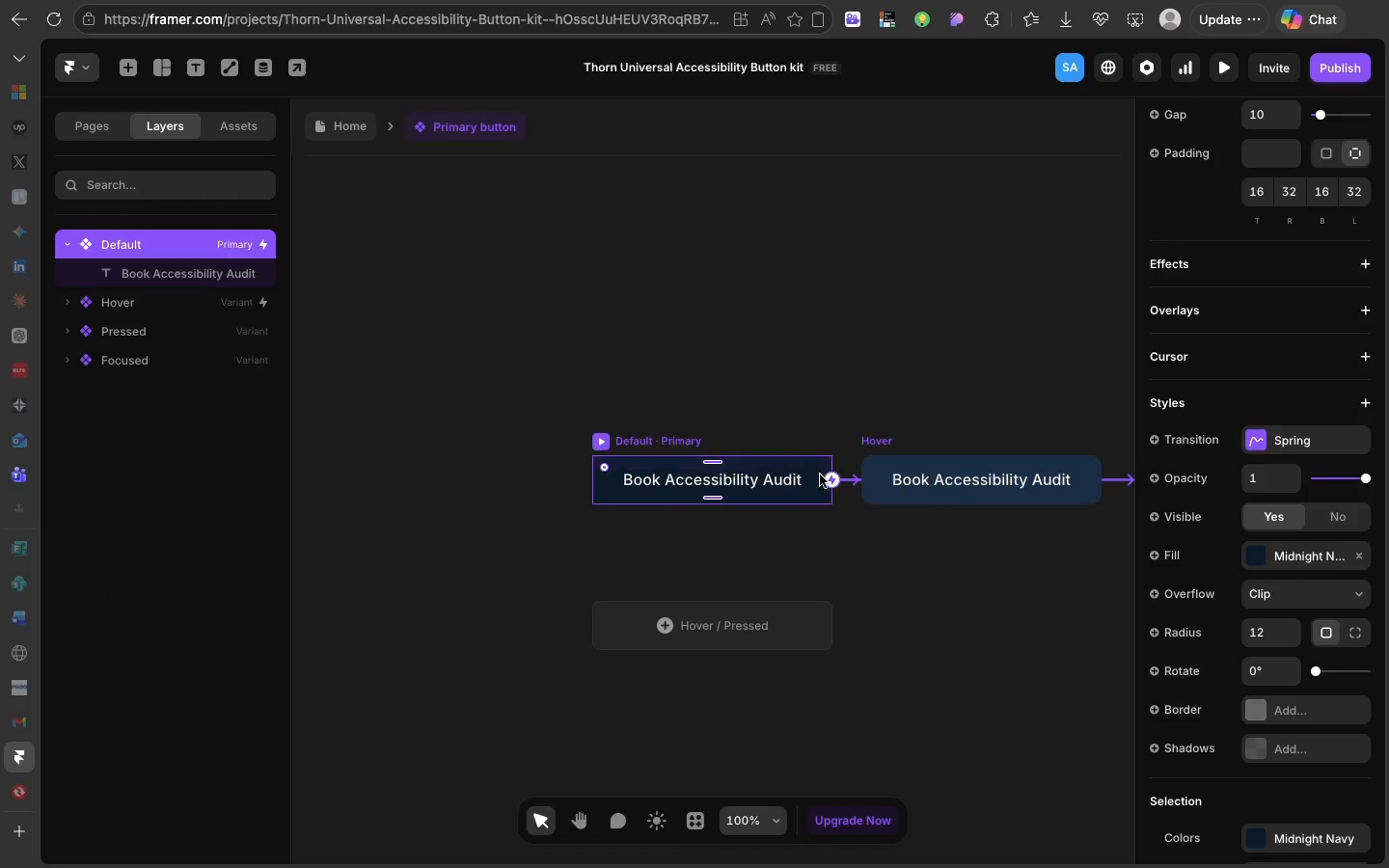 
scroll: coordinate [820, 475], scroll_direction: down, amount: 24.0
 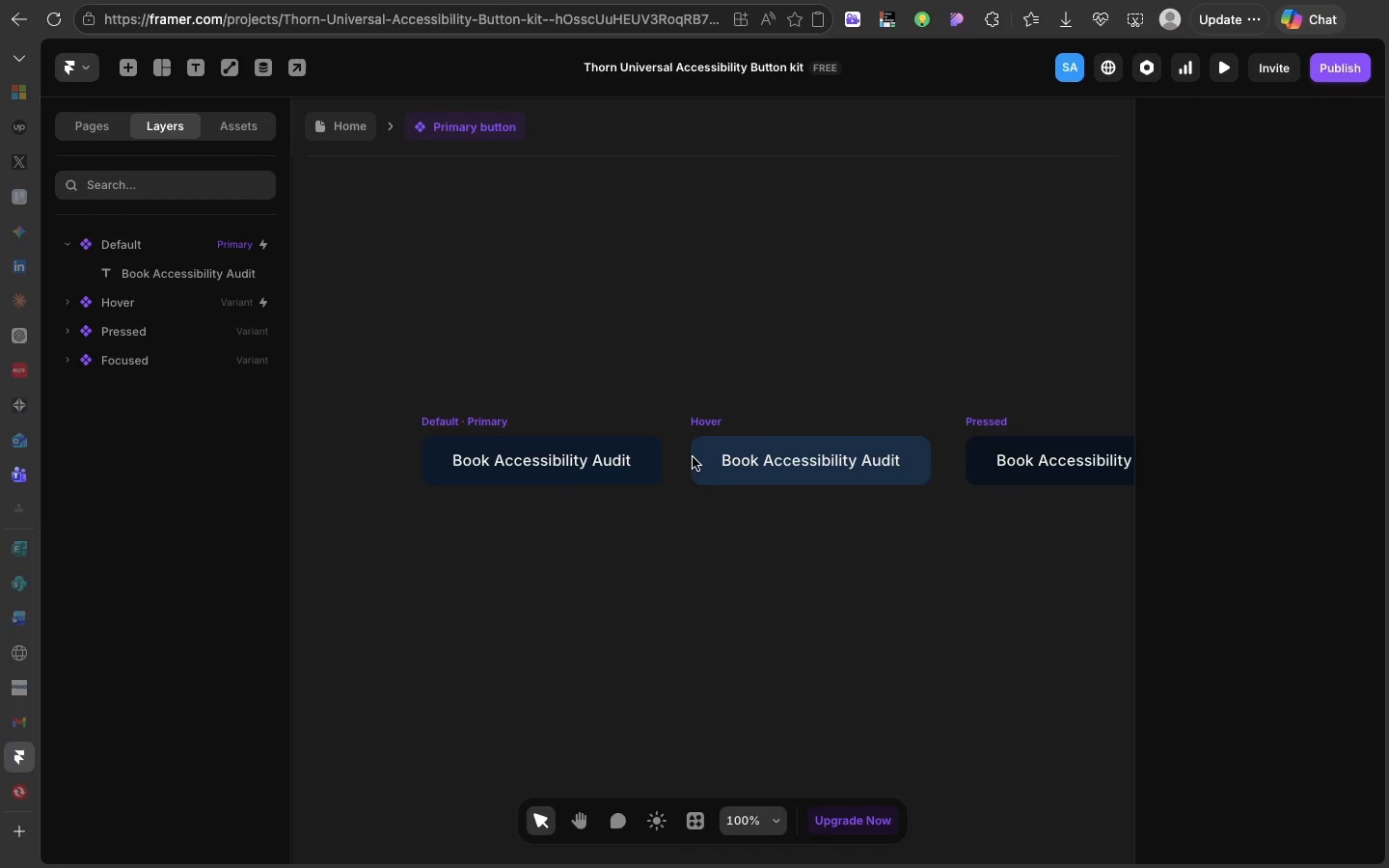 
left_click([693, 457])
 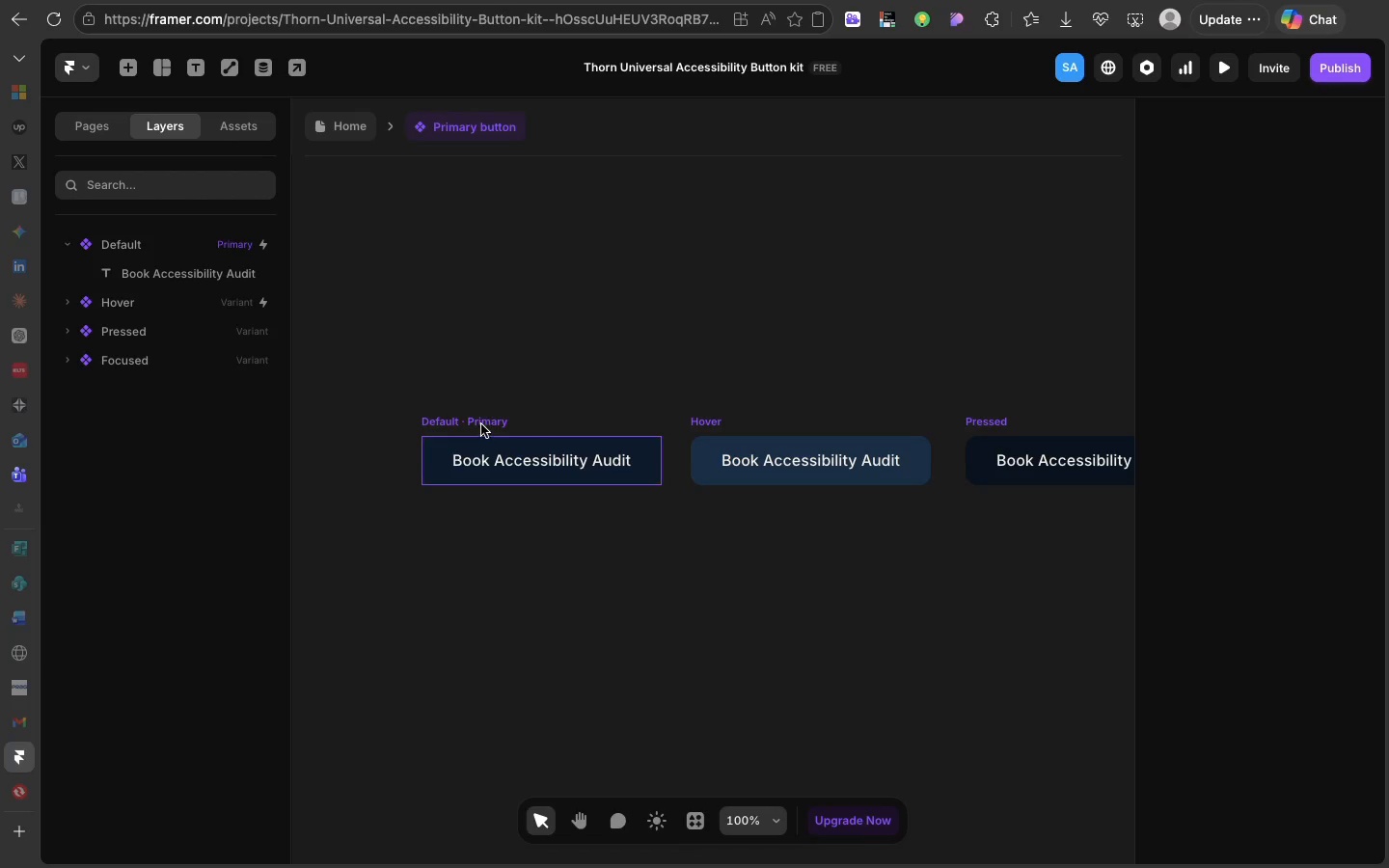 
left_click([481, 424])
 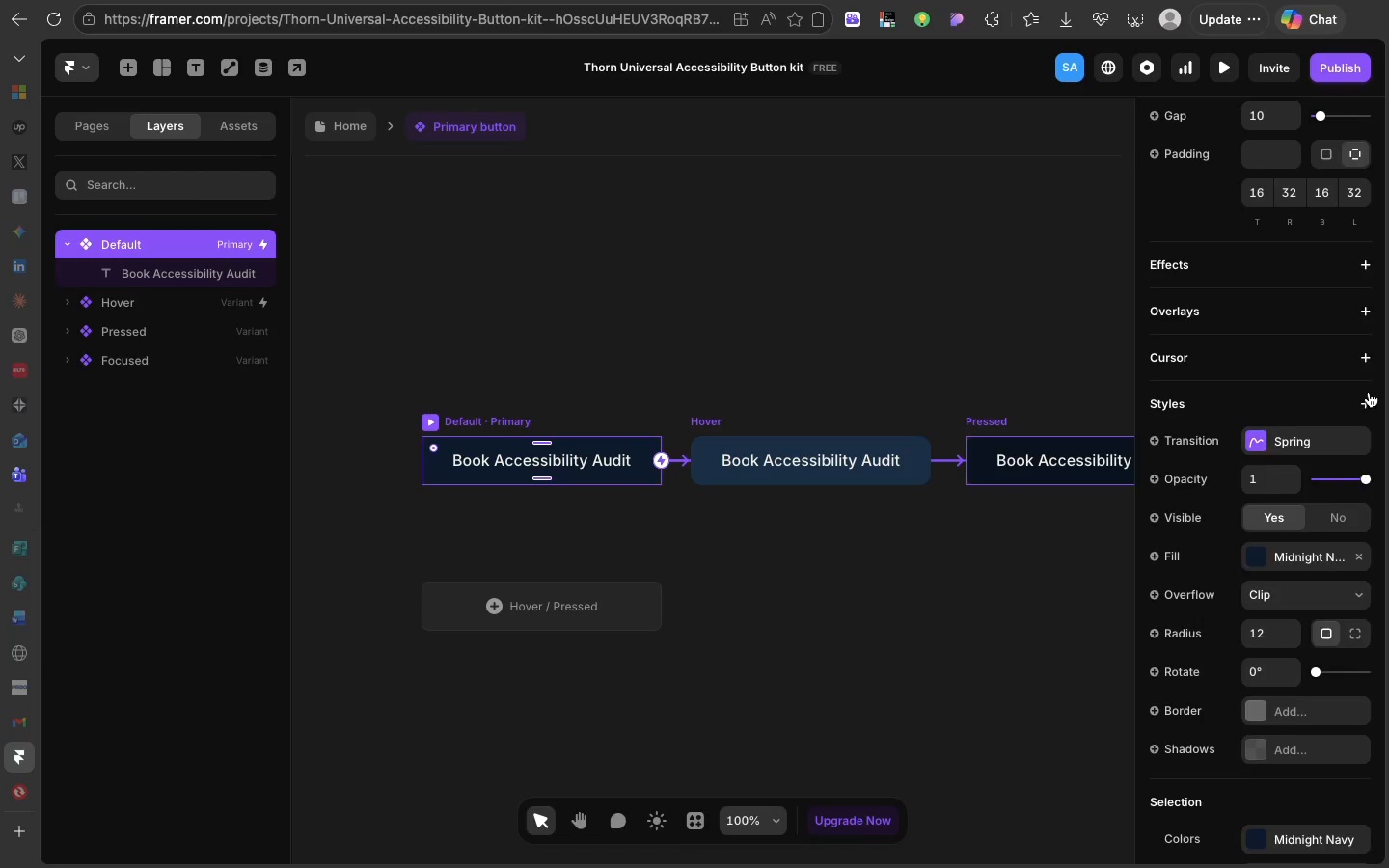 
scroll: coordinate [1369, 393], scroll_direction: up, amount: 130.0
 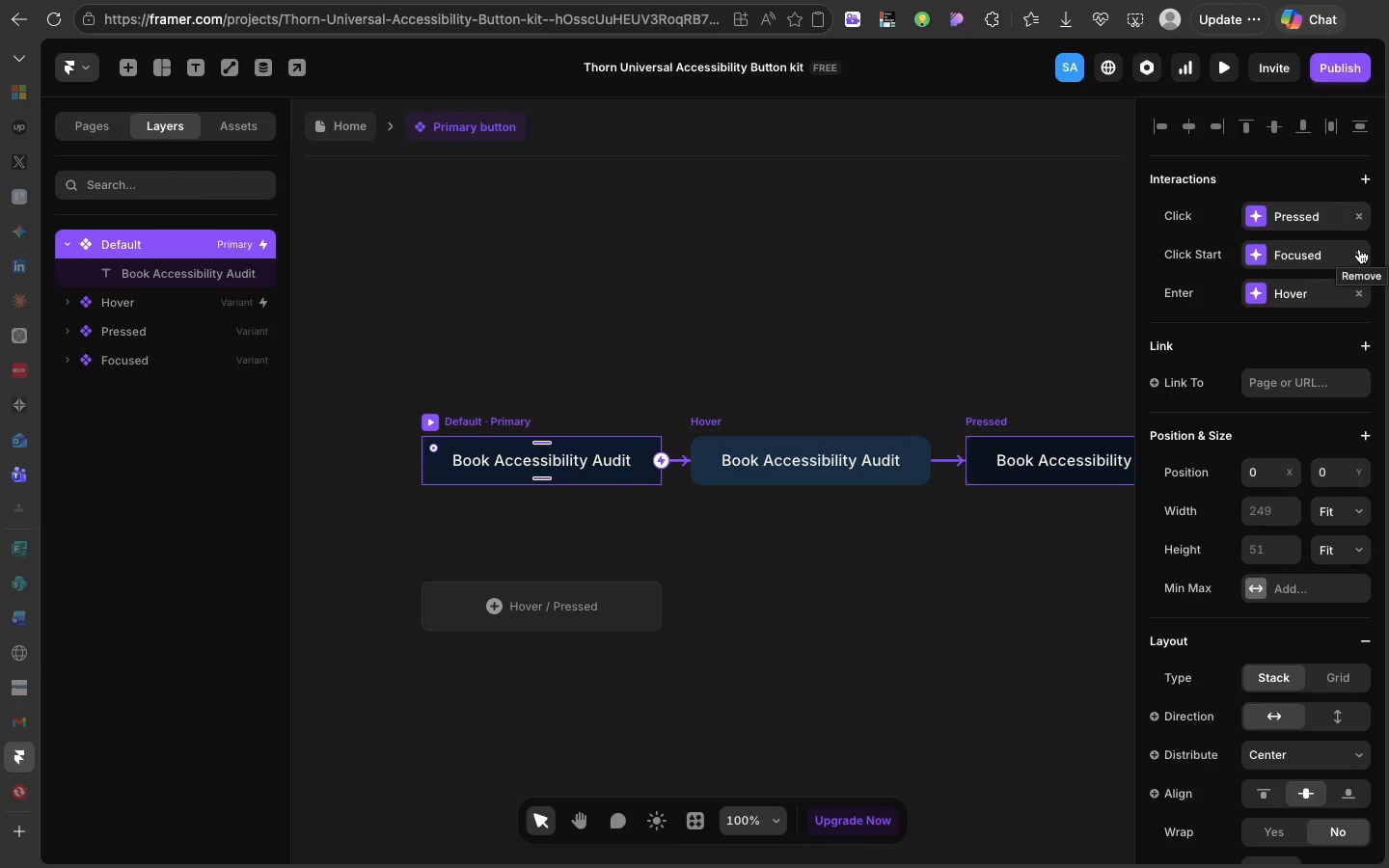 
wait(5.44)
 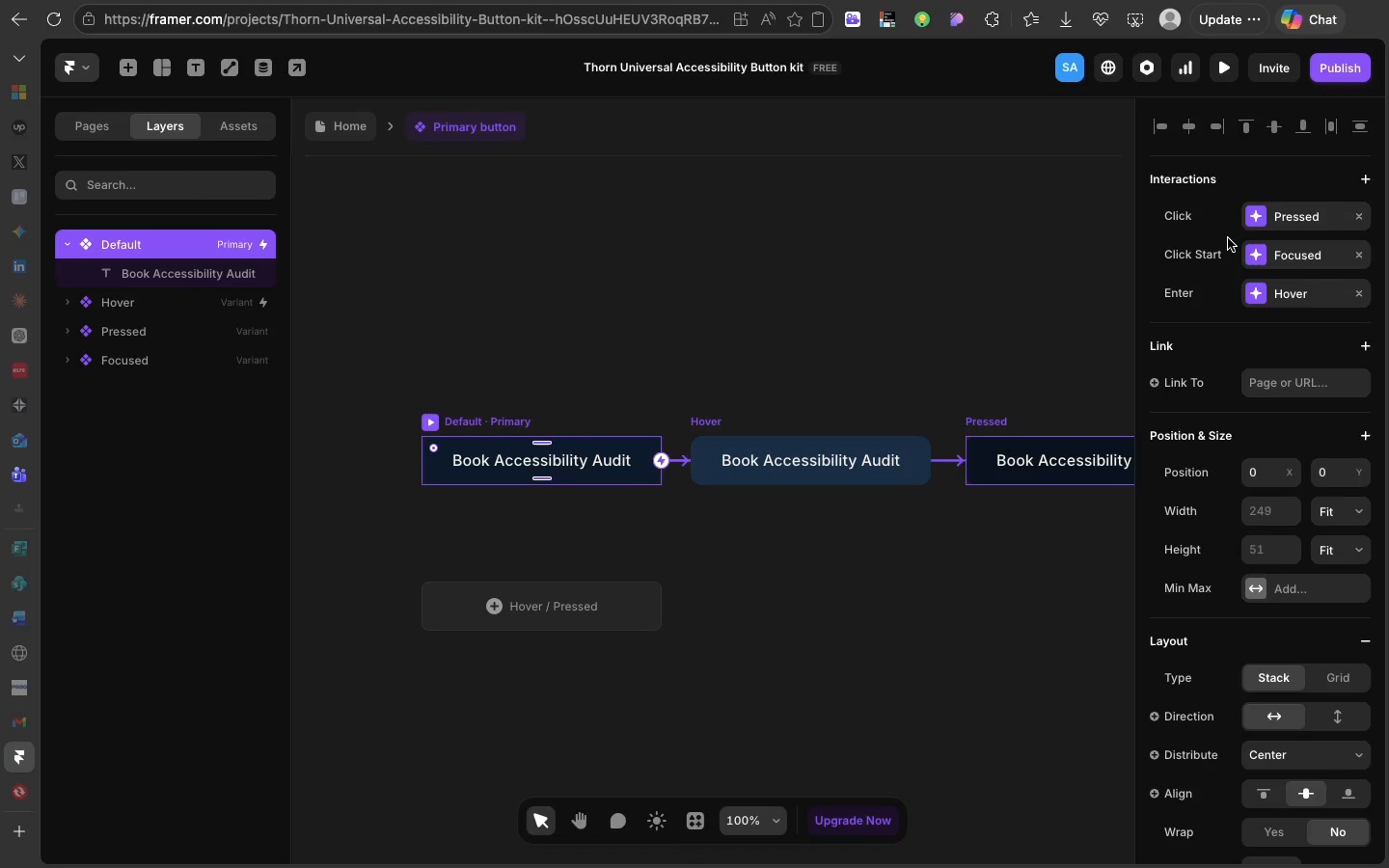 
left_click([1359, 249])
 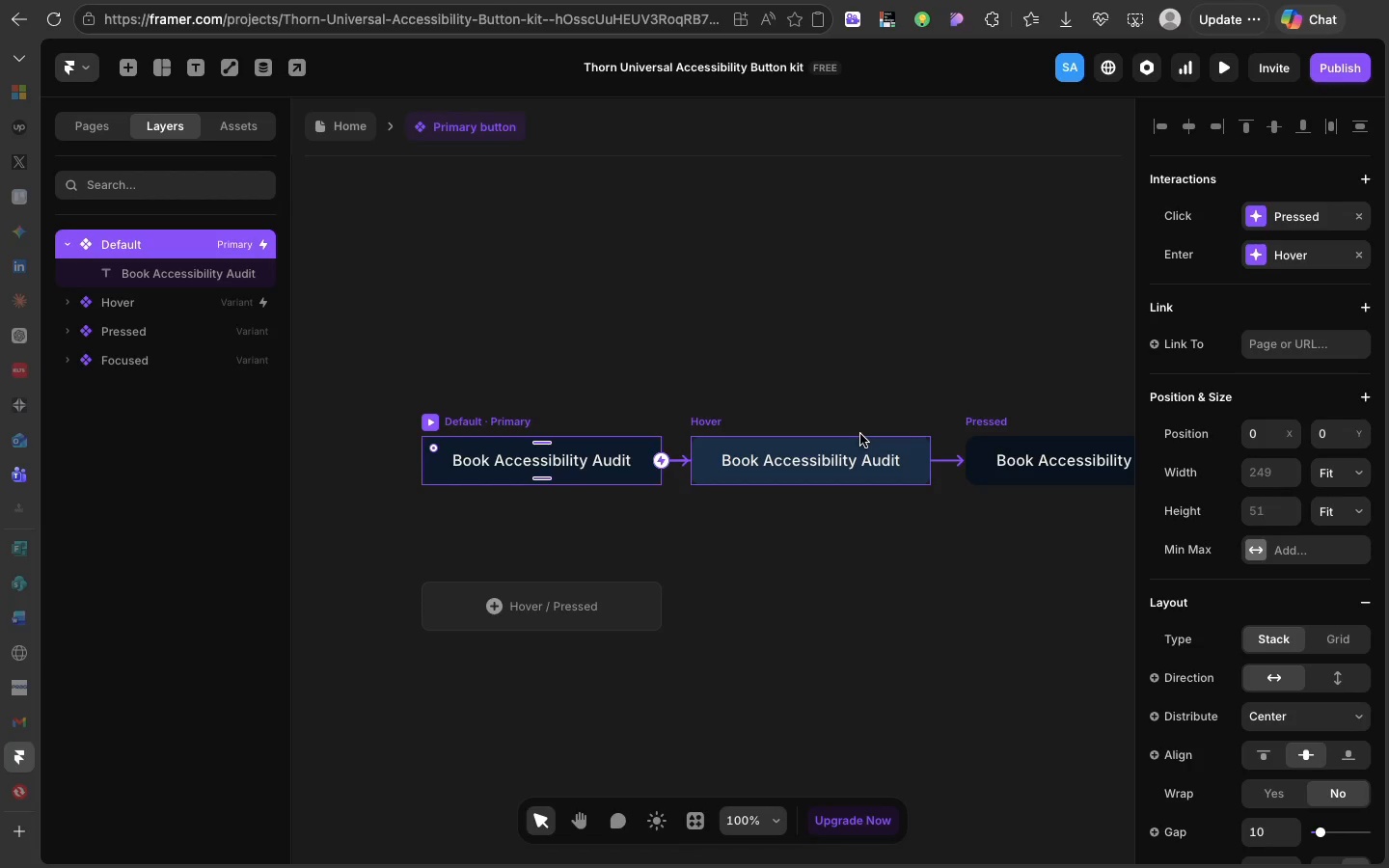 
left_click([860, 434])
 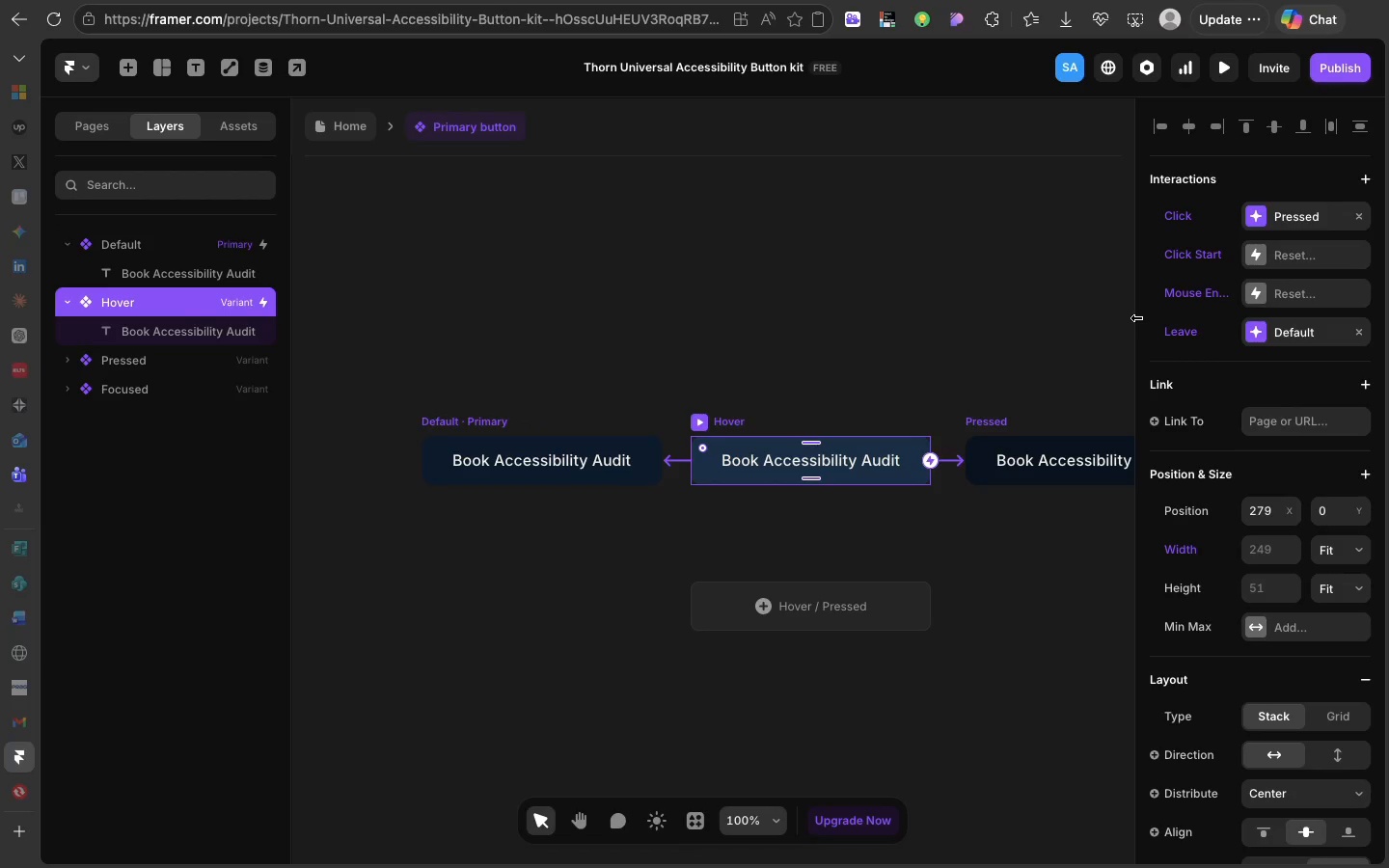 
wait(13.73)
 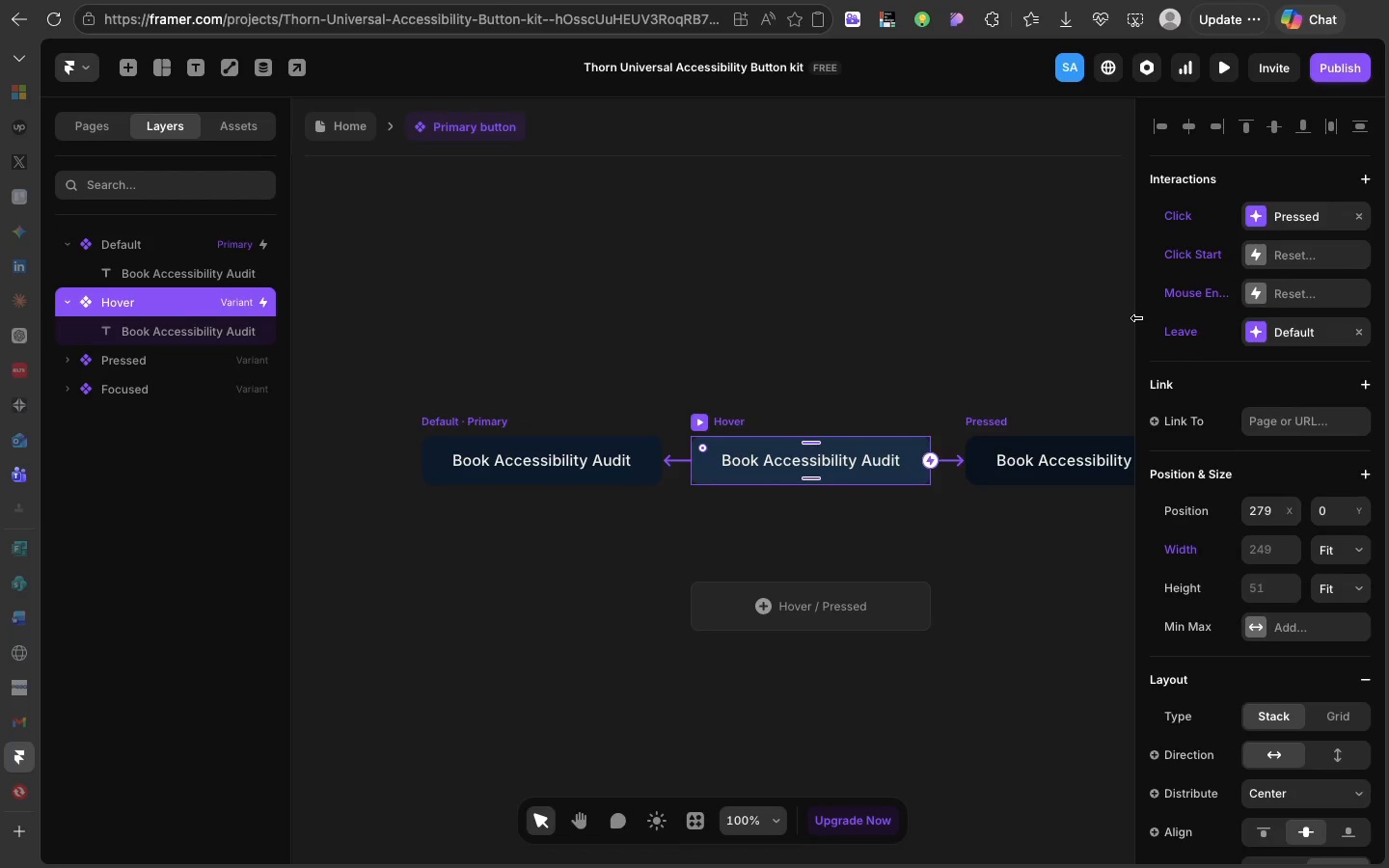 
scroll: coordinate [1015, 368], scroll_direction: down, amount: 30.0
 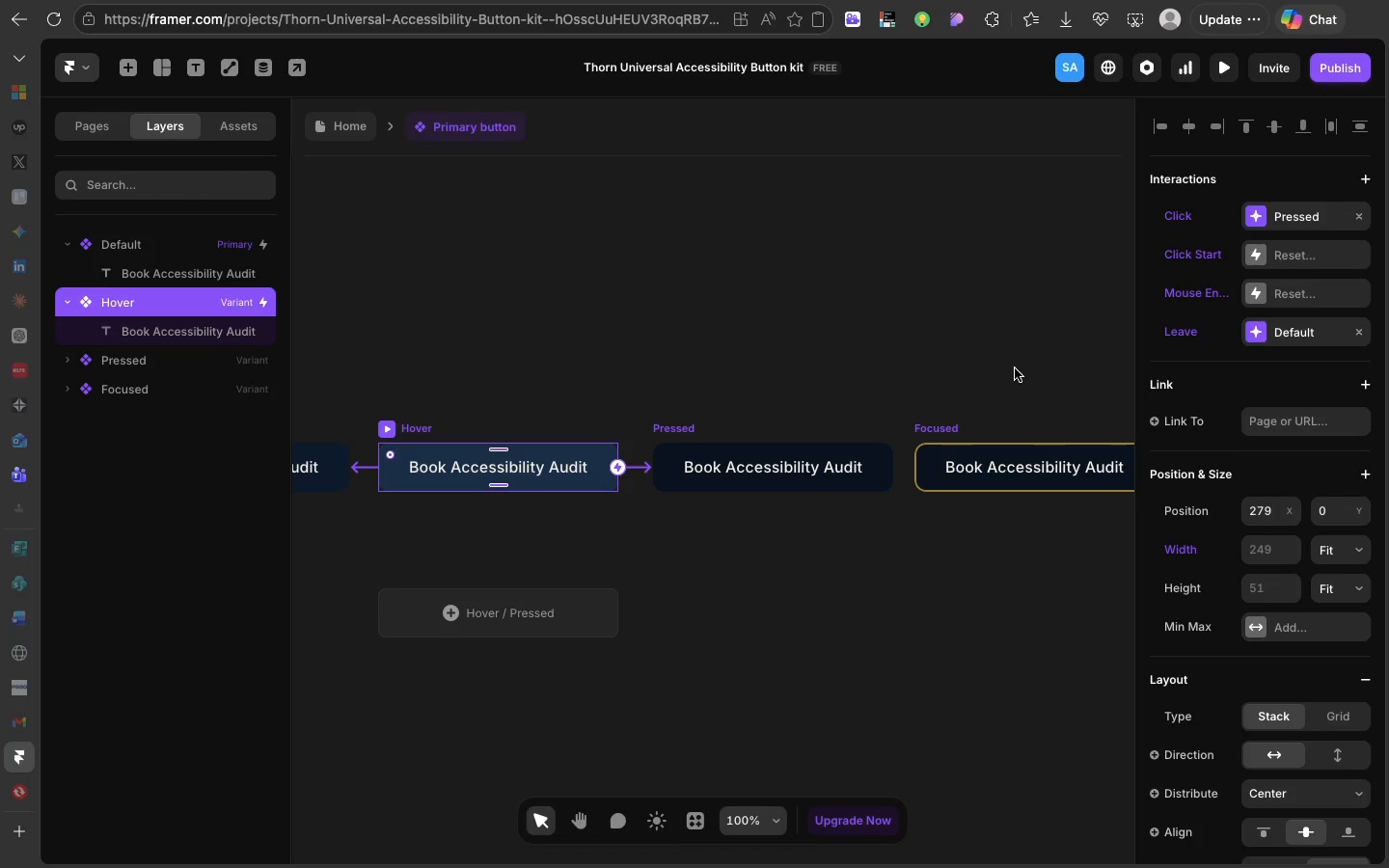 
wait(11.43)
 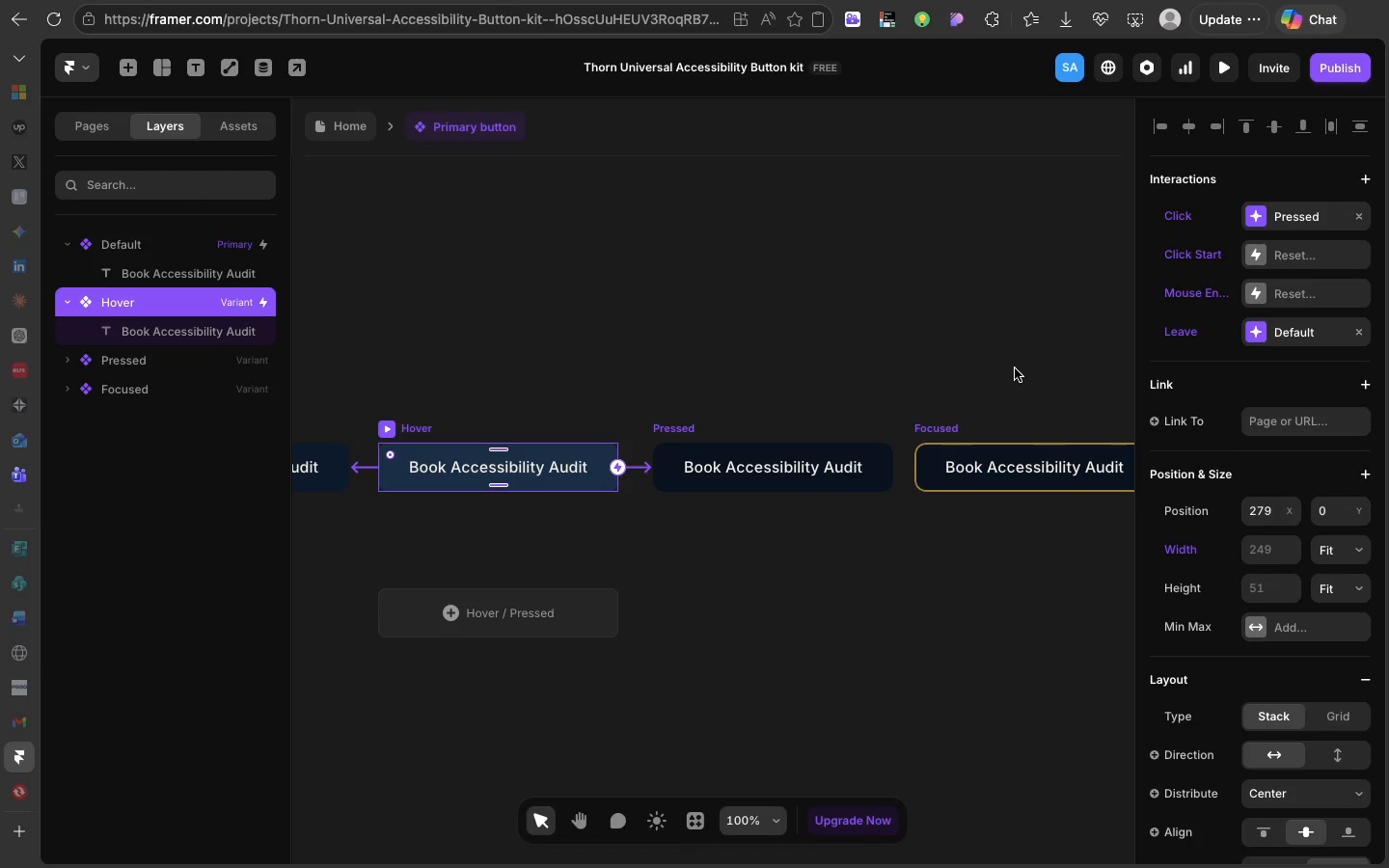 
left_click([893, 468])
 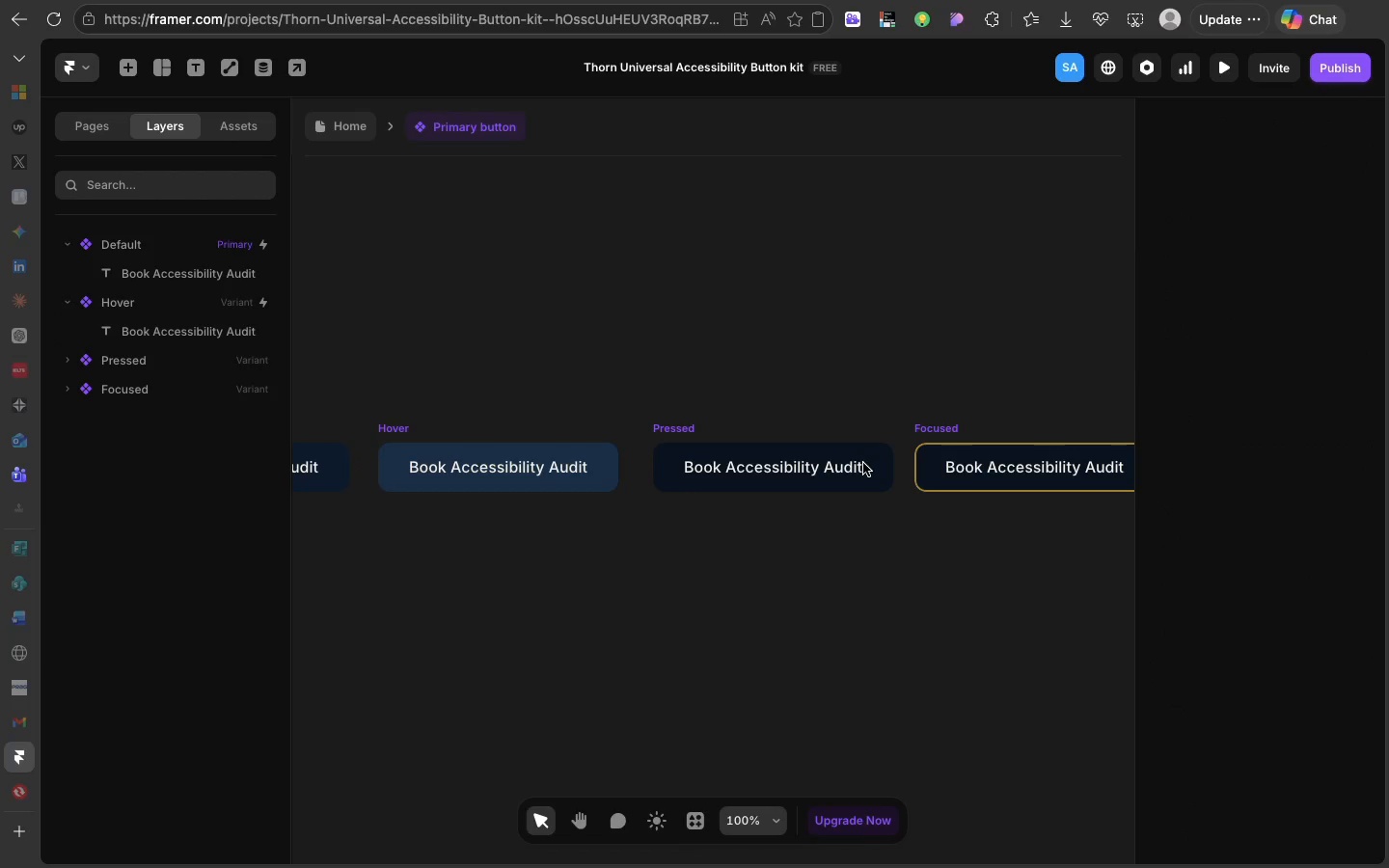 
left_click([870, 463])
 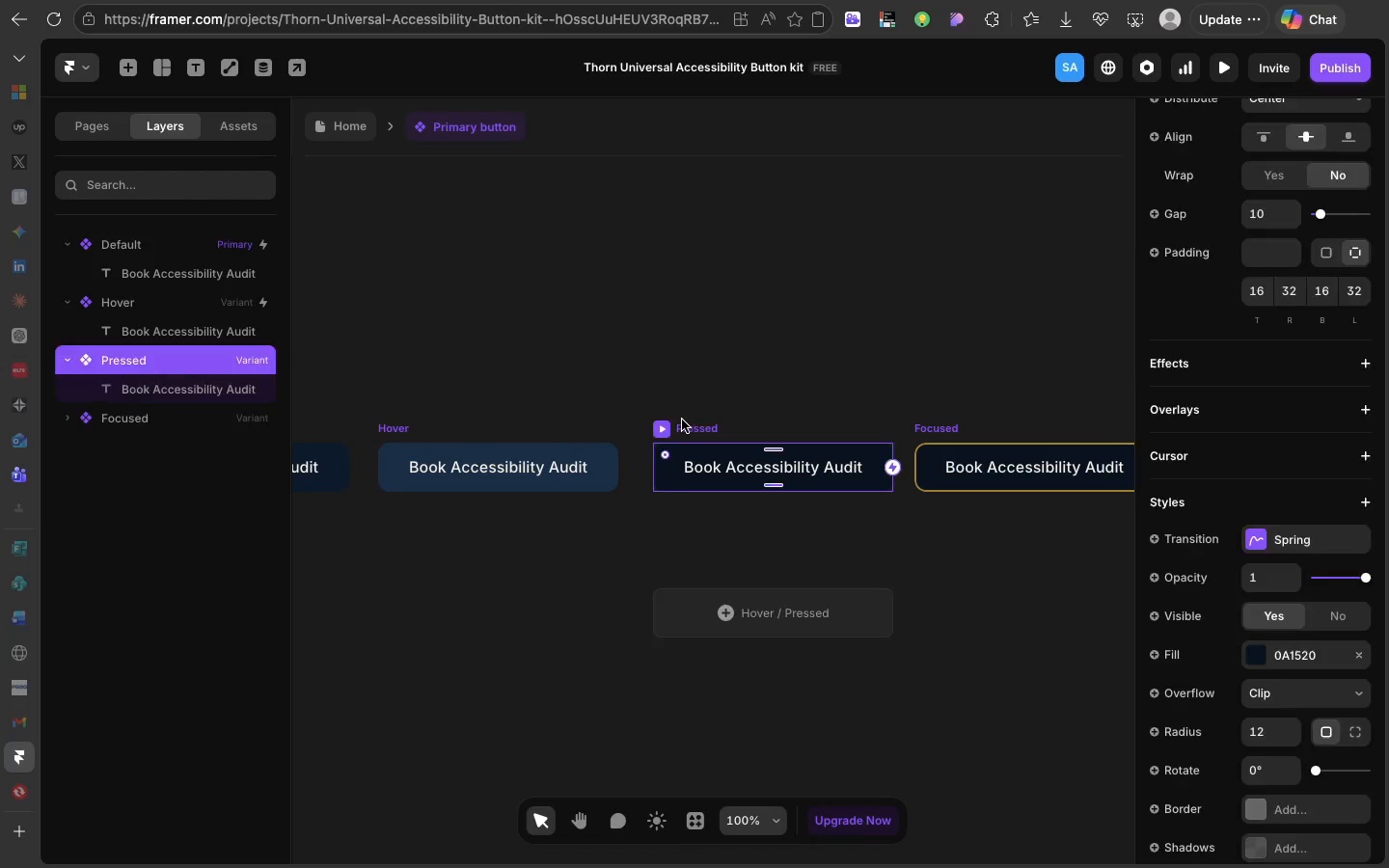 
left_click([682, 420])
 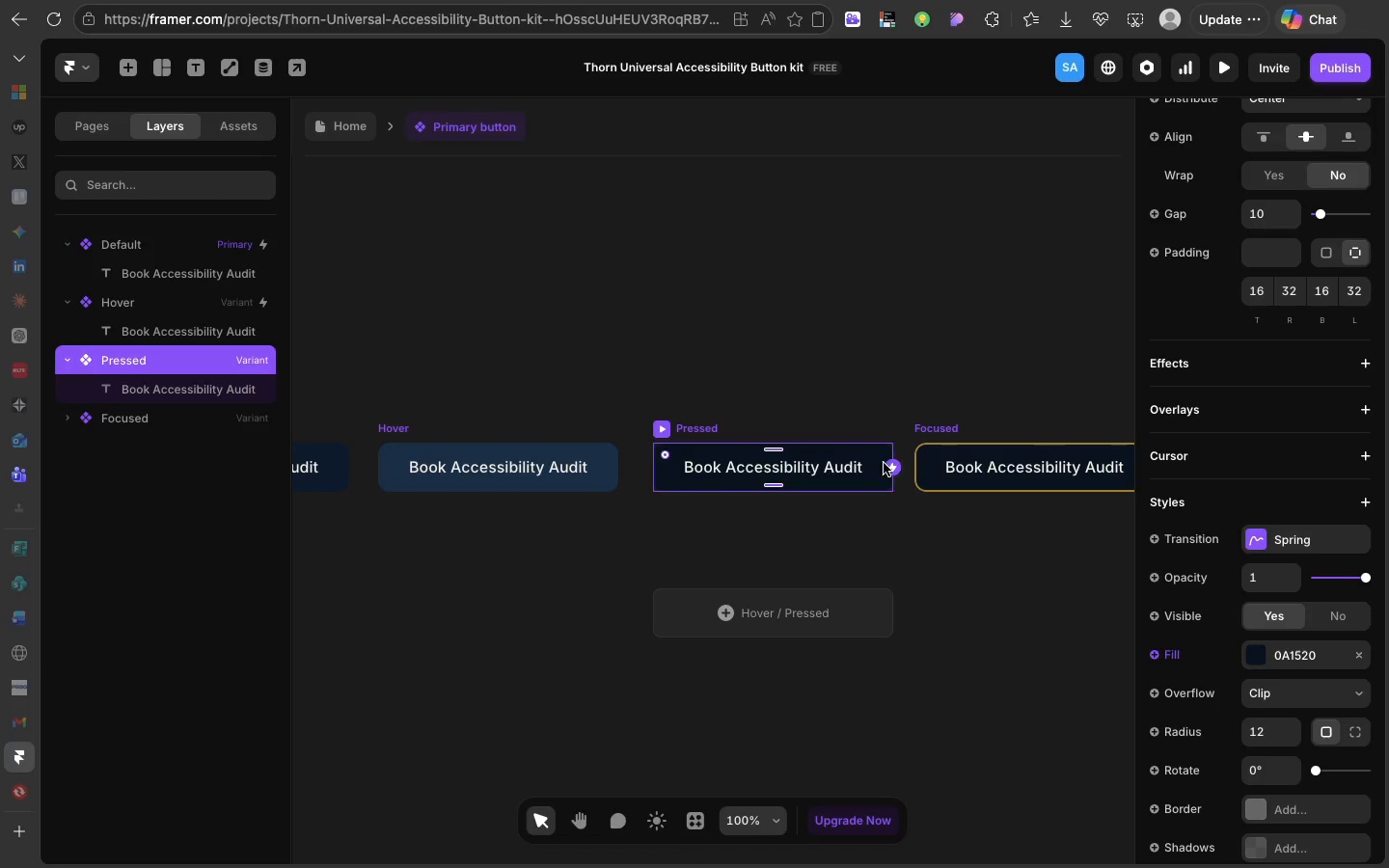 
left_click_drag(start_coordinate=[884, 463], to_coordinate=[928, 469])
 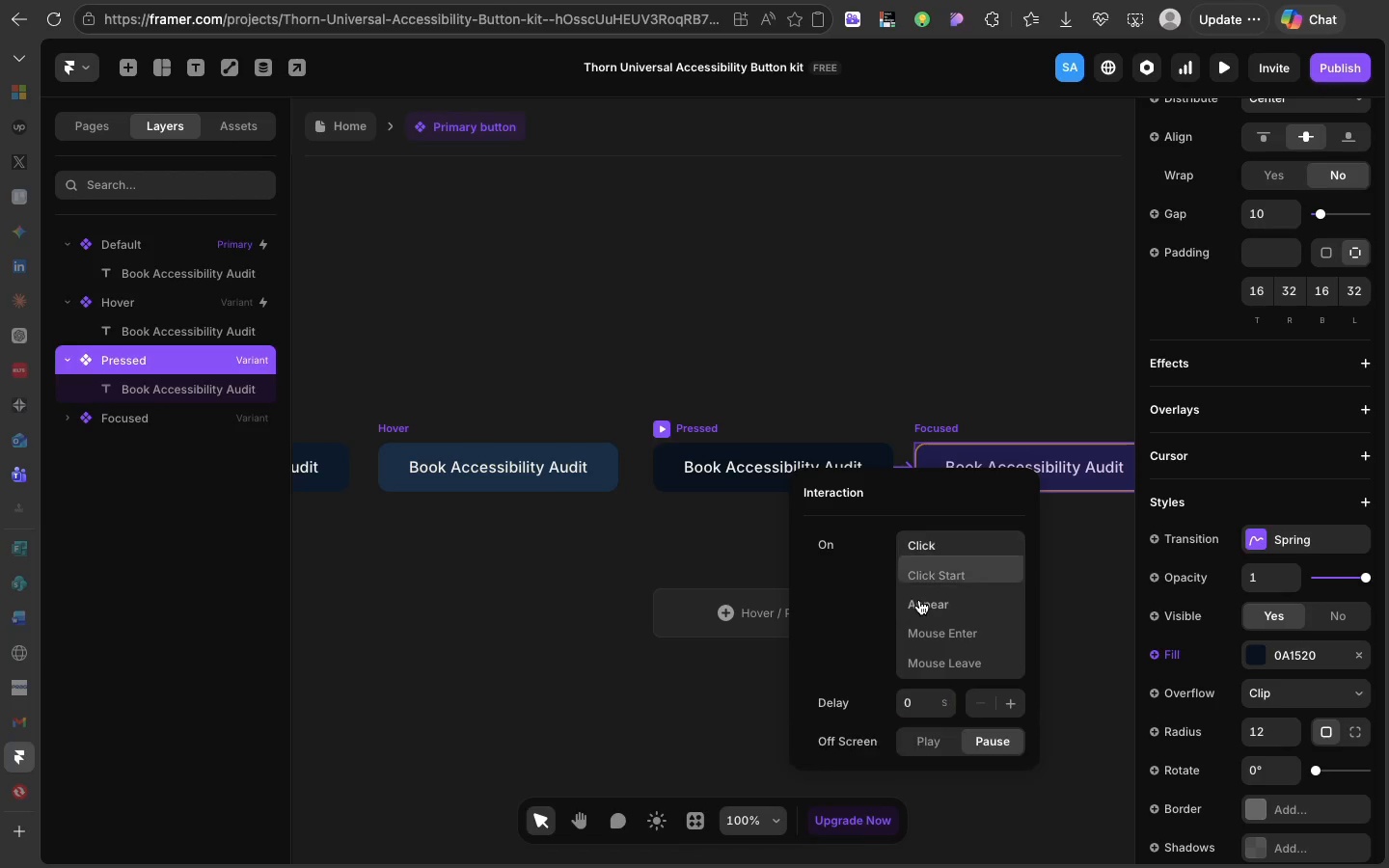 
left_click([919, 600])
 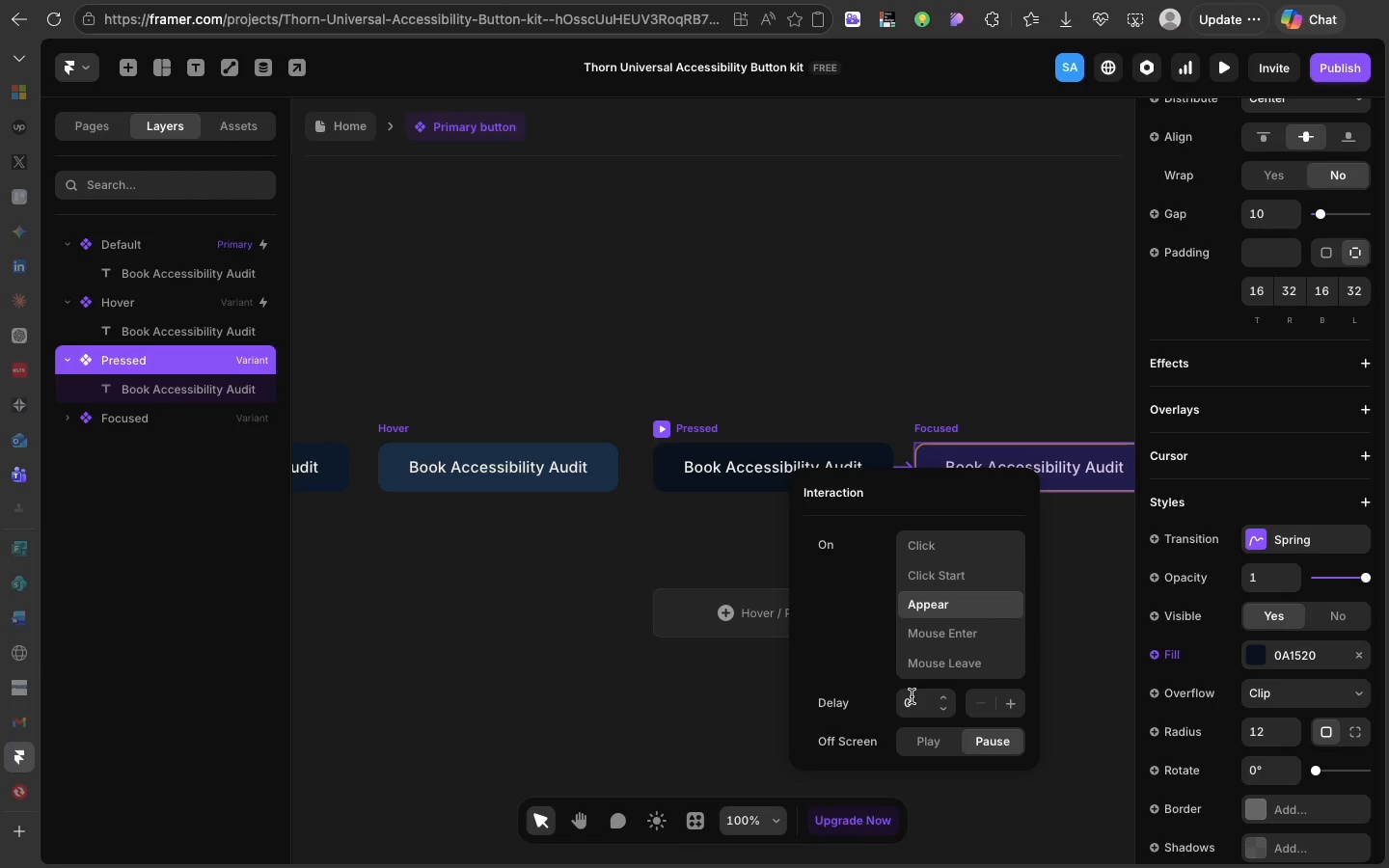 
left_click([912, 696])
 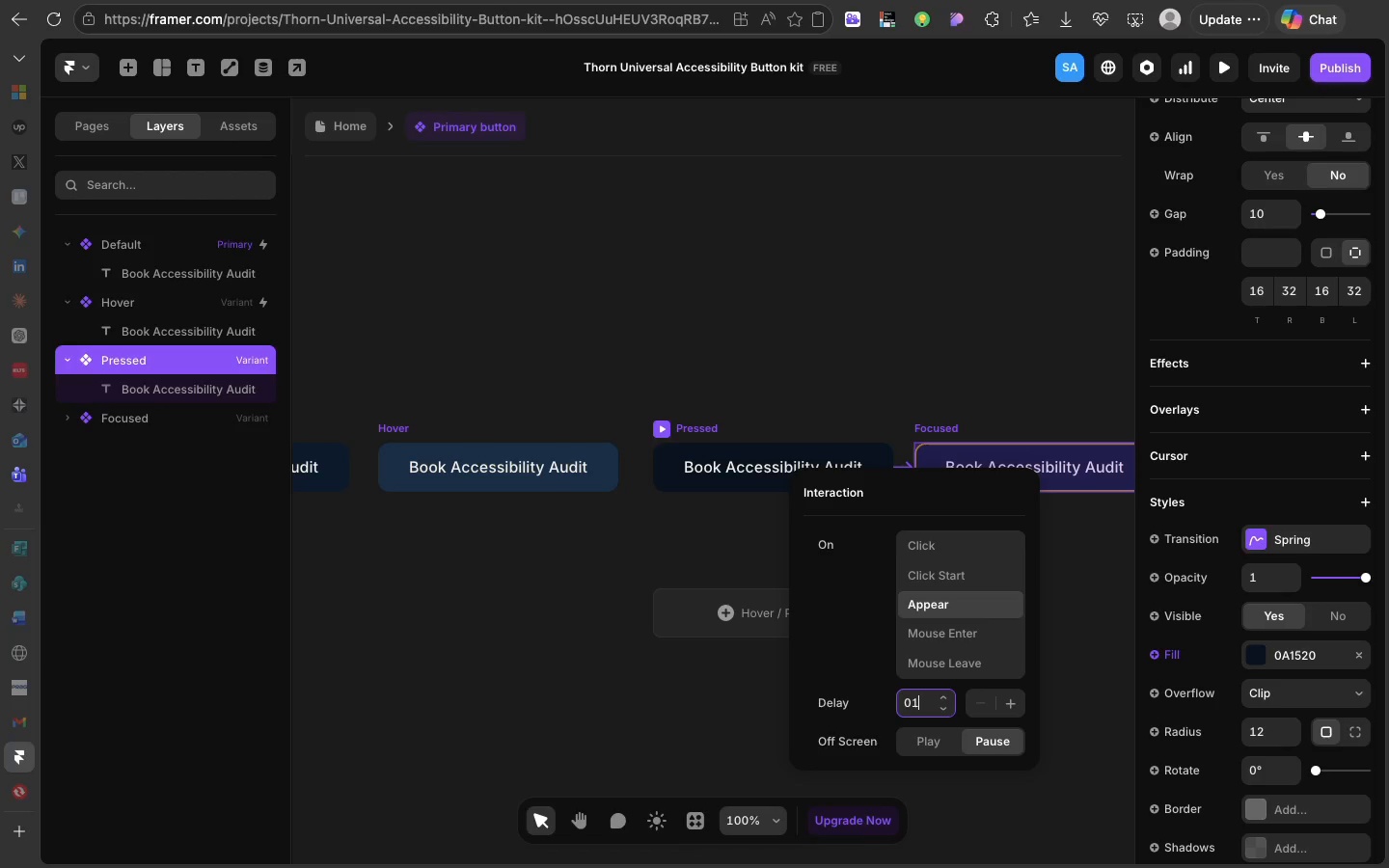 
key(1)
 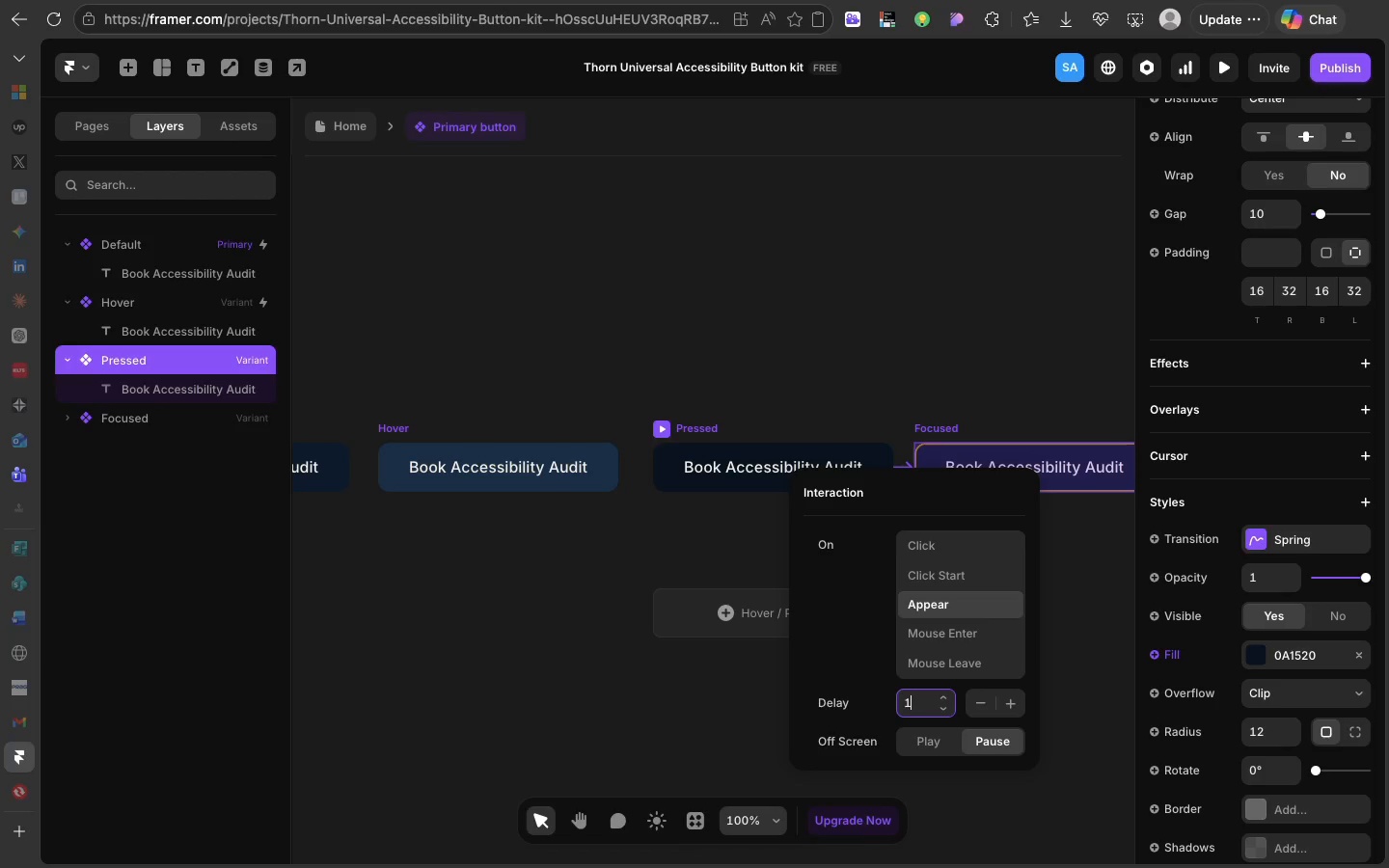 
key(Enter)
 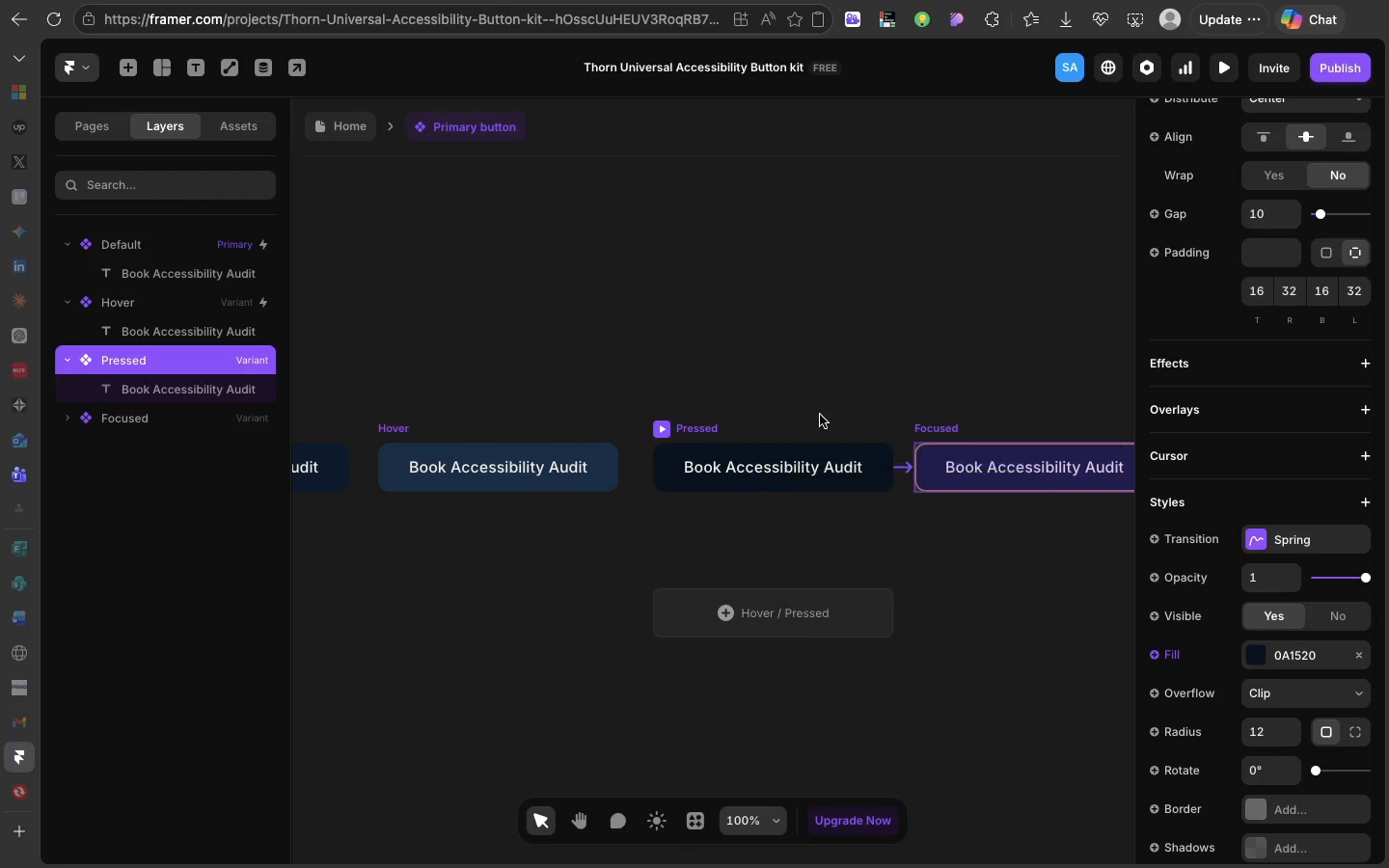 
left_click([820, 415])
 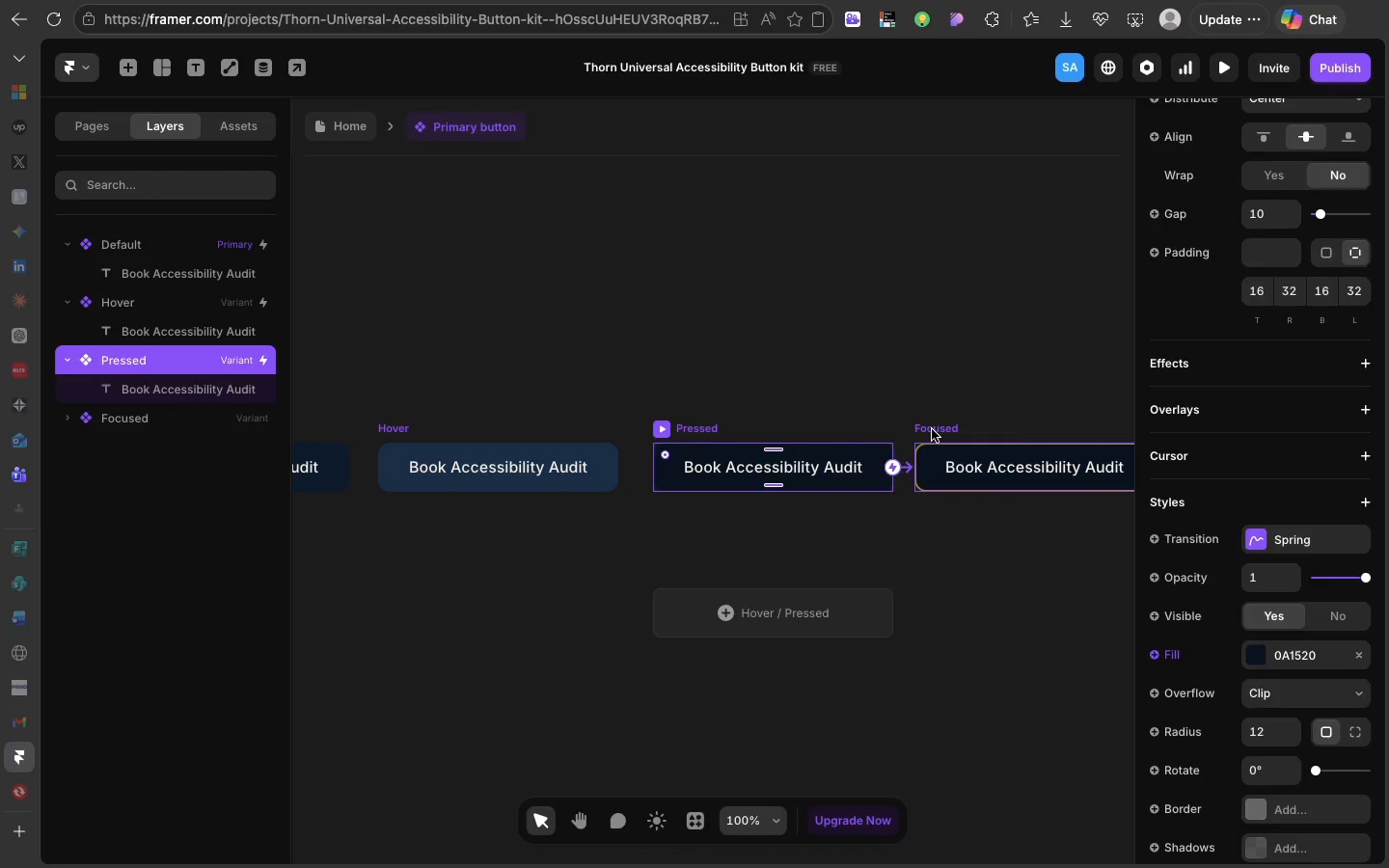 
left_click([932, 429])
 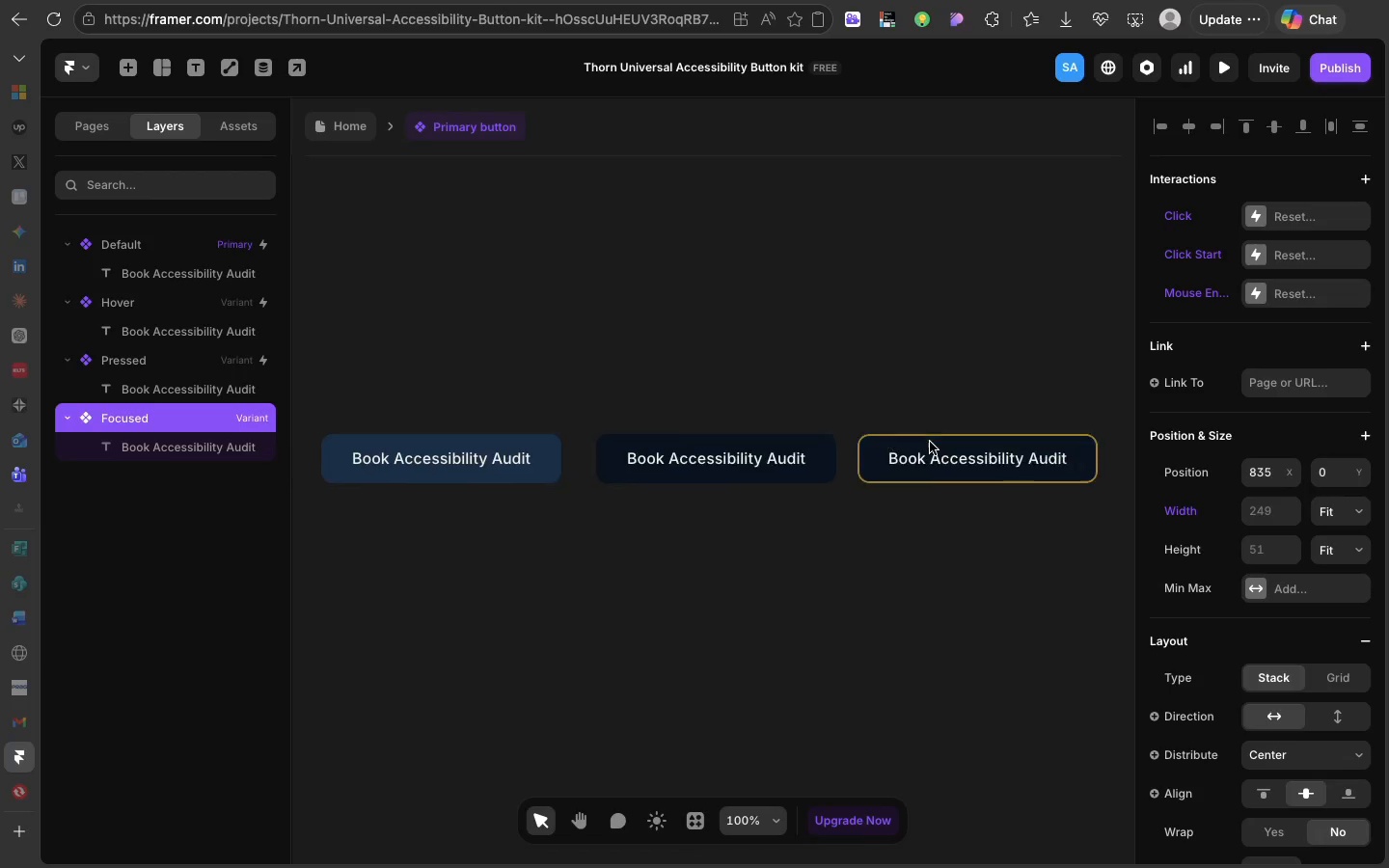 
scroll: coordinate [930, 442], scroll_direction: down, amount: 20.0
 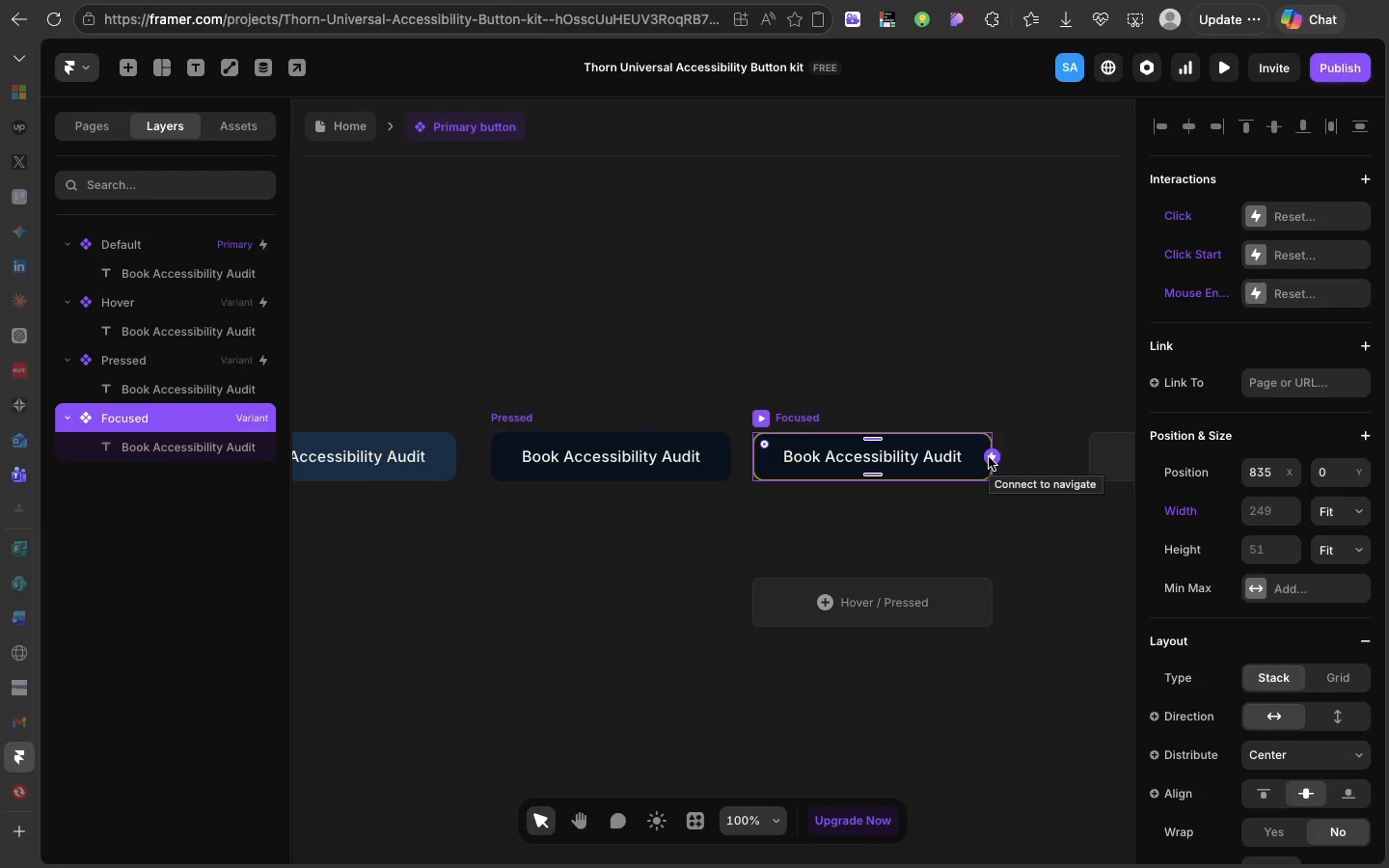 
wait(13.46)
 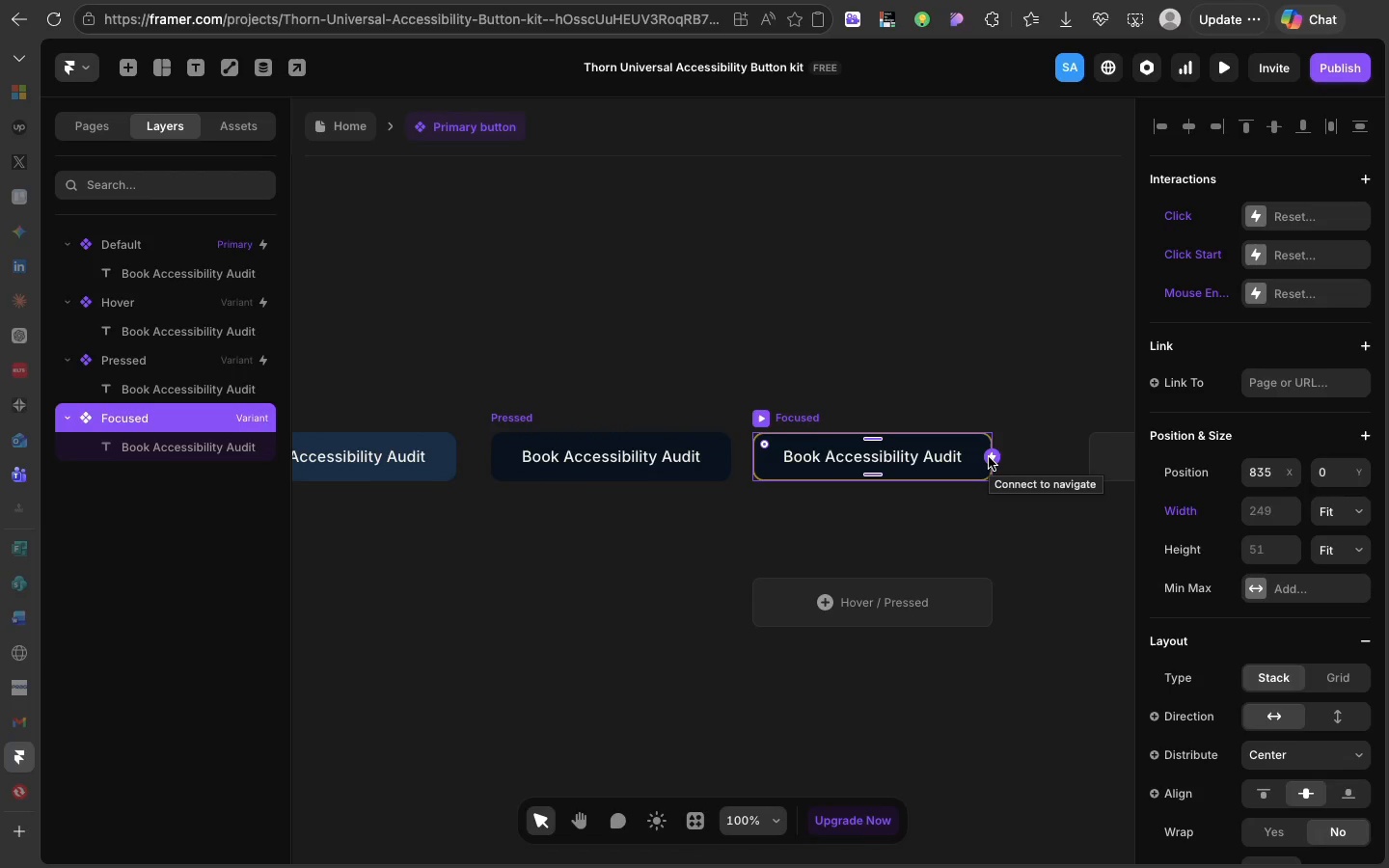 
scroll: coordinate [992, 458], scroll_direction: down, amount: 2.0
 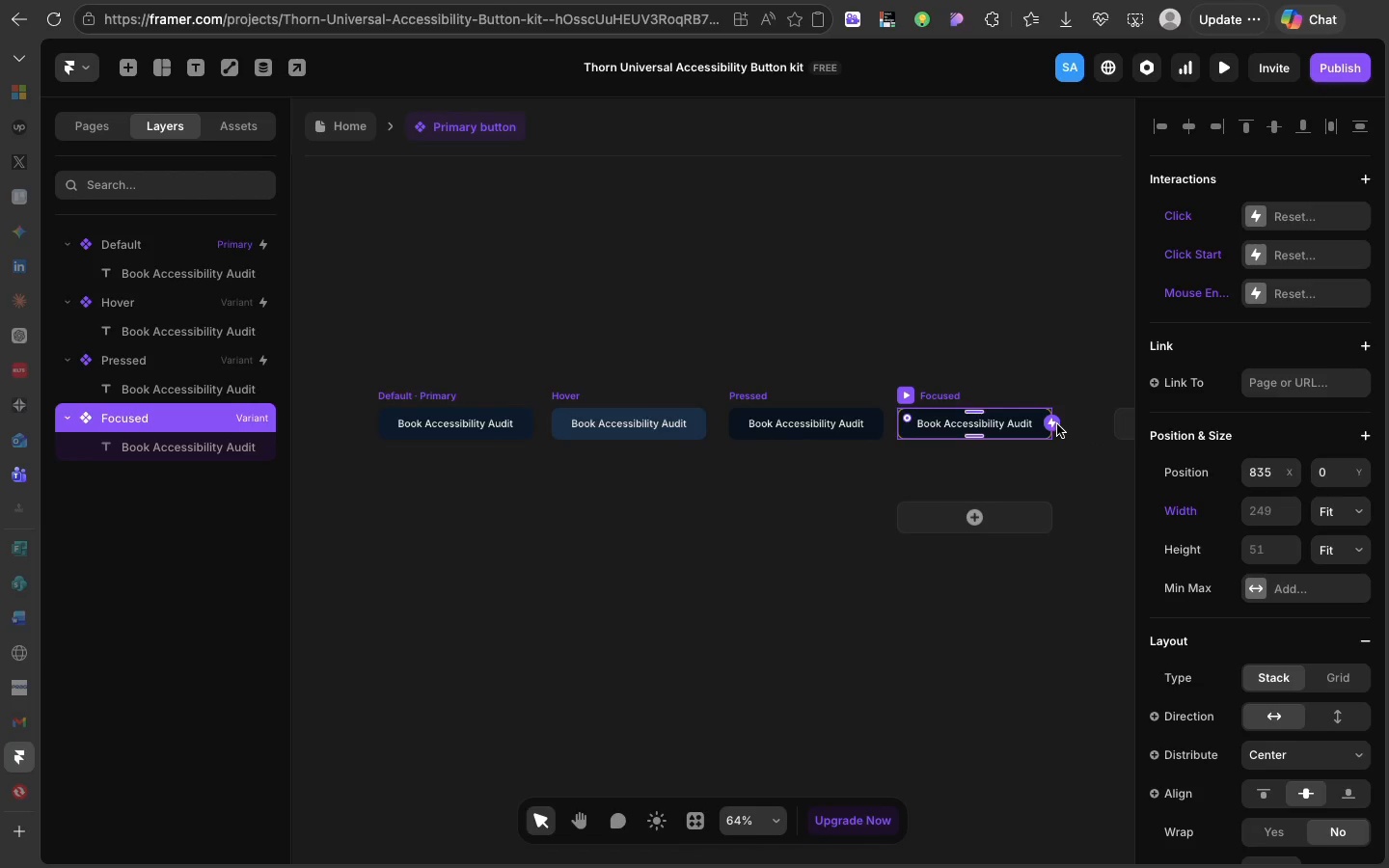 
left_click_drag(start_coordinate=[1057, 424], to_coordinate=[424, 415])
 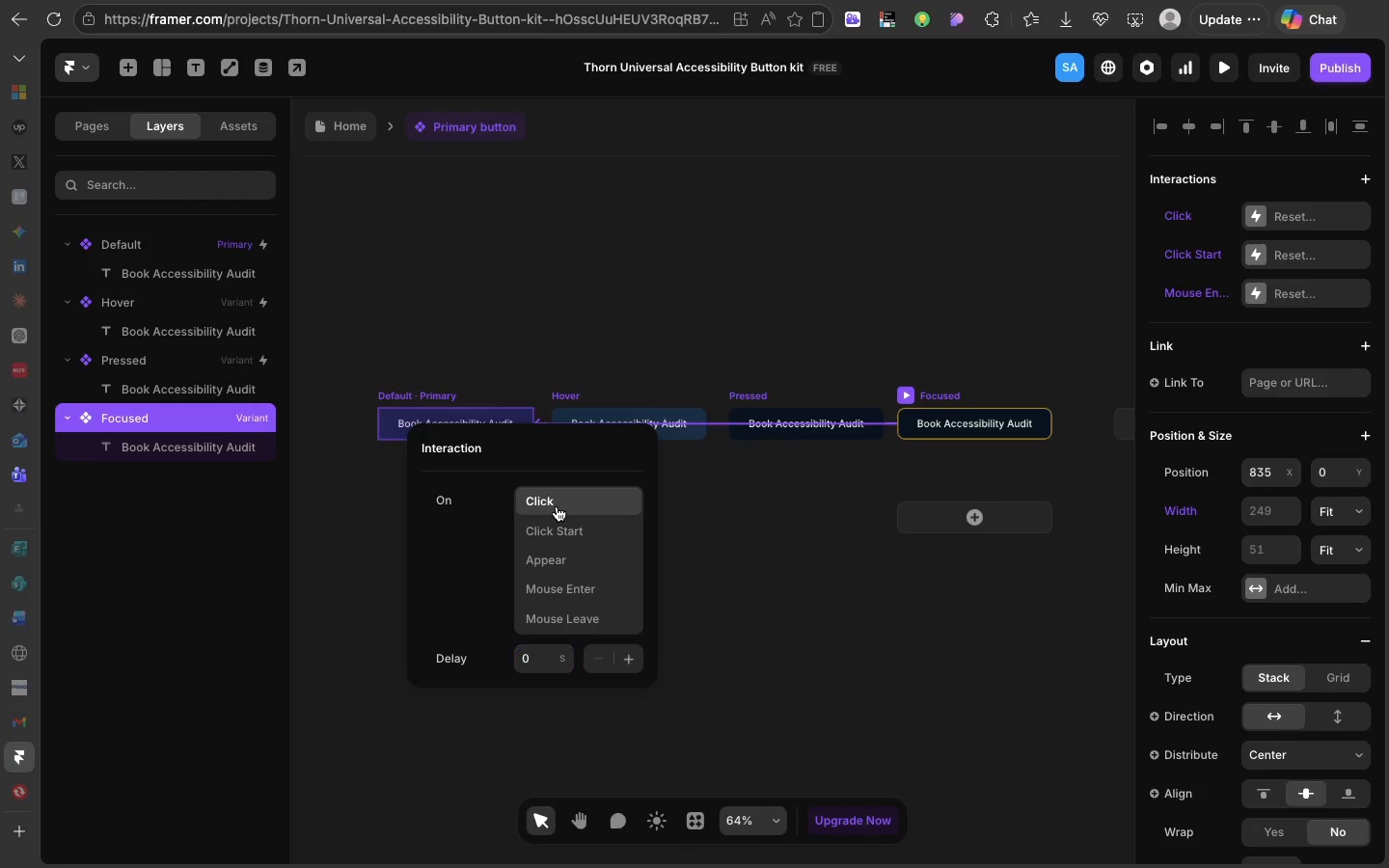 
left_click([557, 506])
 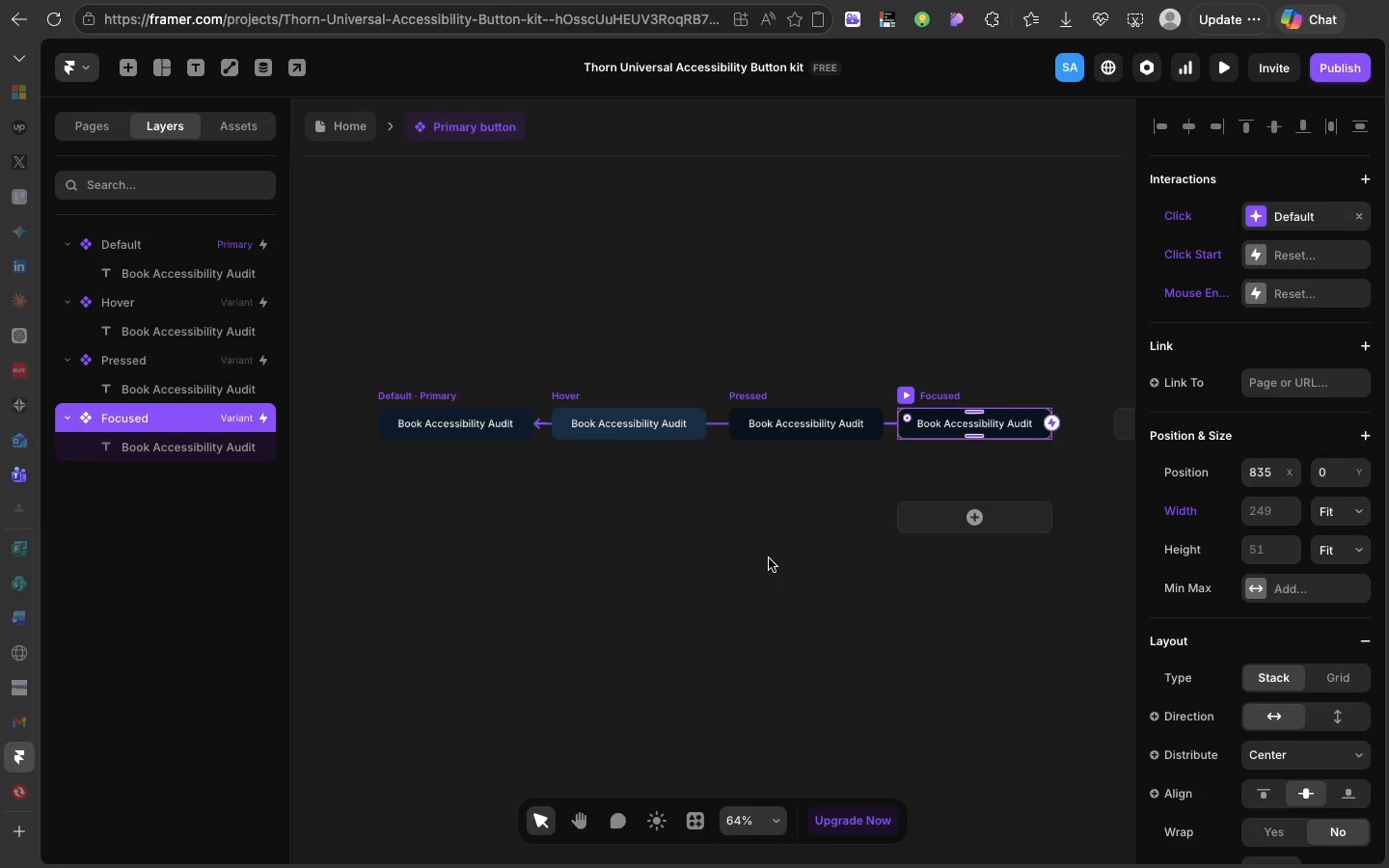 
left_click([769, 558])
 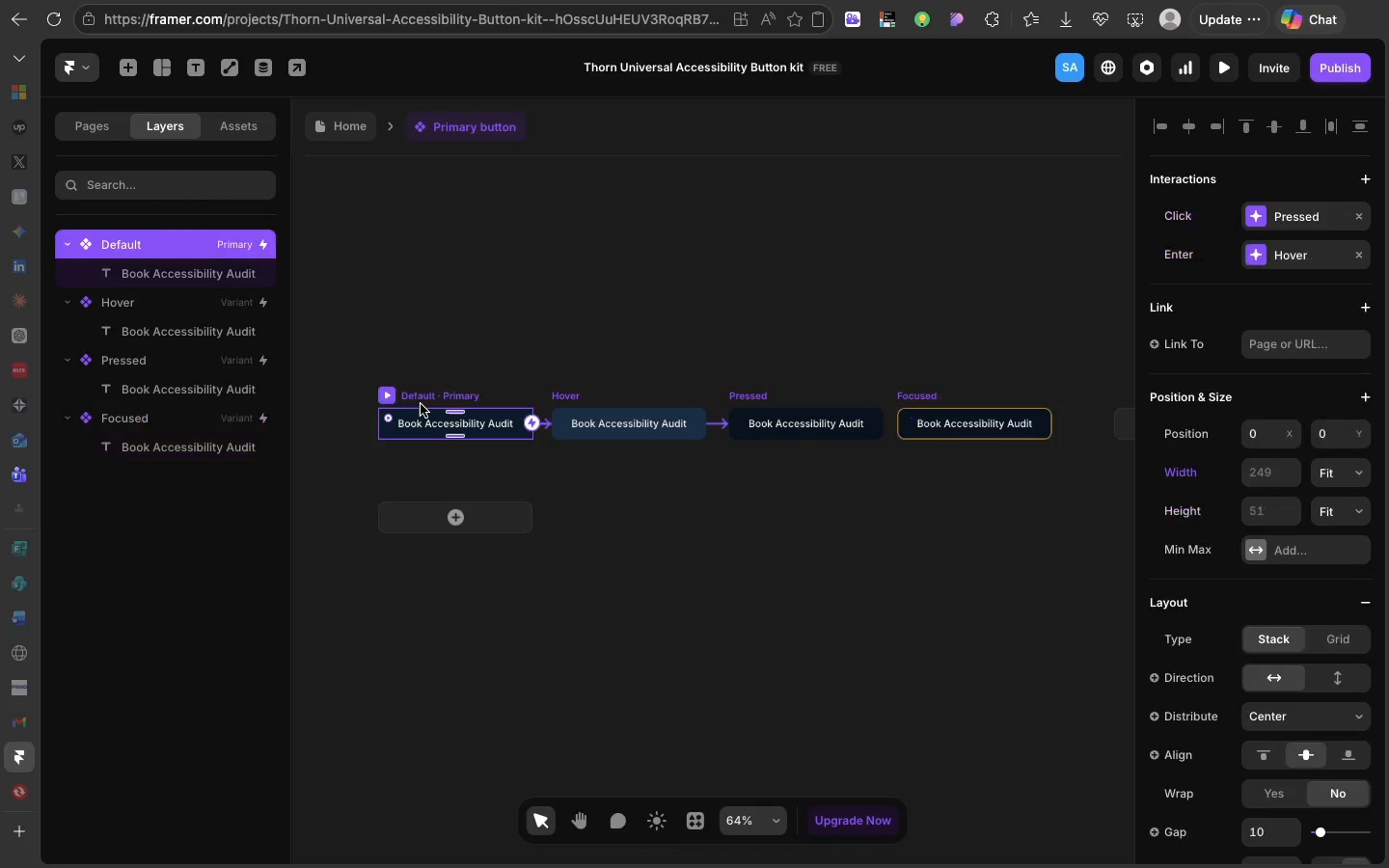 
left_click([421, 404])
 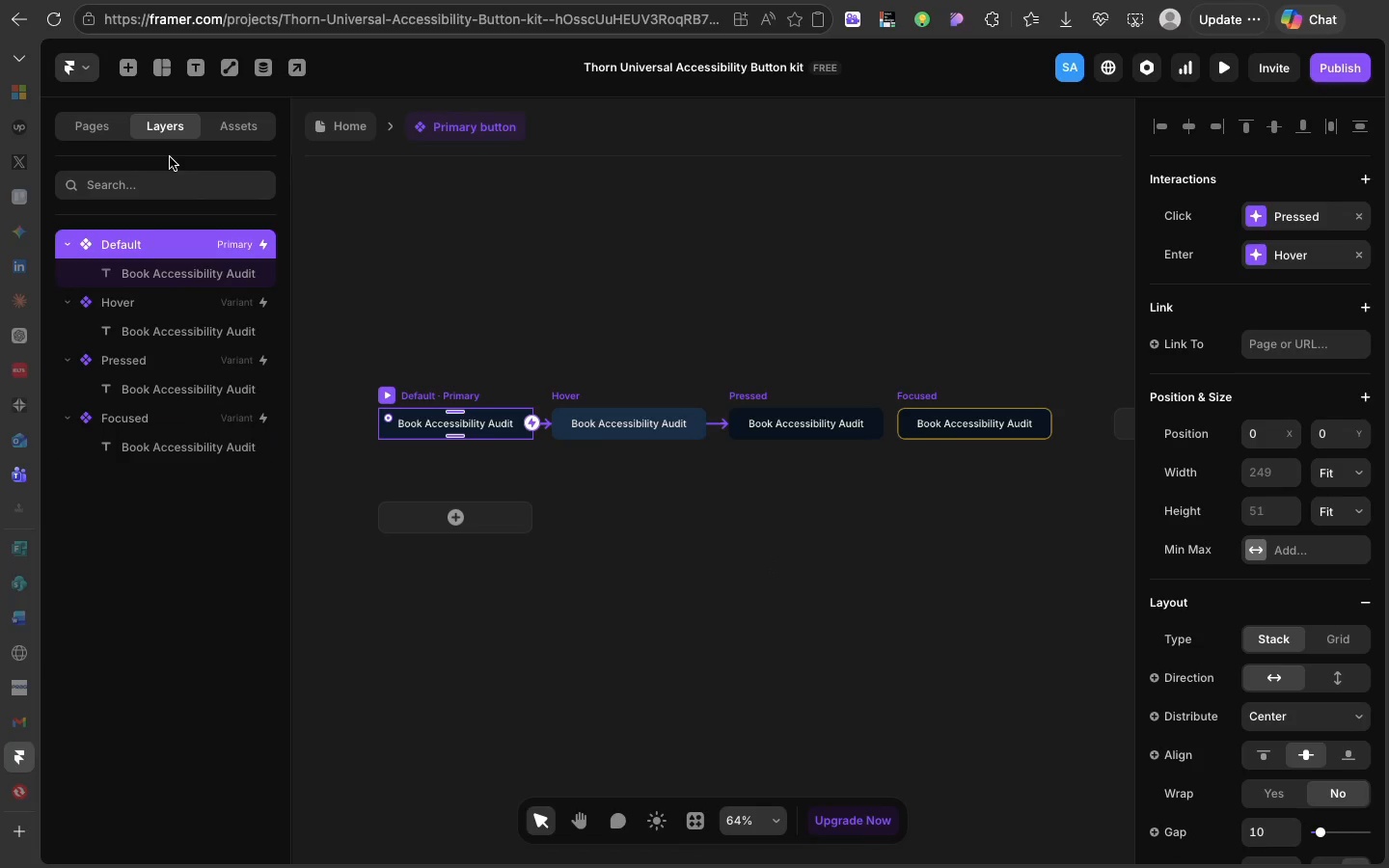 
left_click([246, 135])
 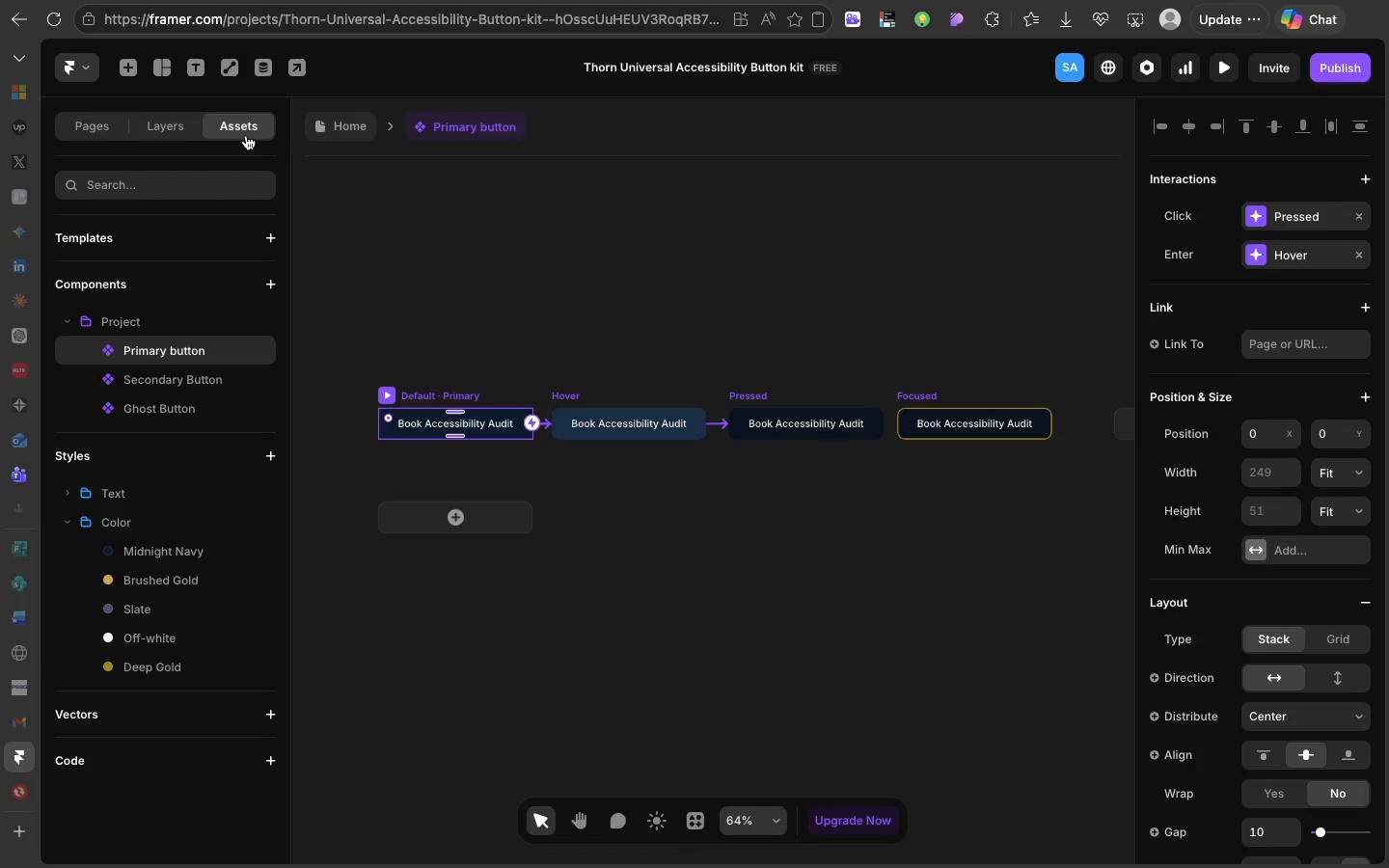 
wait(81.42)
 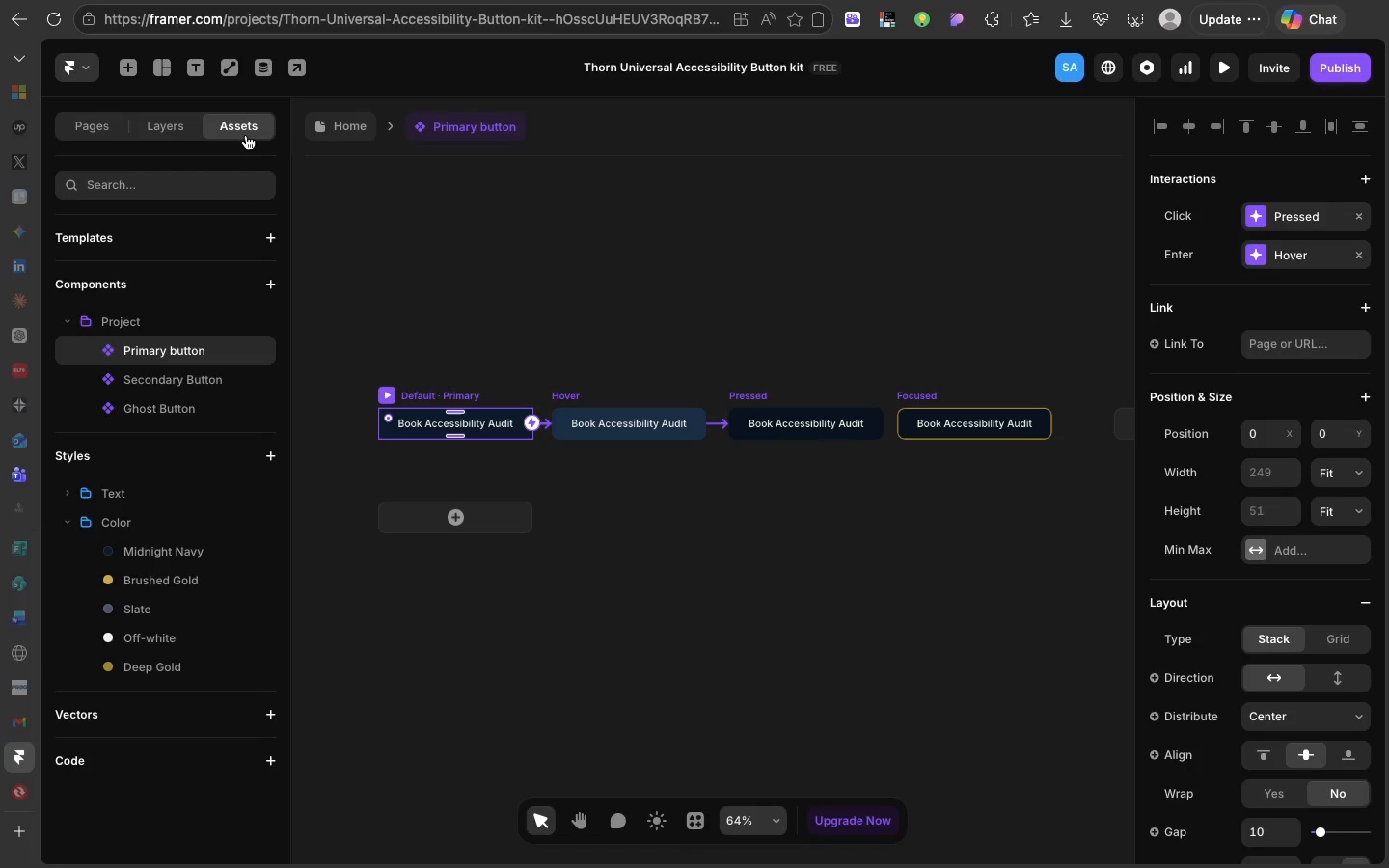 
scroll: coordinate [586, 367], scroll_direction: down, amount: 7.0
 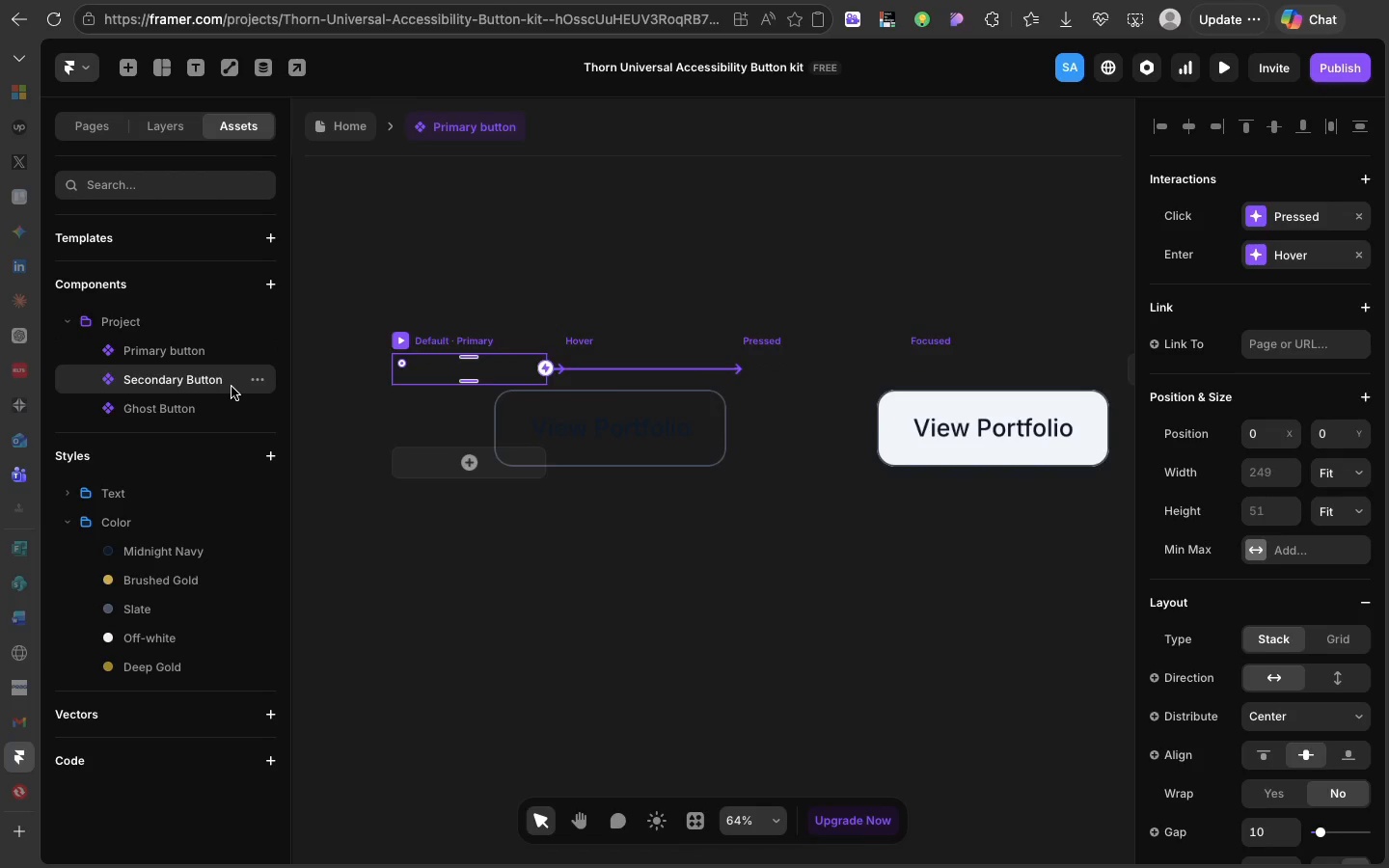 
left_click([232, 387])
 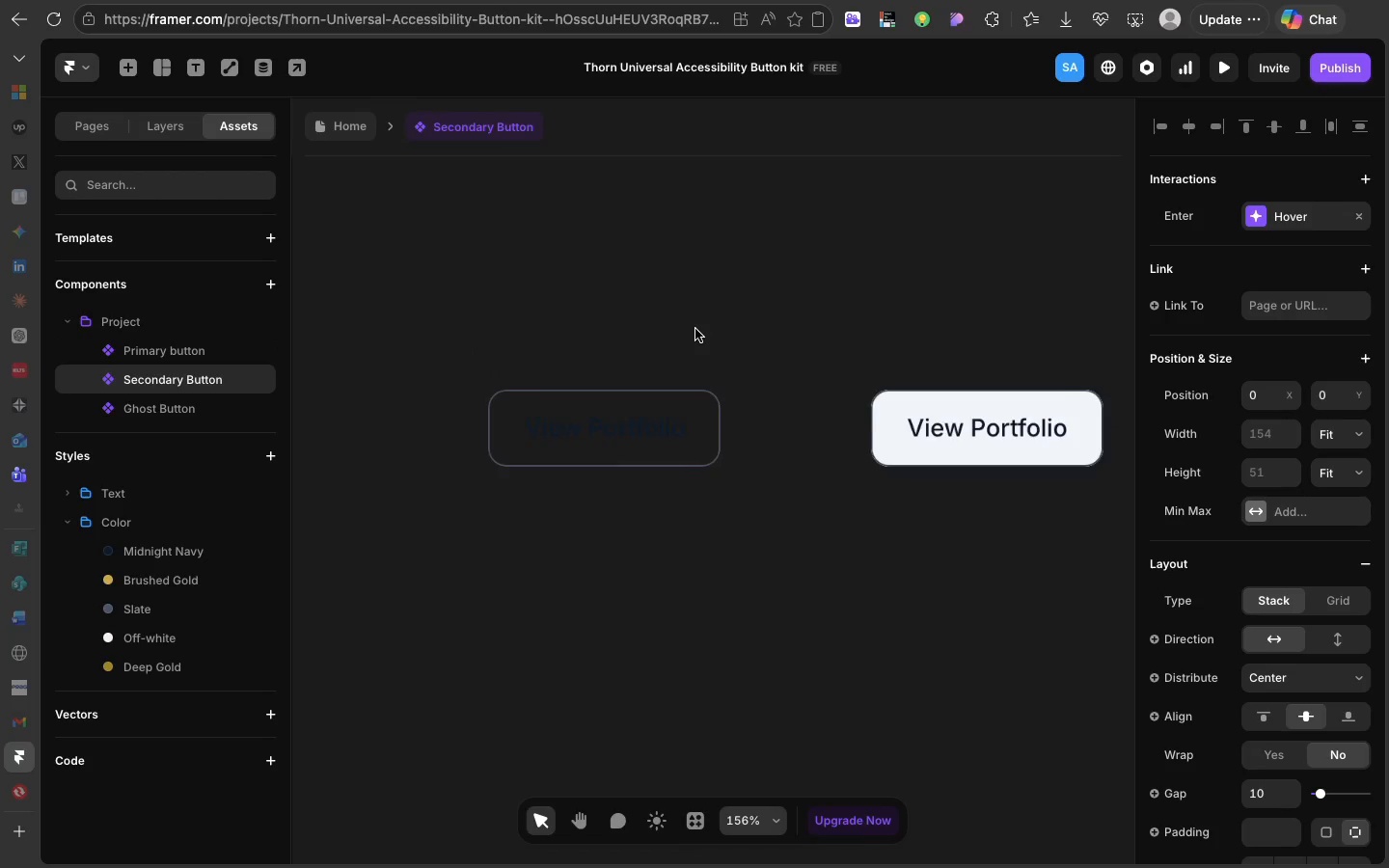 
scroll: coordinate [695, 329], scroll_direction: down, amount: 20.0
 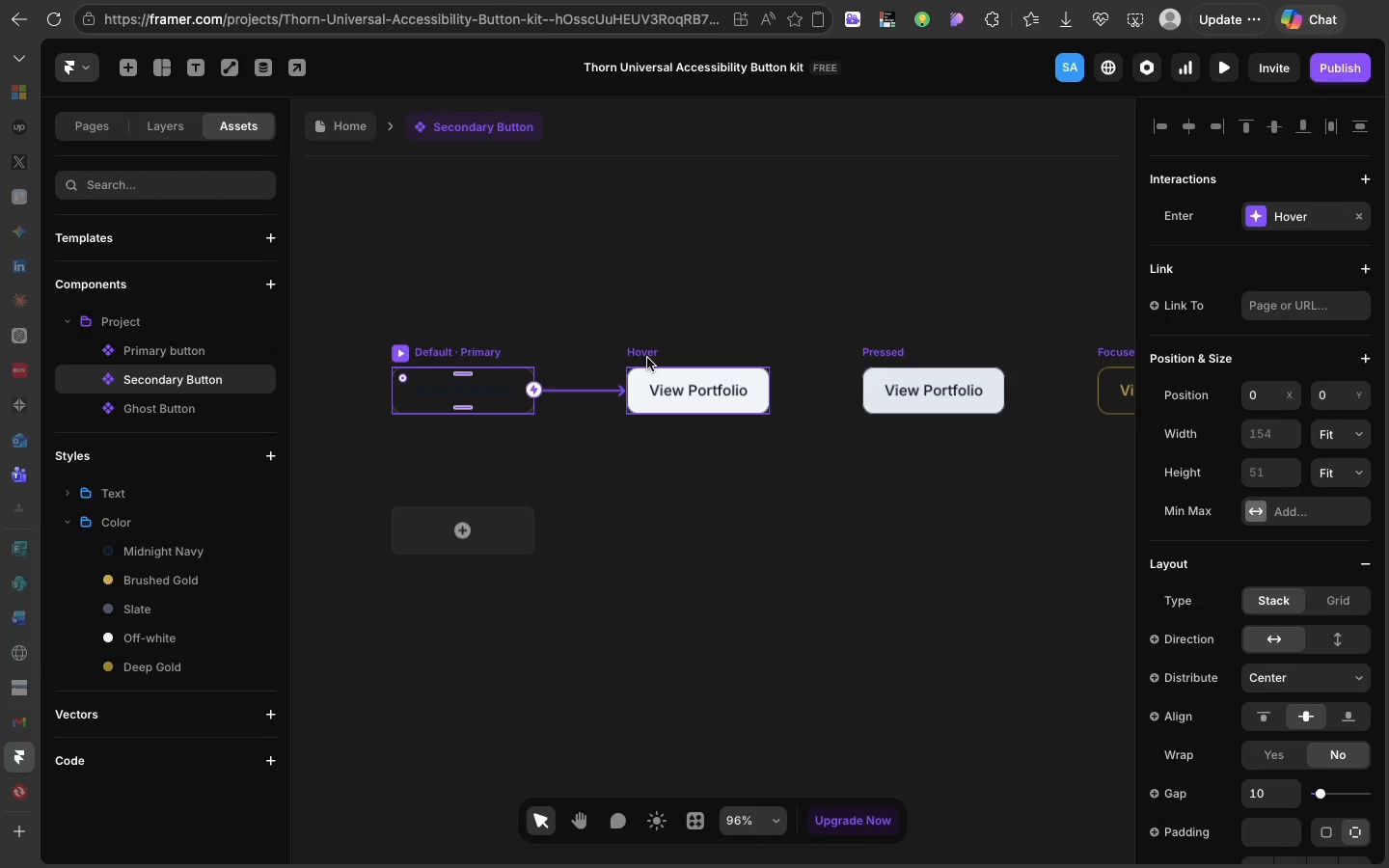 
left_click([647, 358])
 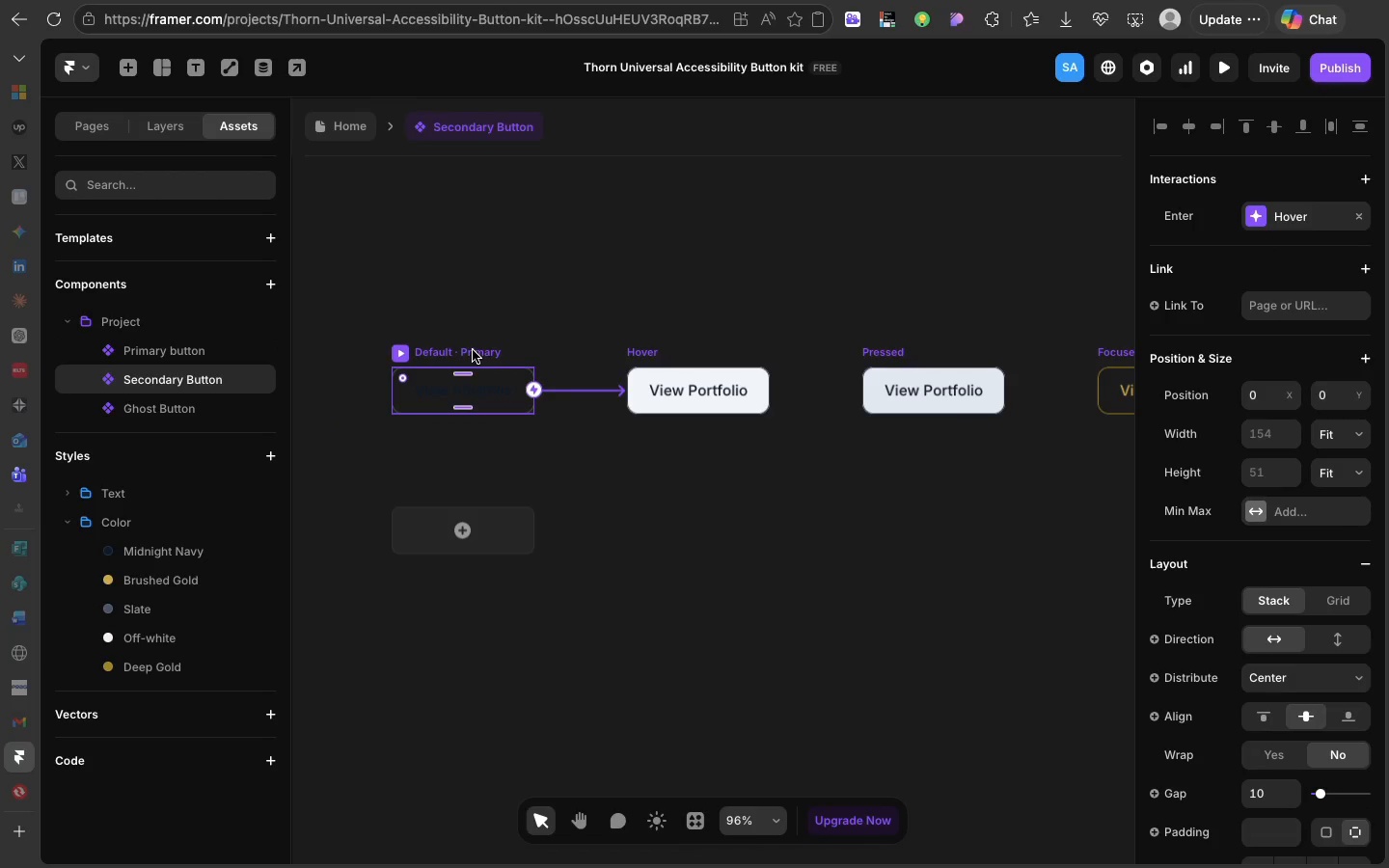 
left_click([473, 350])
 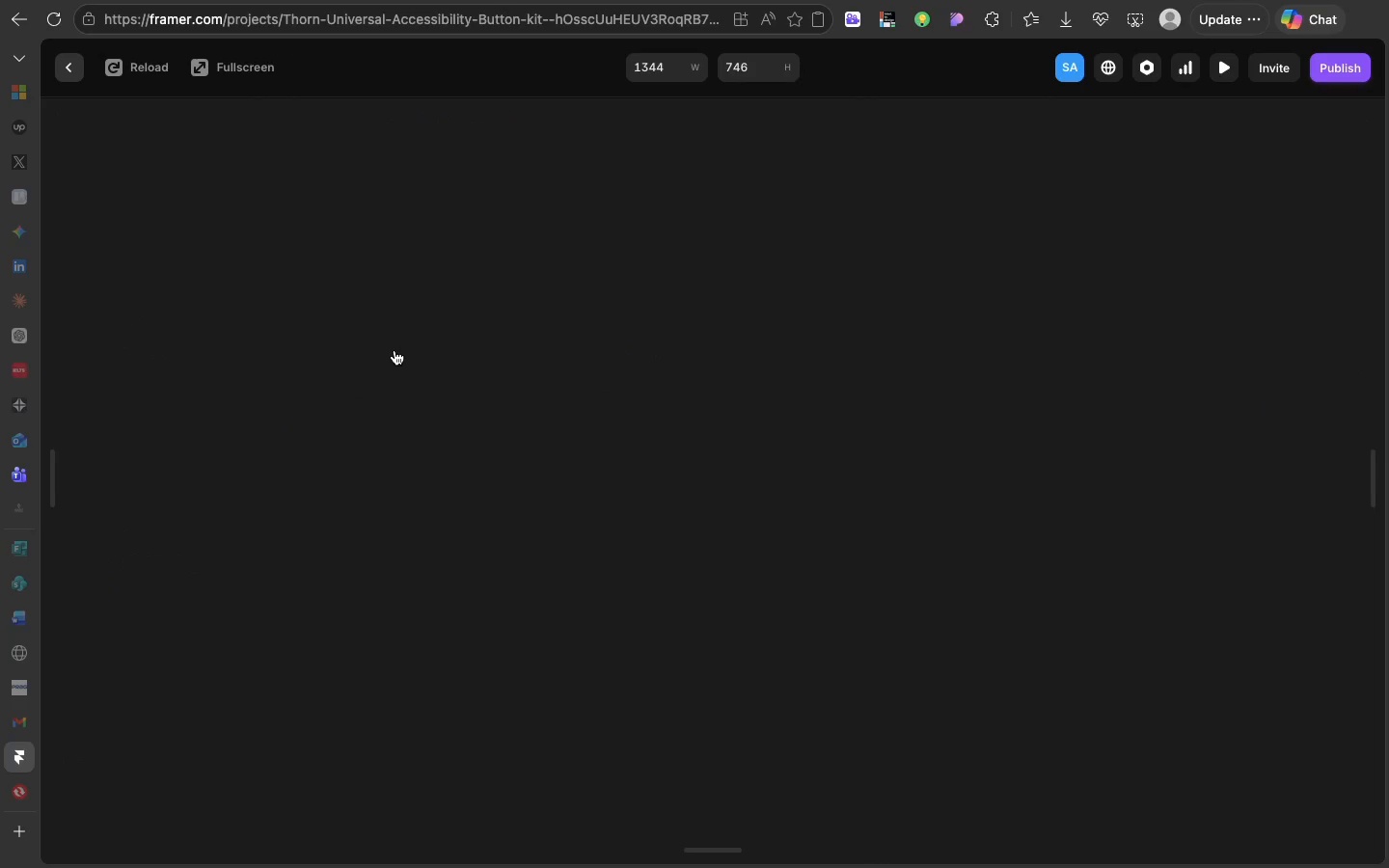 
left_click([395, 350])
 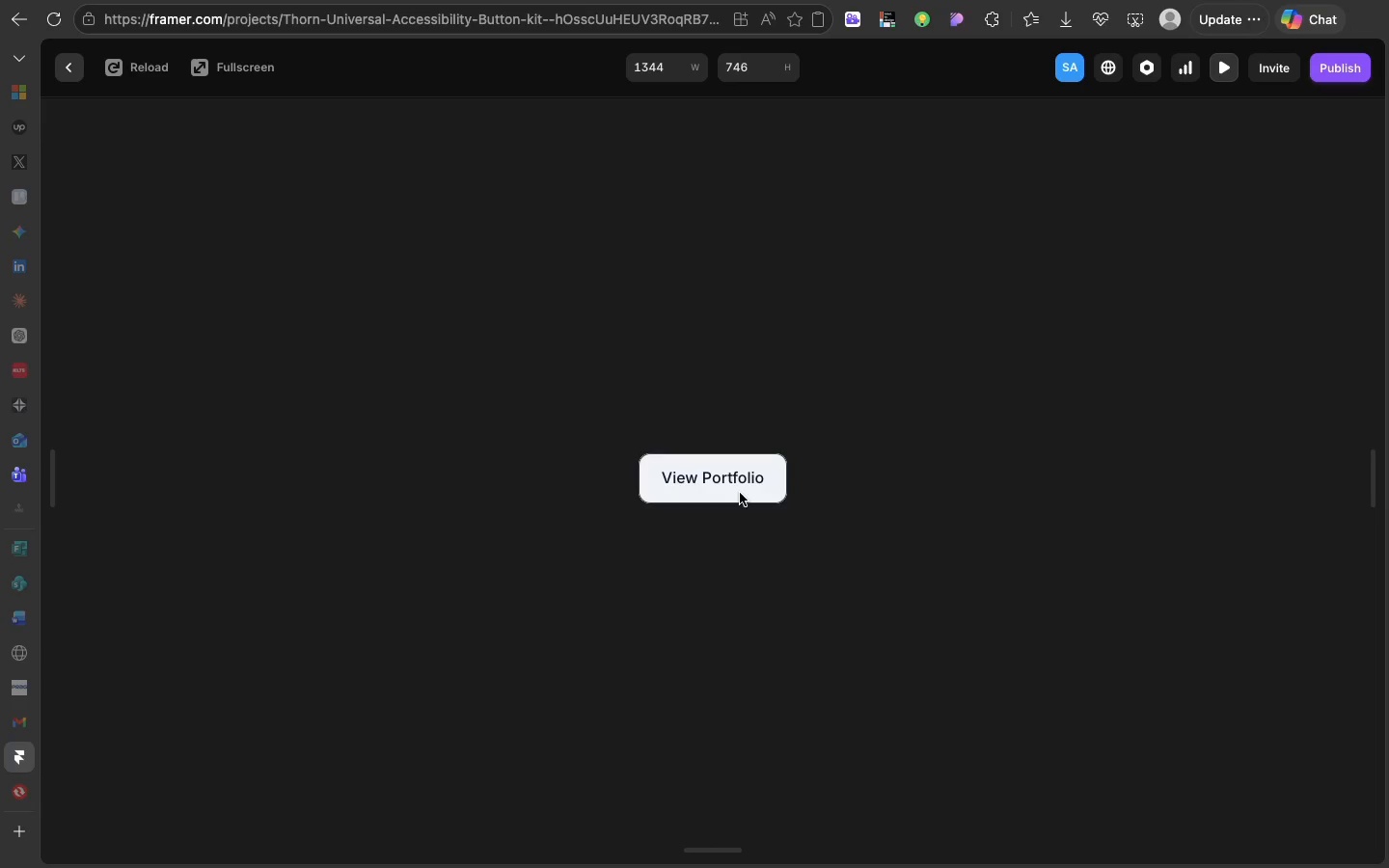 
left_click([740, 493])
 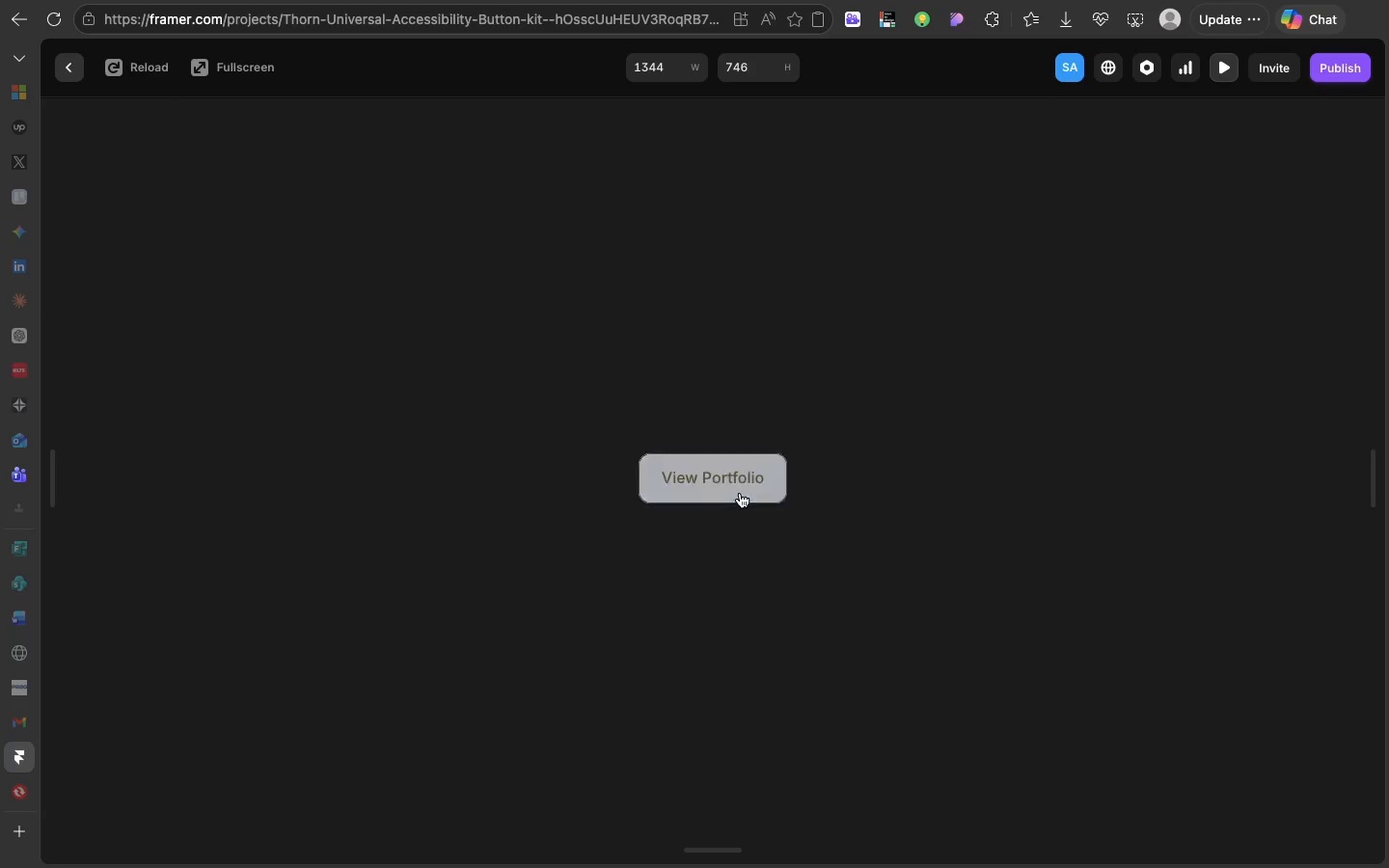 
left_click([740, 493])
 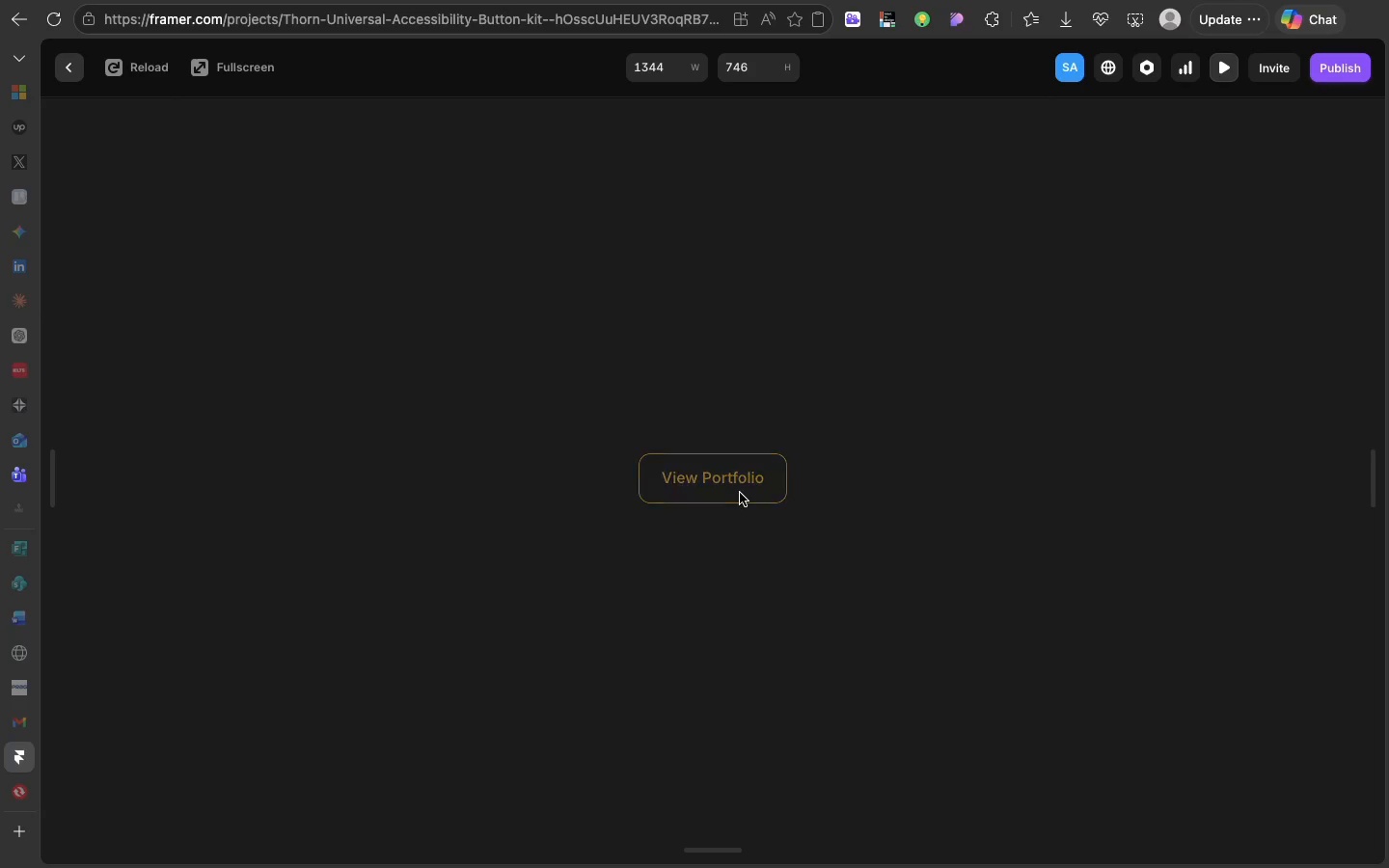 
left_click([740, 493])
 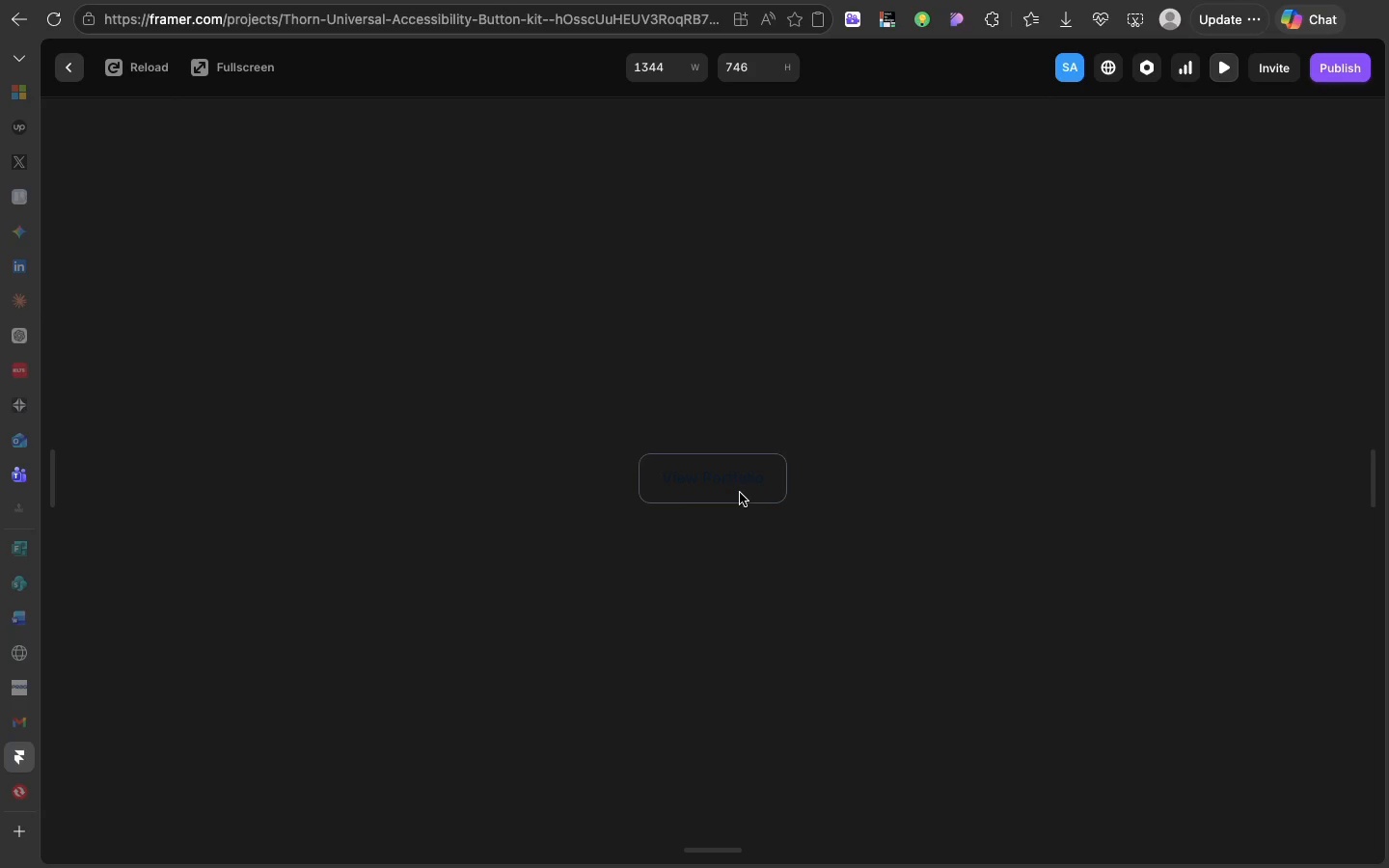 
left_click([740, 493])
 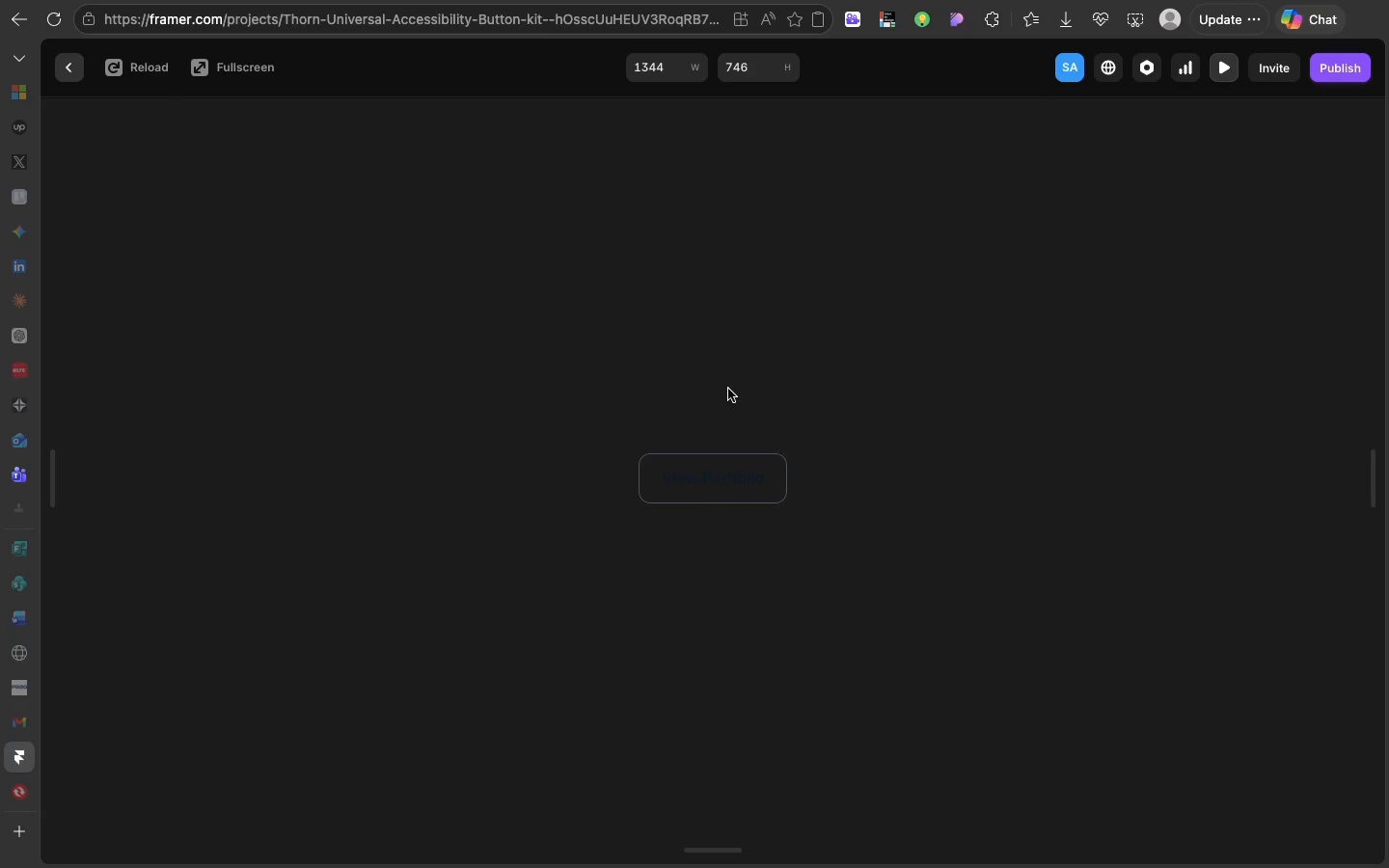 
left_click([728, 389])
 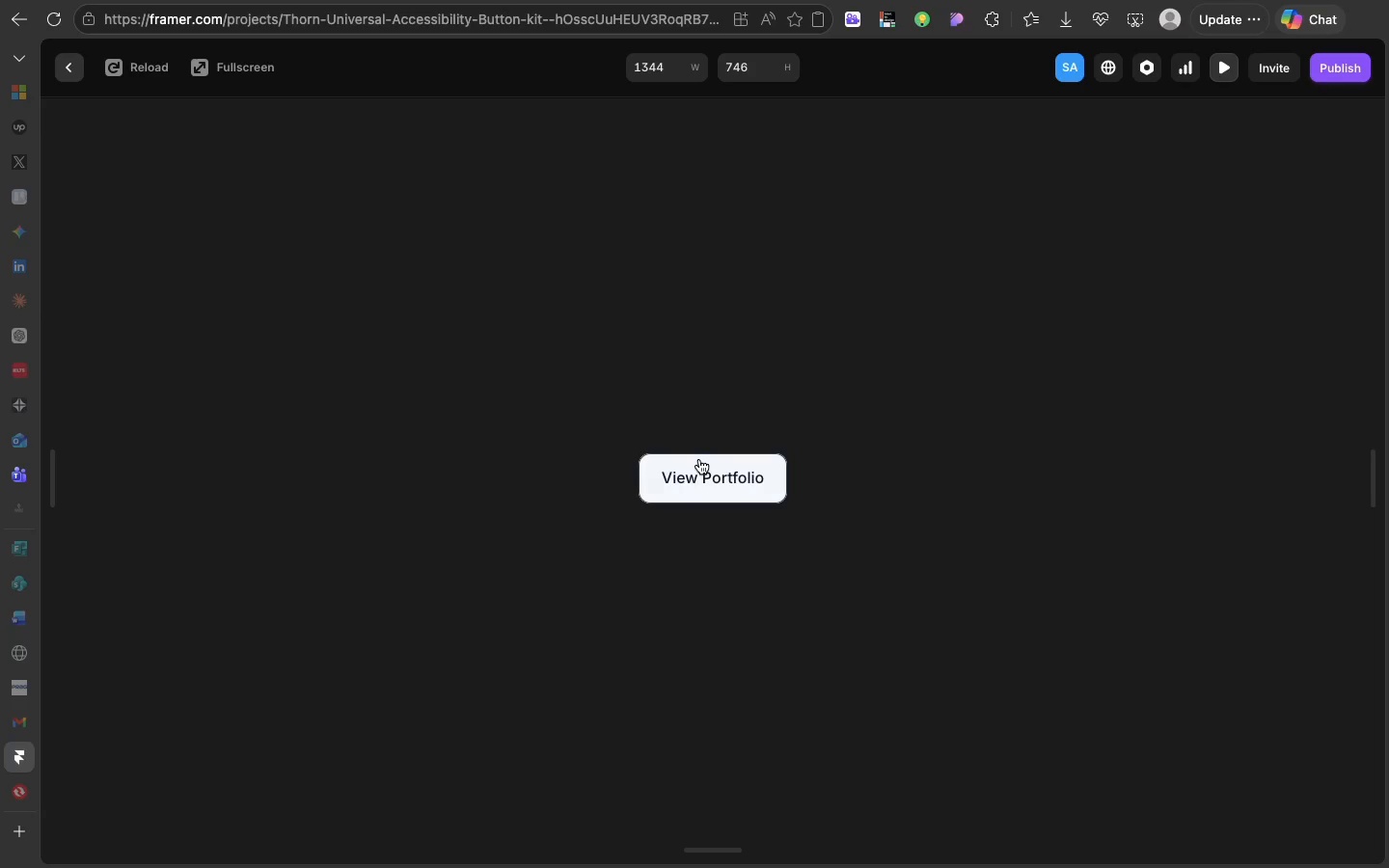 
left_click([699, 459])
 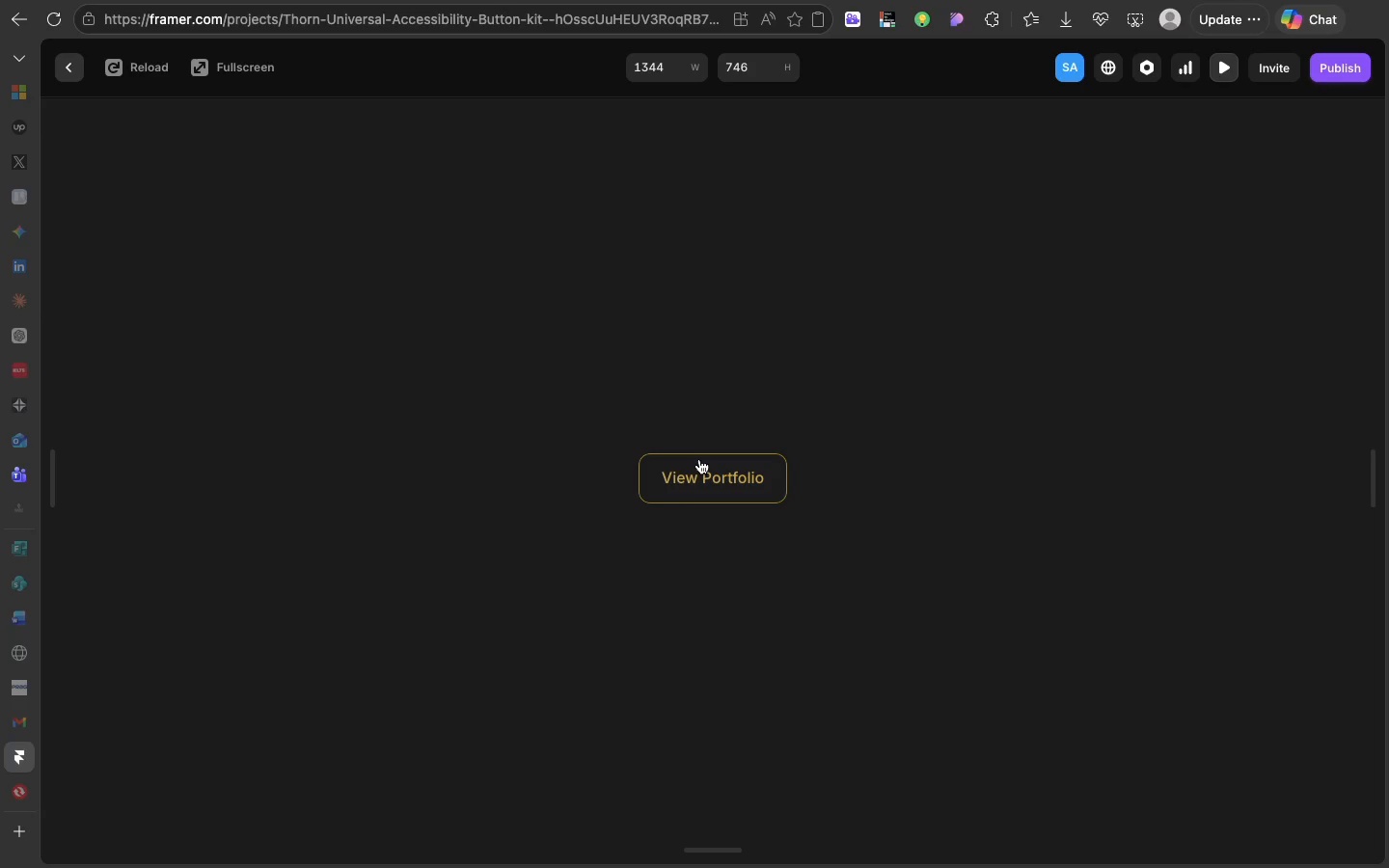 
left_click([699, 459])
 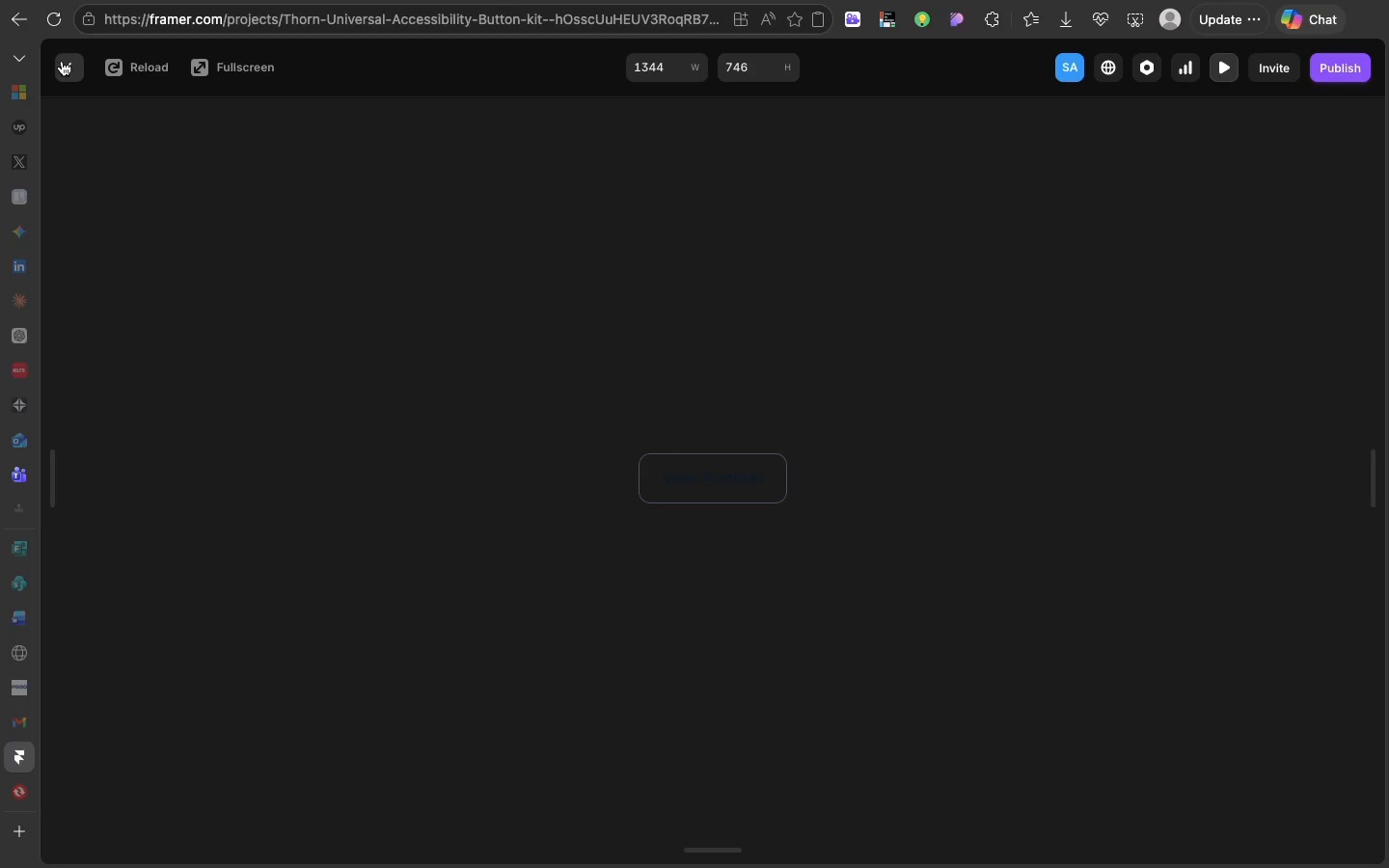 
left_click([62, 61])
 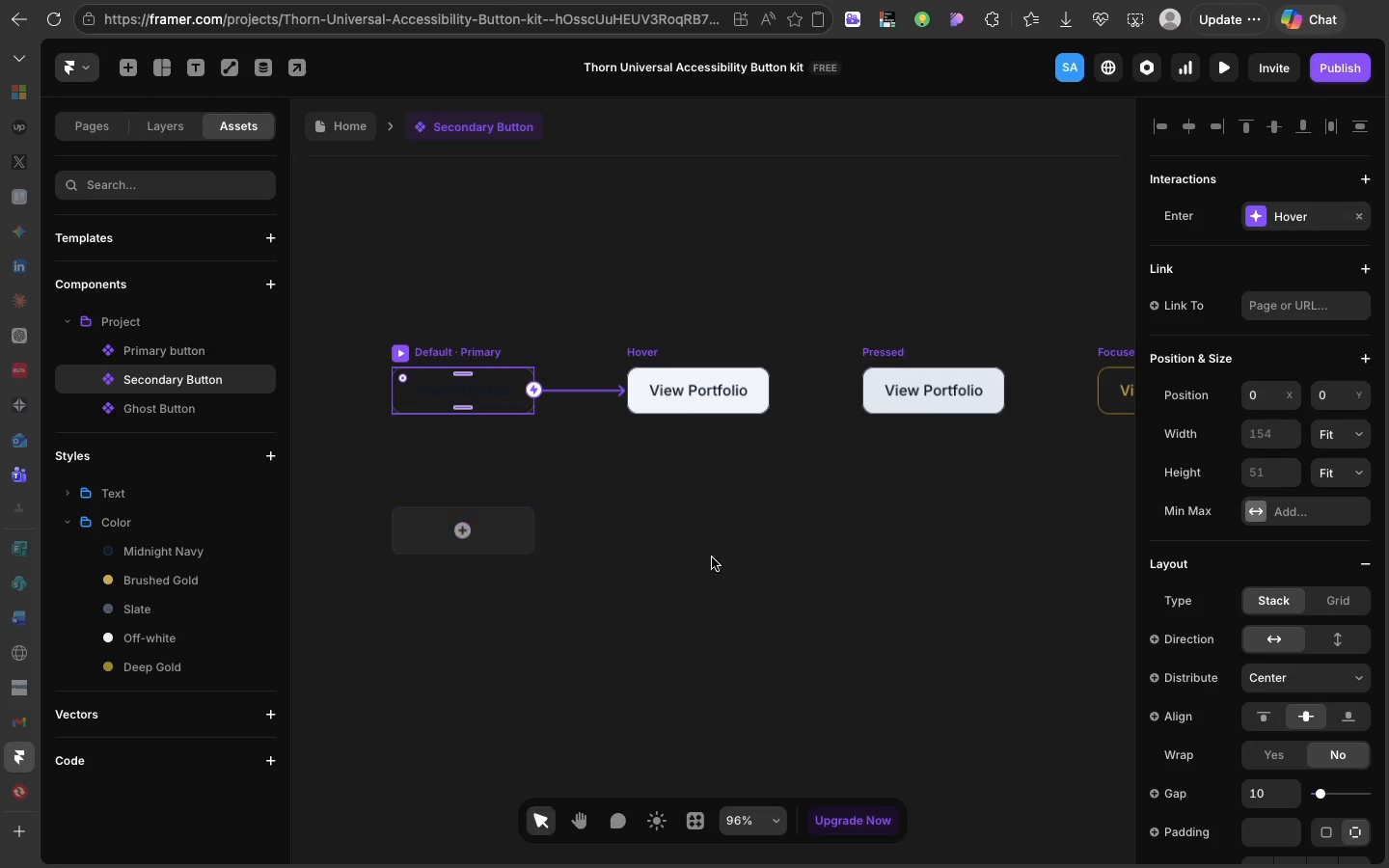 
mouse_move([788, 514])
 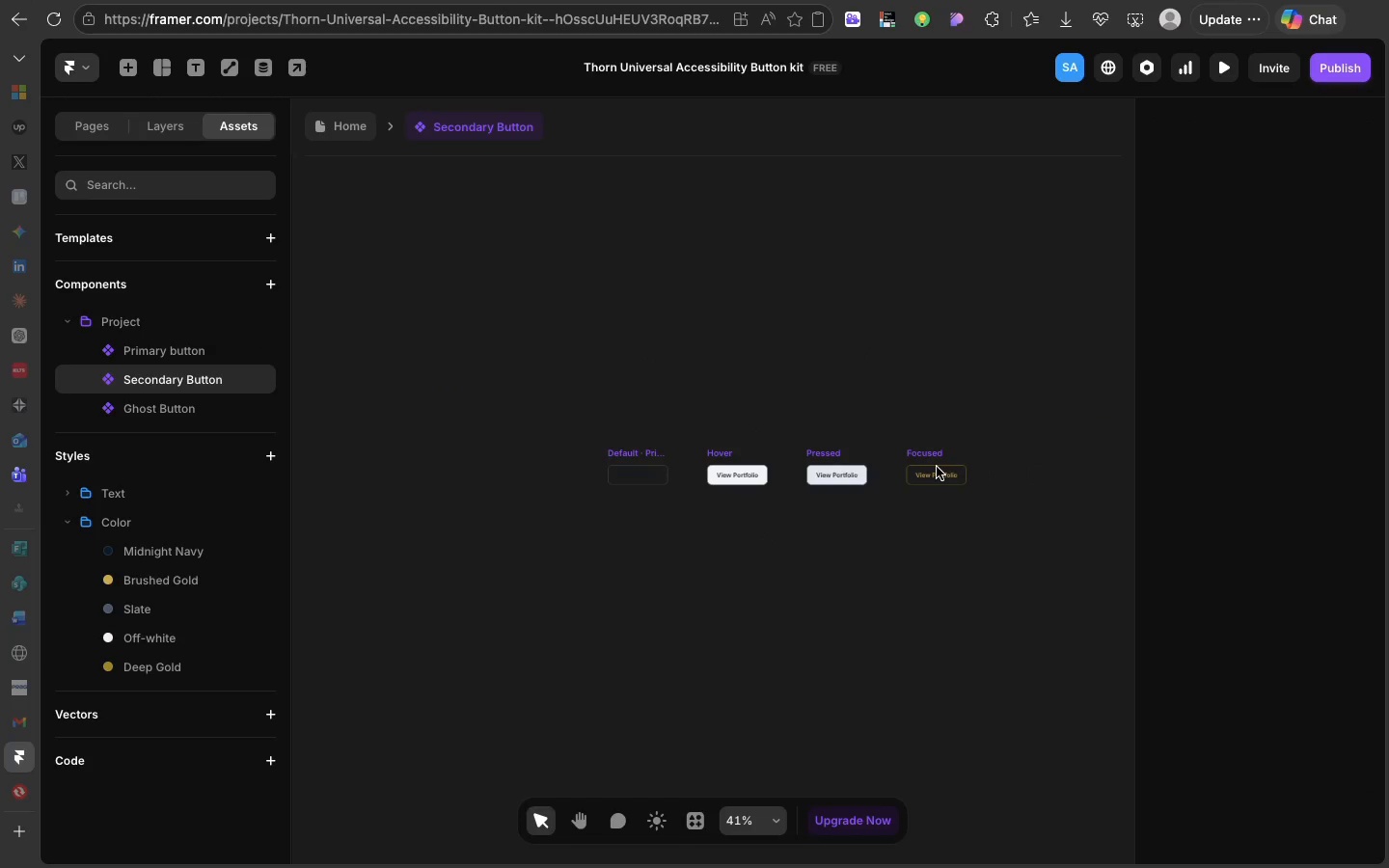 
left_click([937, 467])
 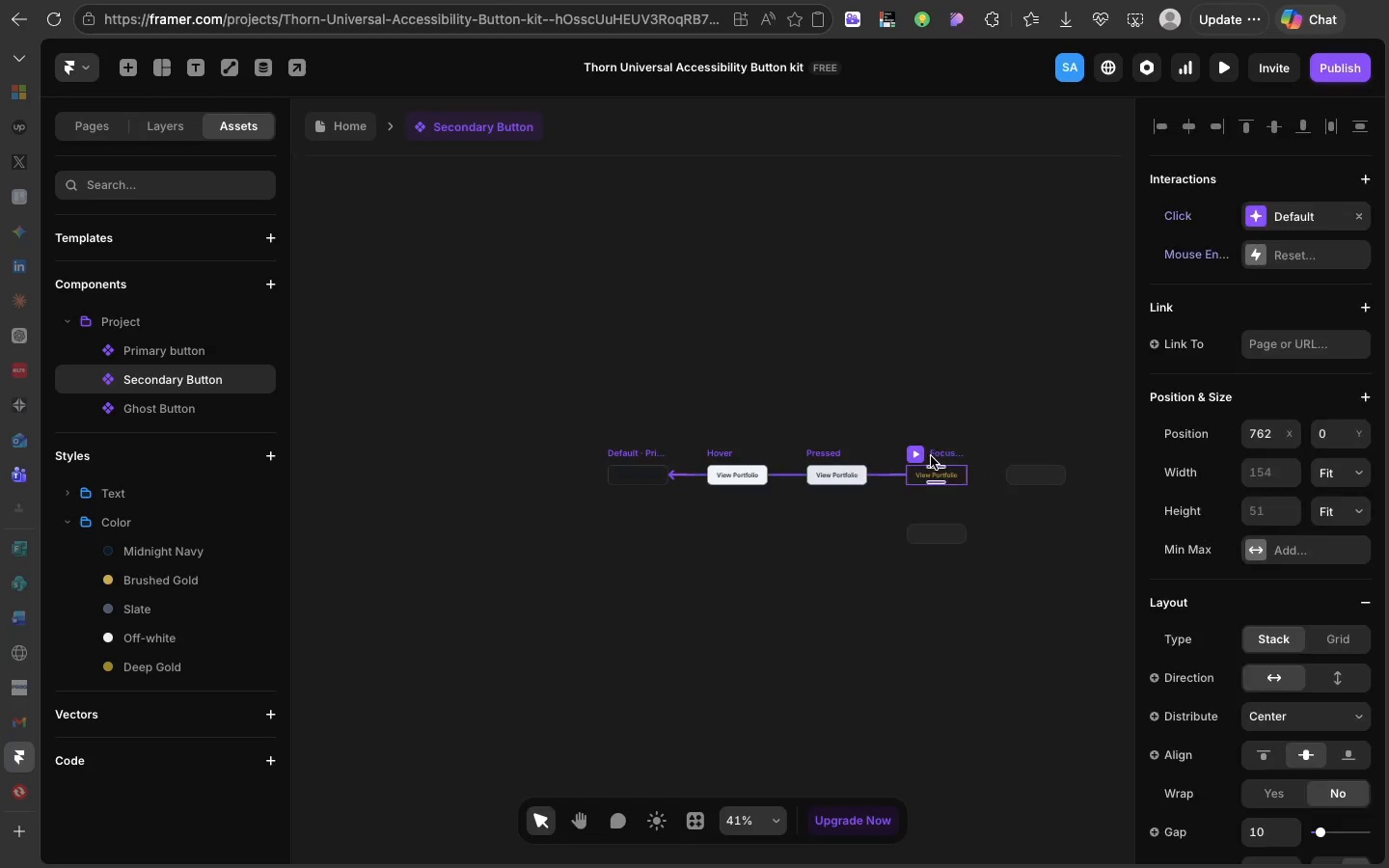 
left_click([931, 456])
 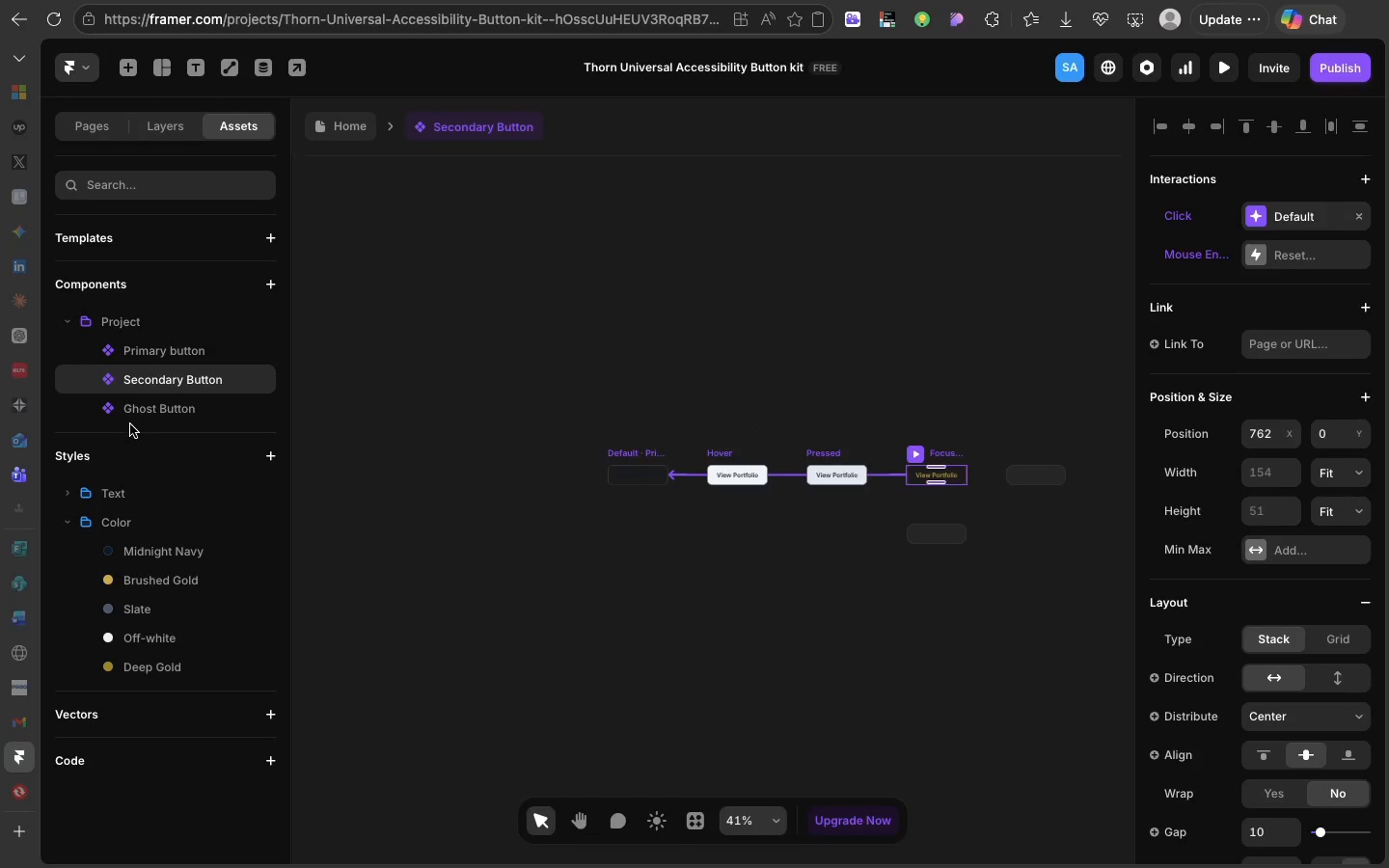 
left_click([125, 414])
 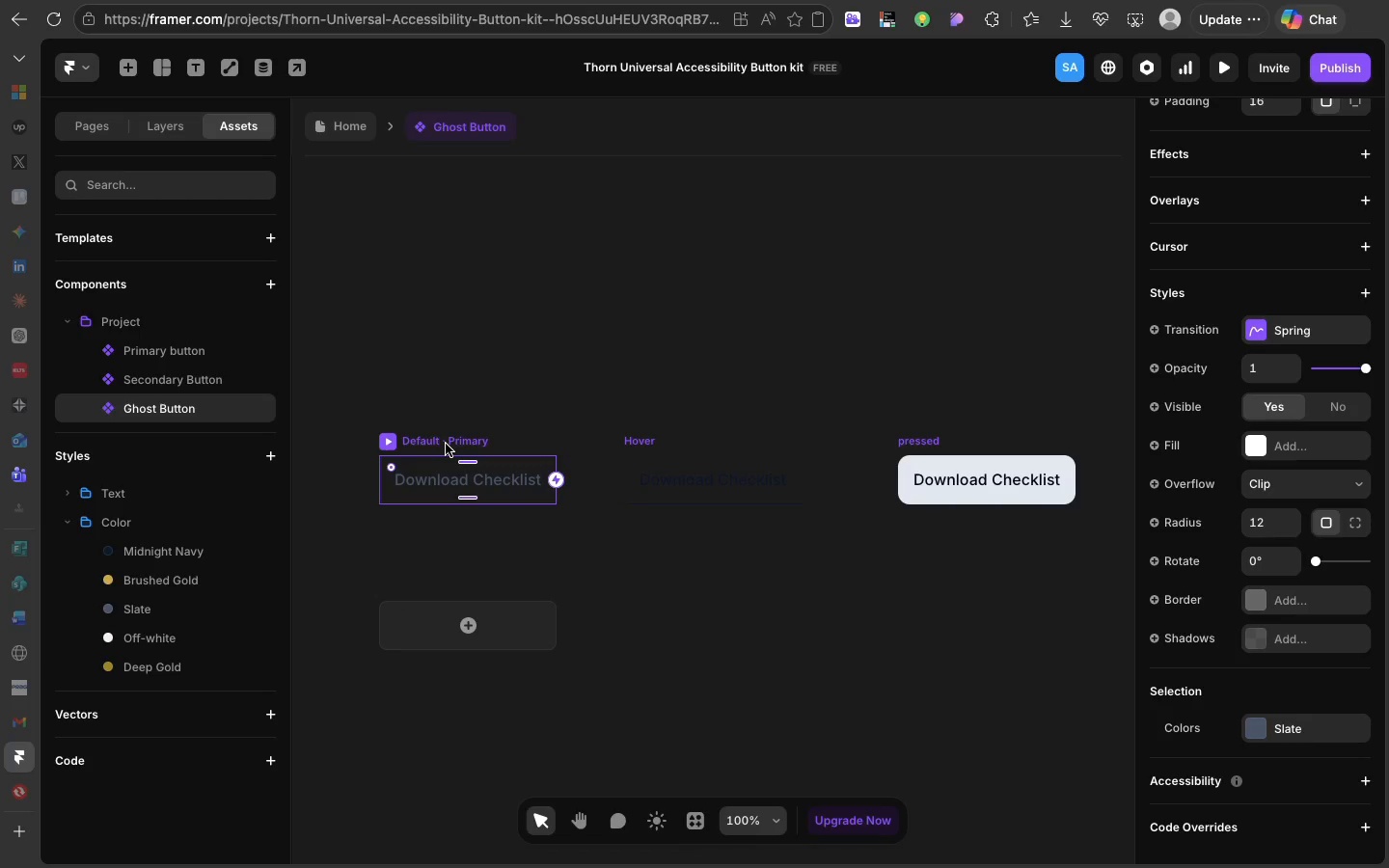 
left_click([446, 444])
 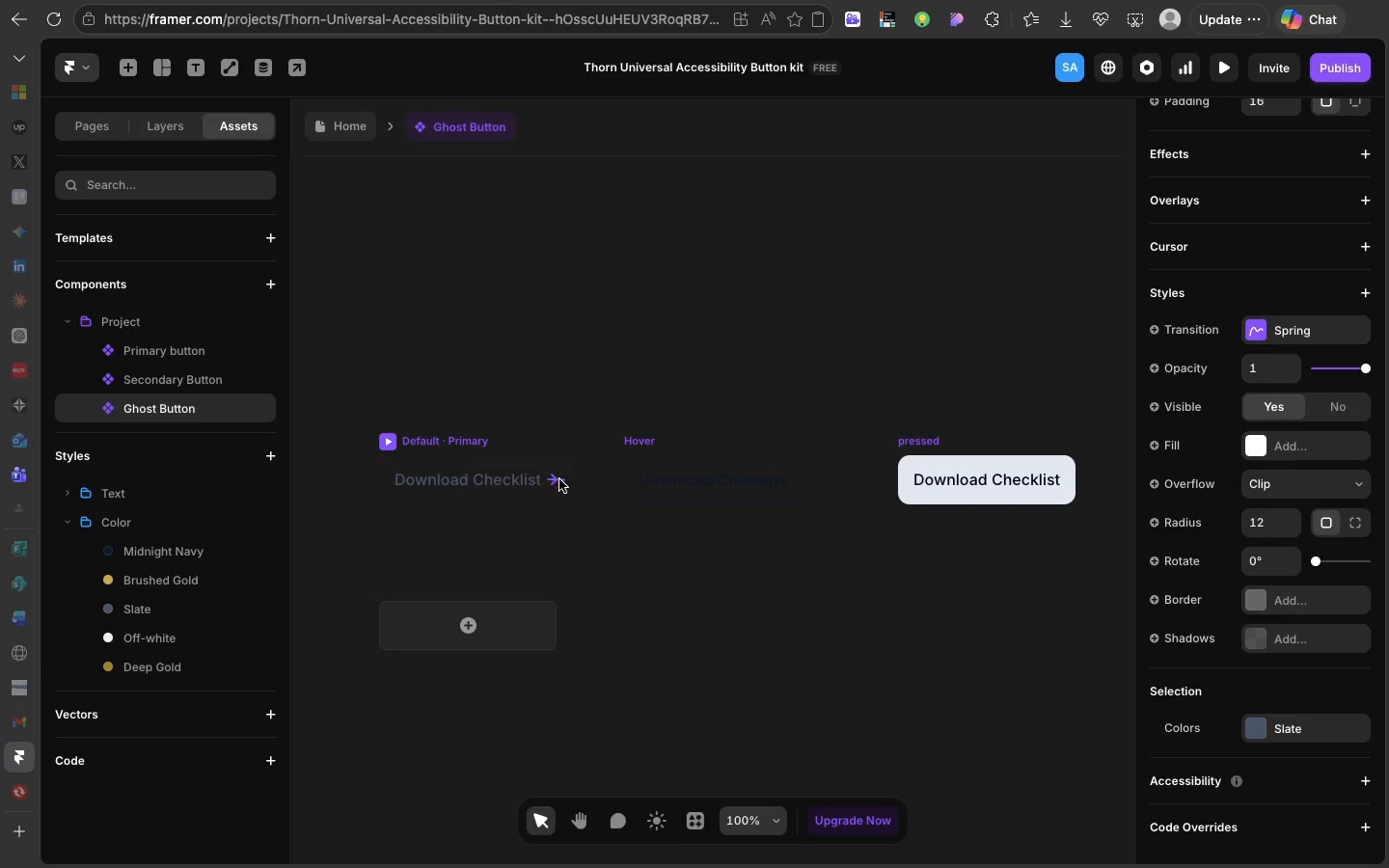 
left_click_drag(start_coordinate=[559, 479], to_coordinate=[657, 475])
 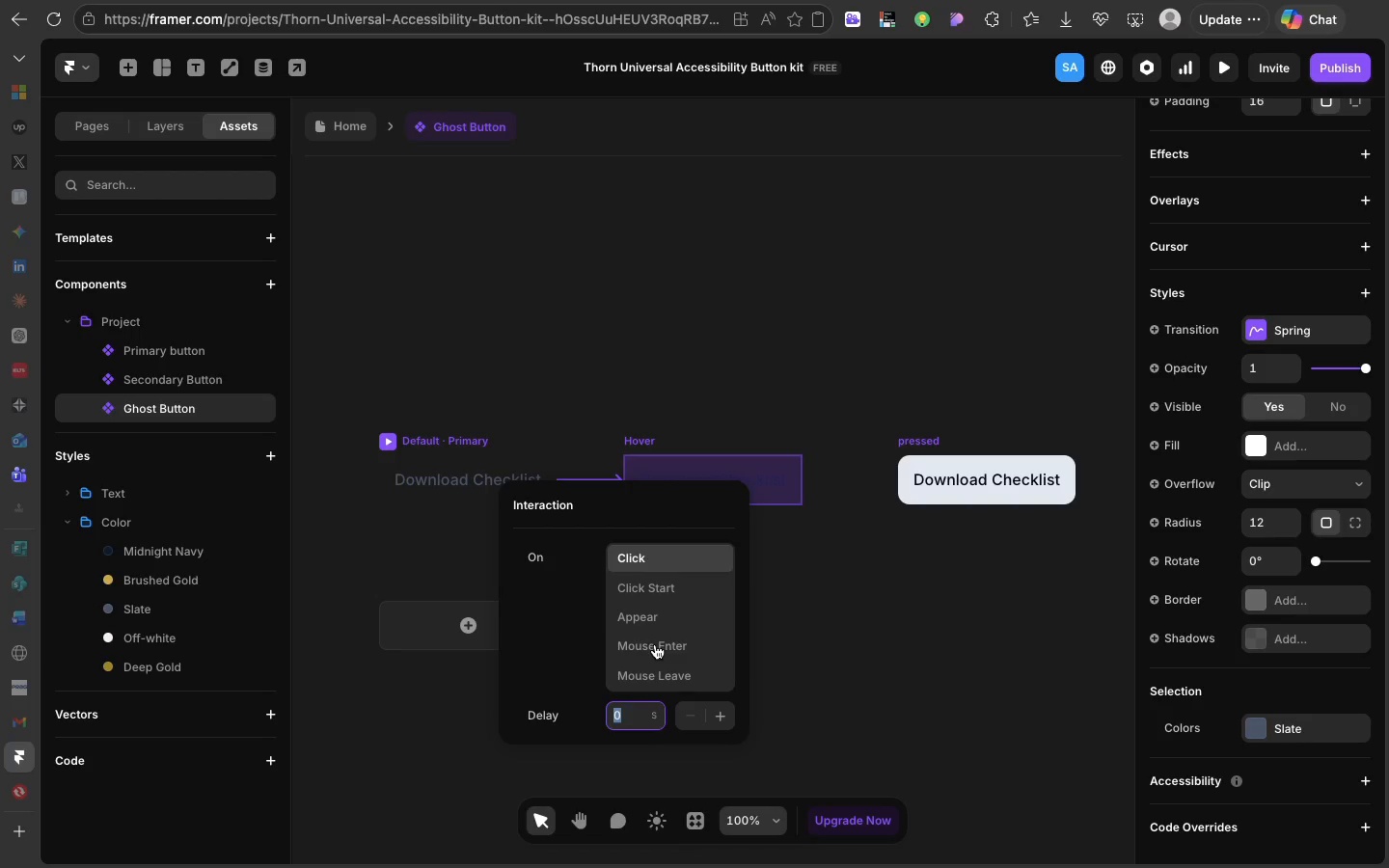 
left_click([655, 644])
 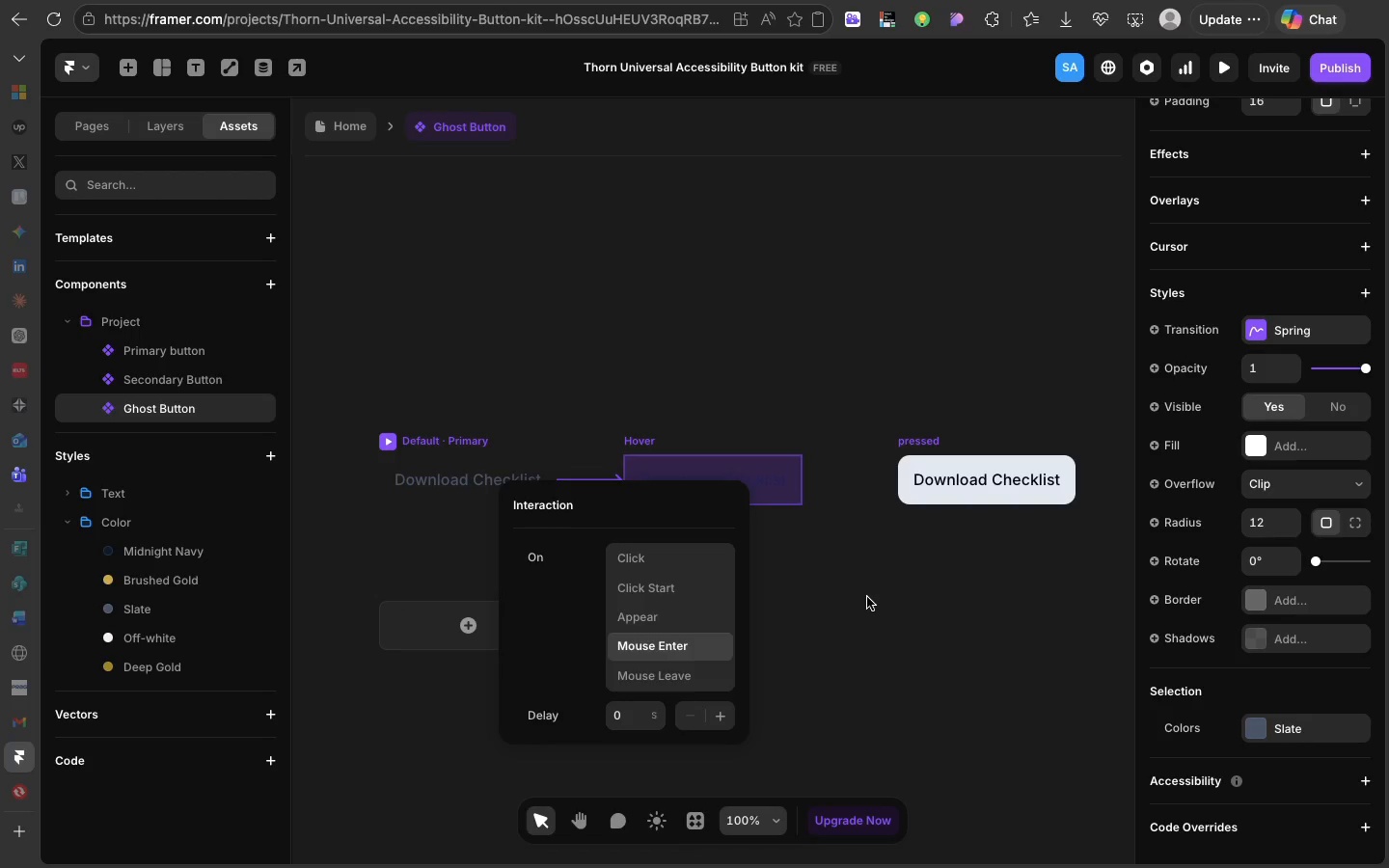 
left_click([867, 597])
 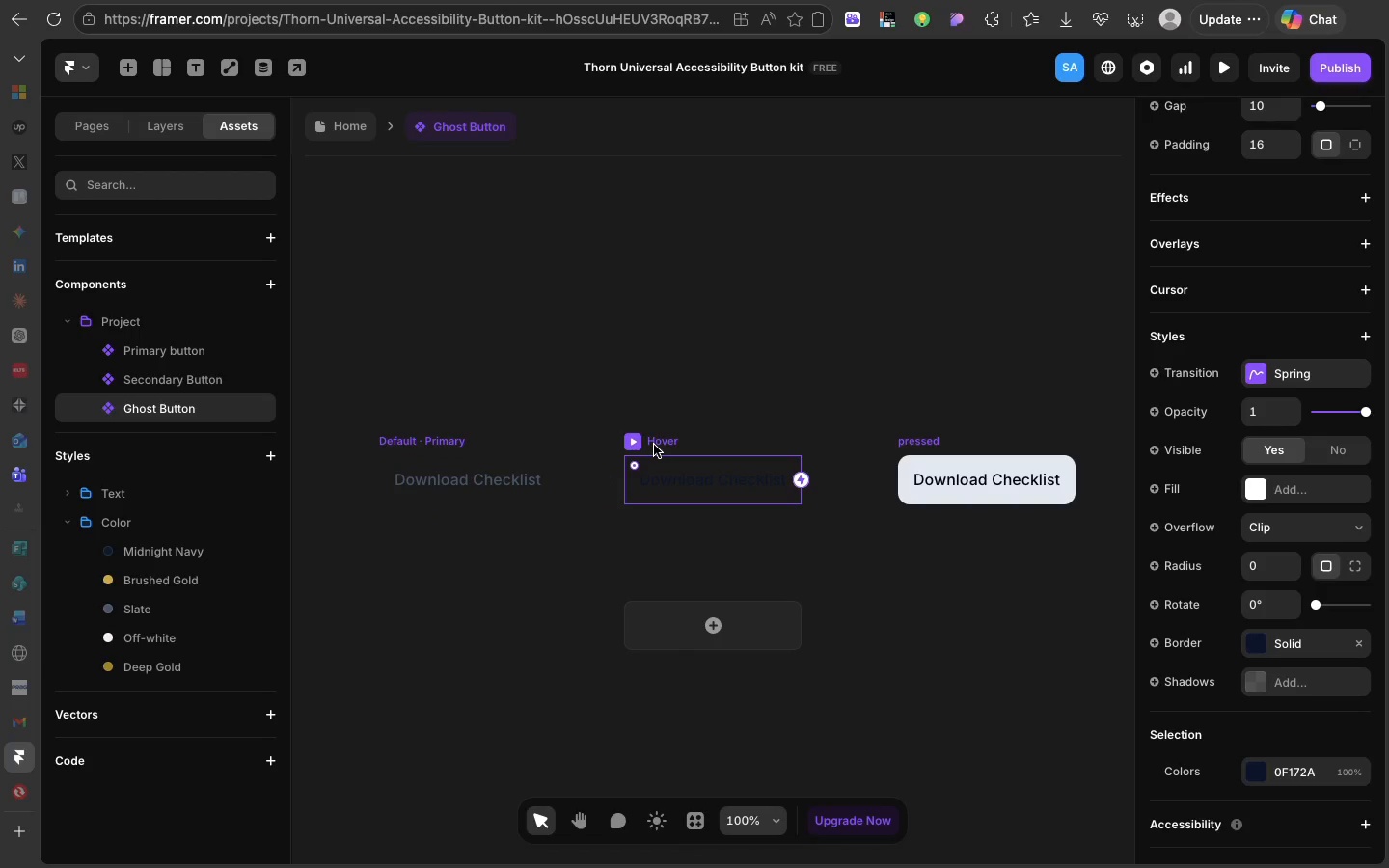 
left_click([654, 445])
 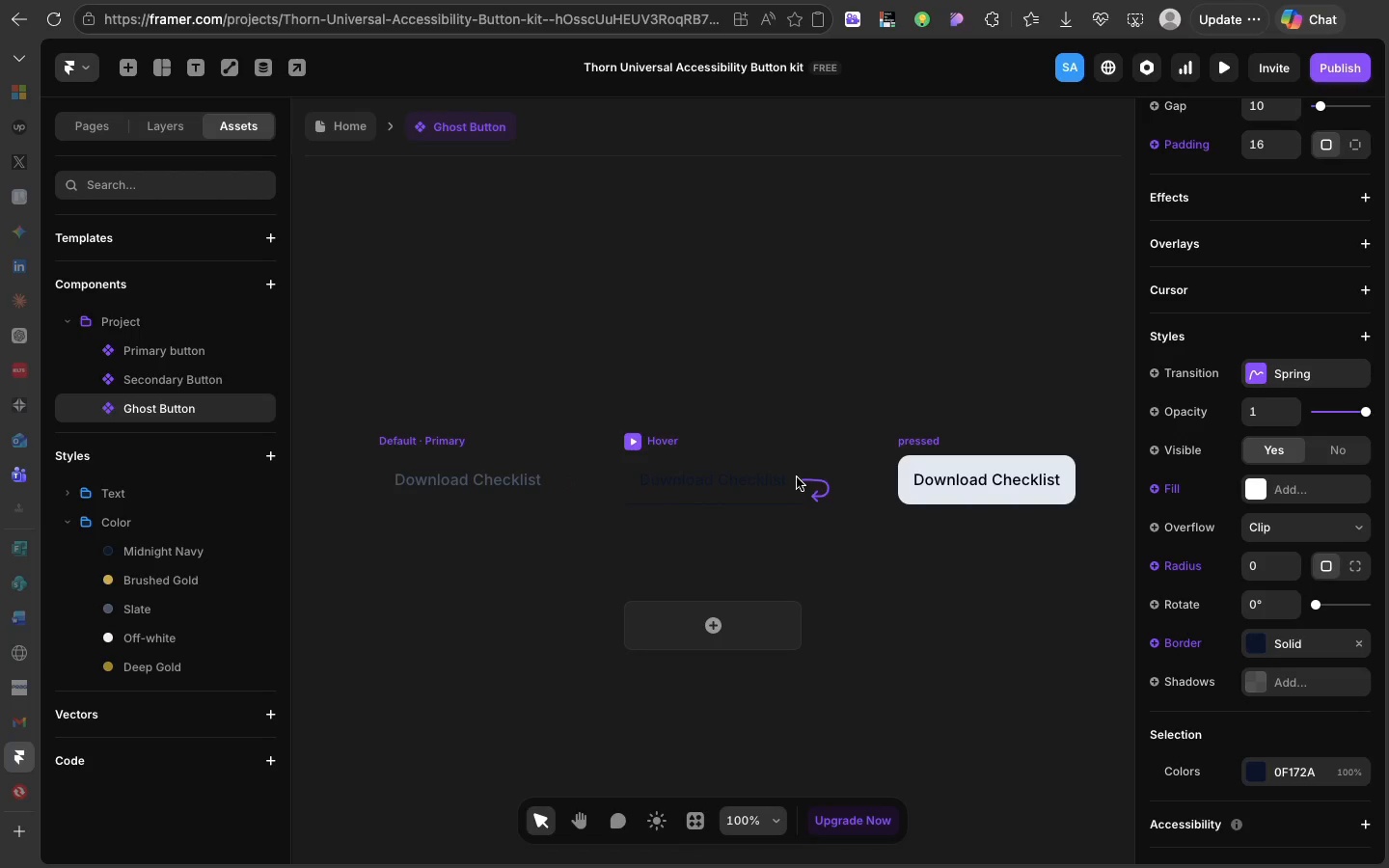 
left_click_drag(start_coordinate=[797, 477], to_coordinate=[924, 491])
 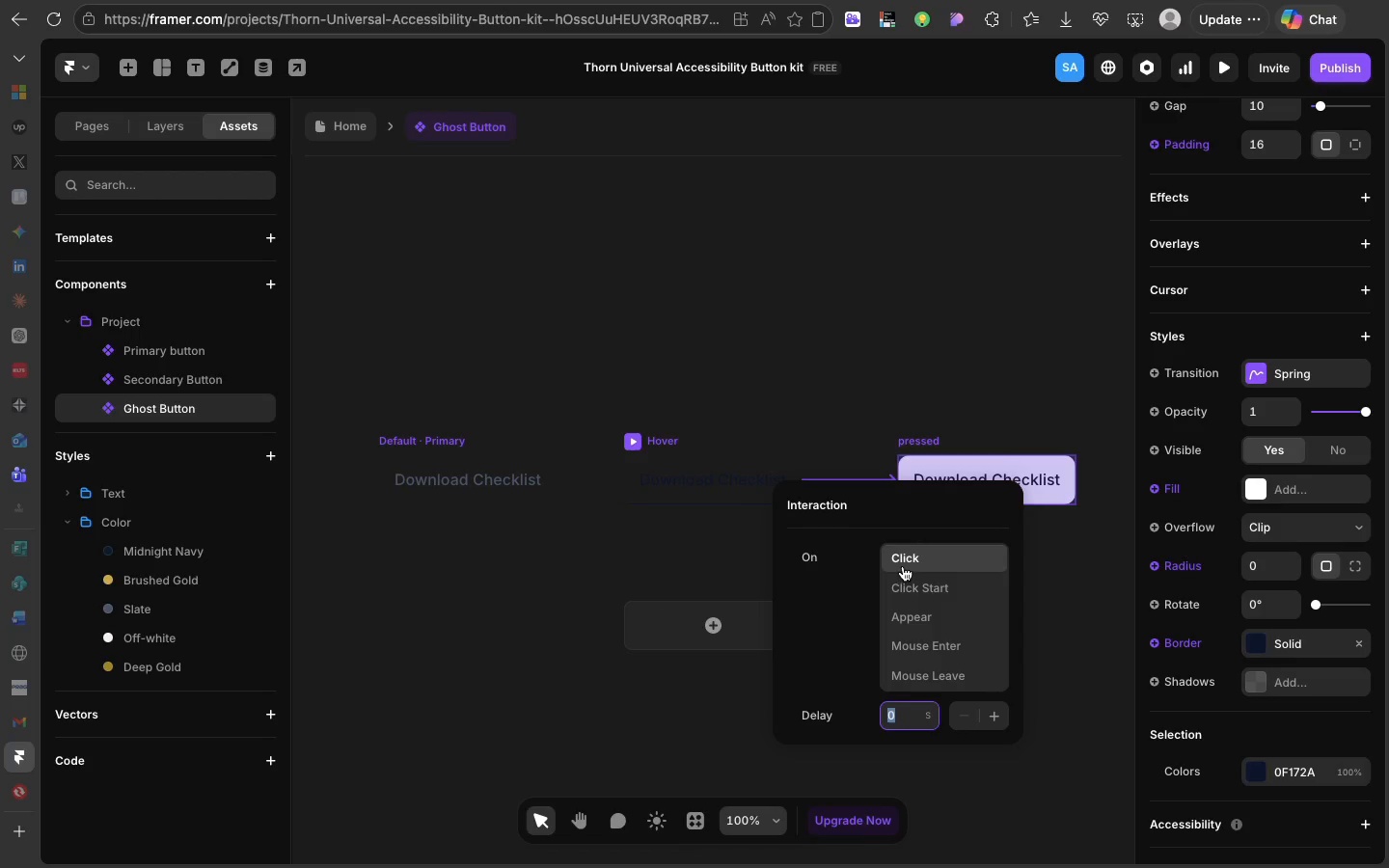 
left_click([903, 566])
 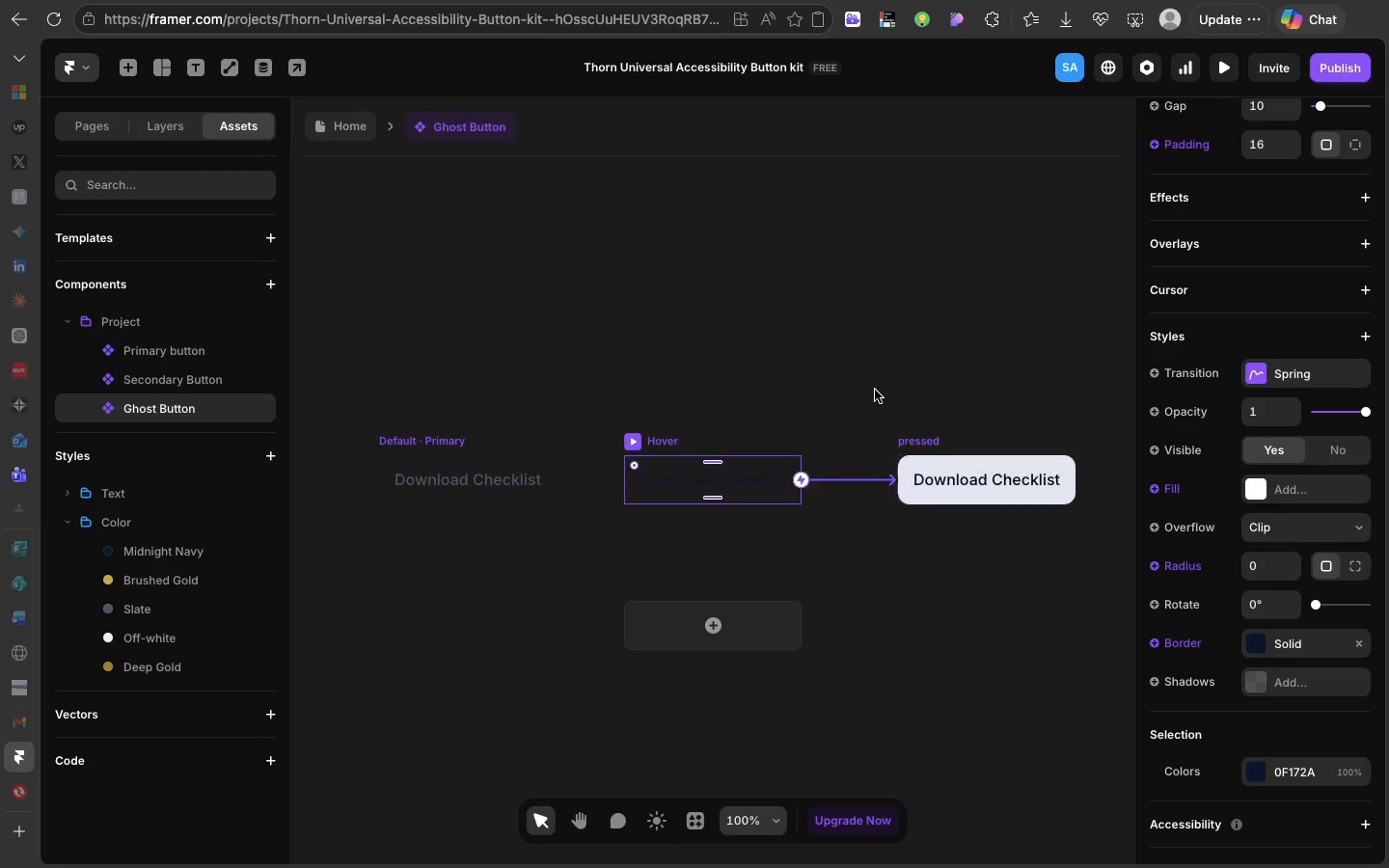 
left_click([875, 390])
 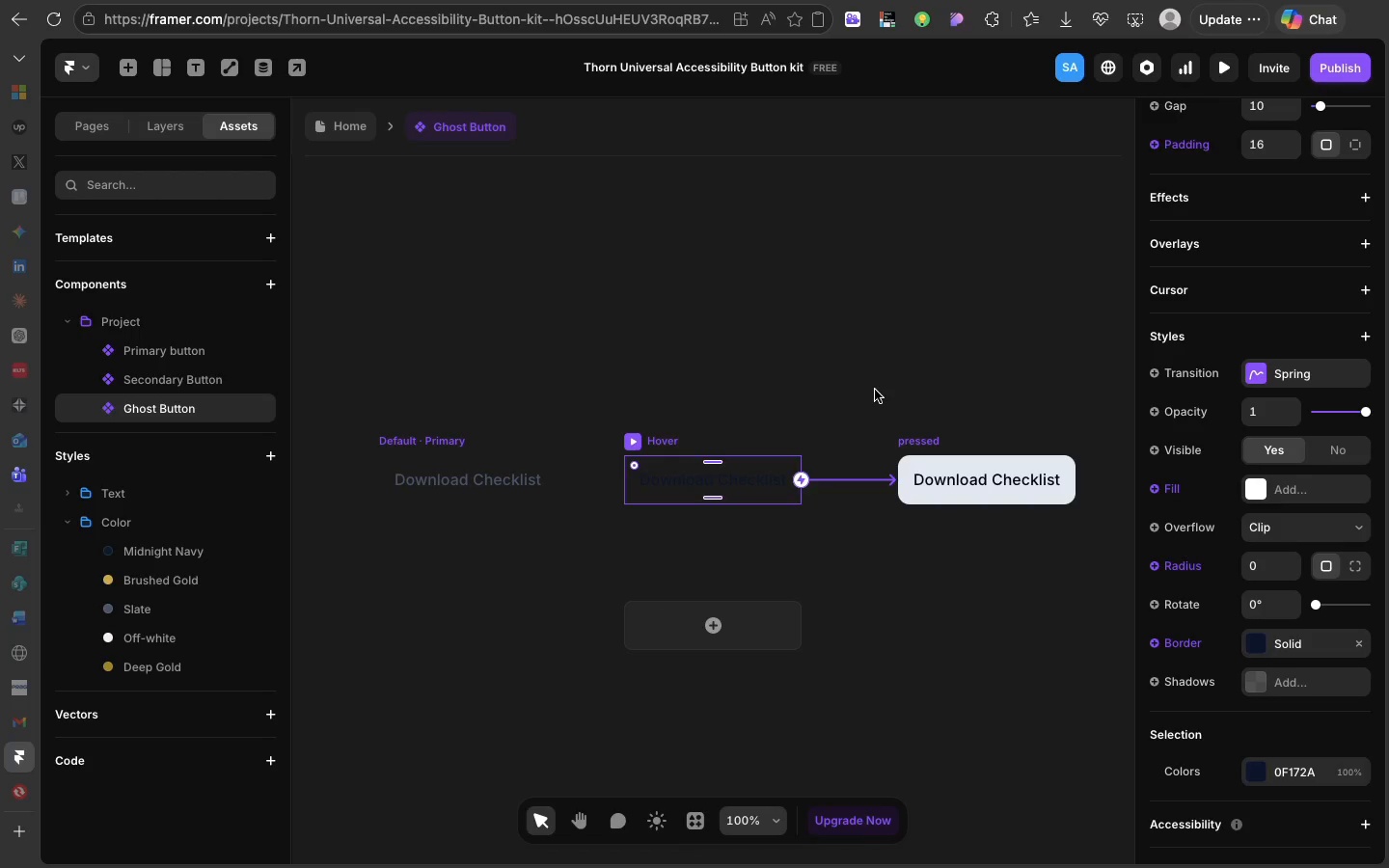 
wait(24.99)
 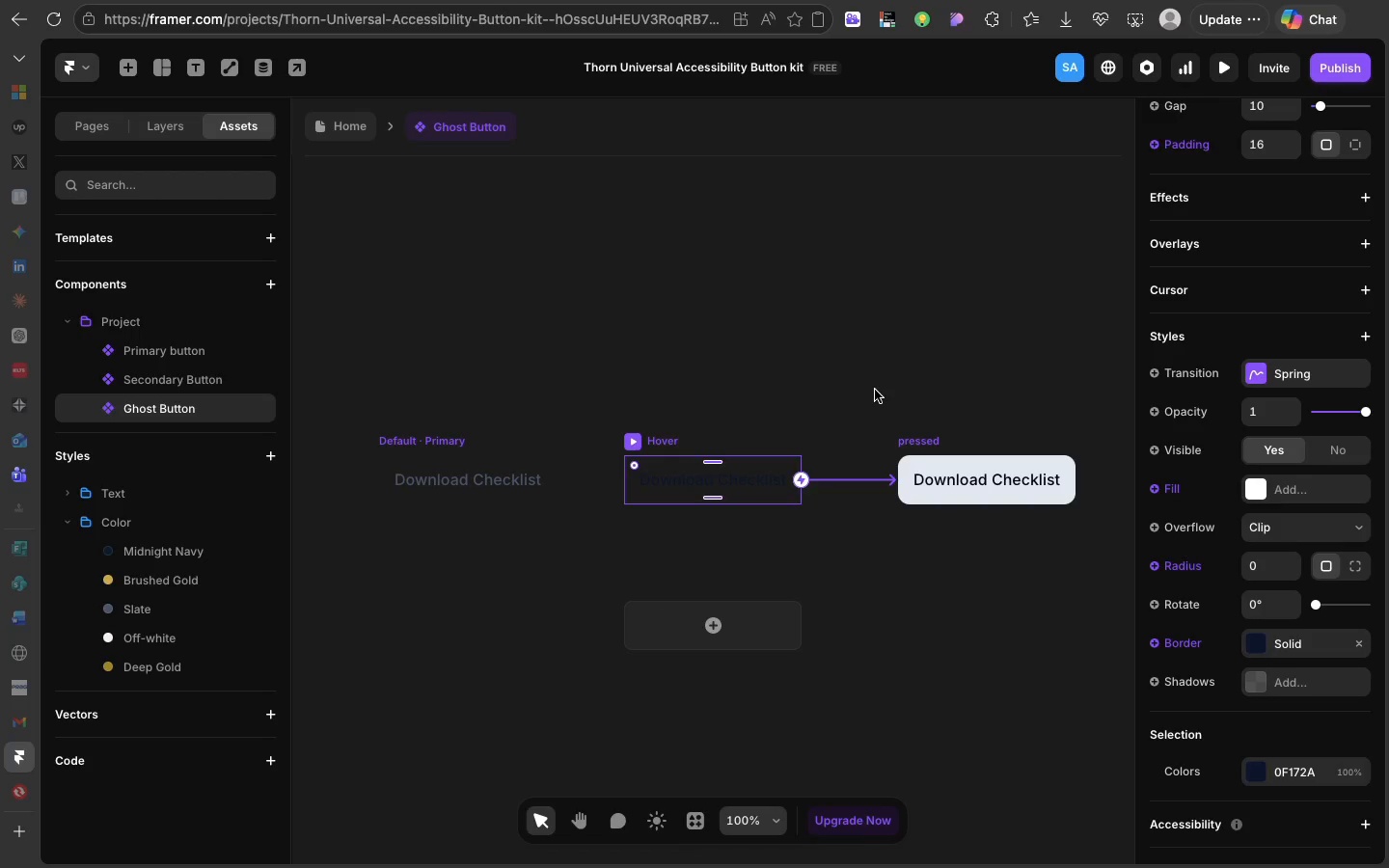 
left_click([633, 443])
 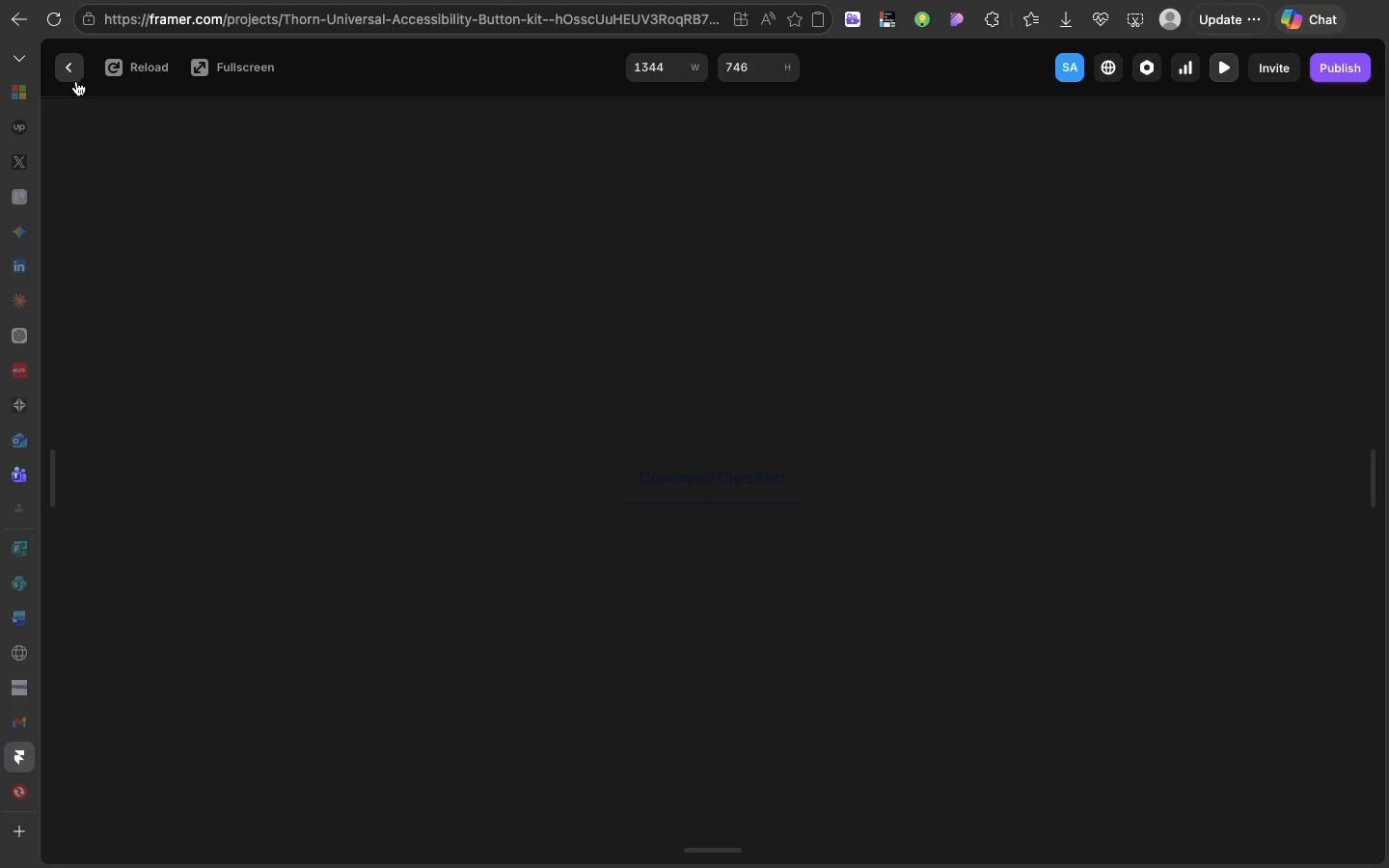 
left_click([69, 69])
 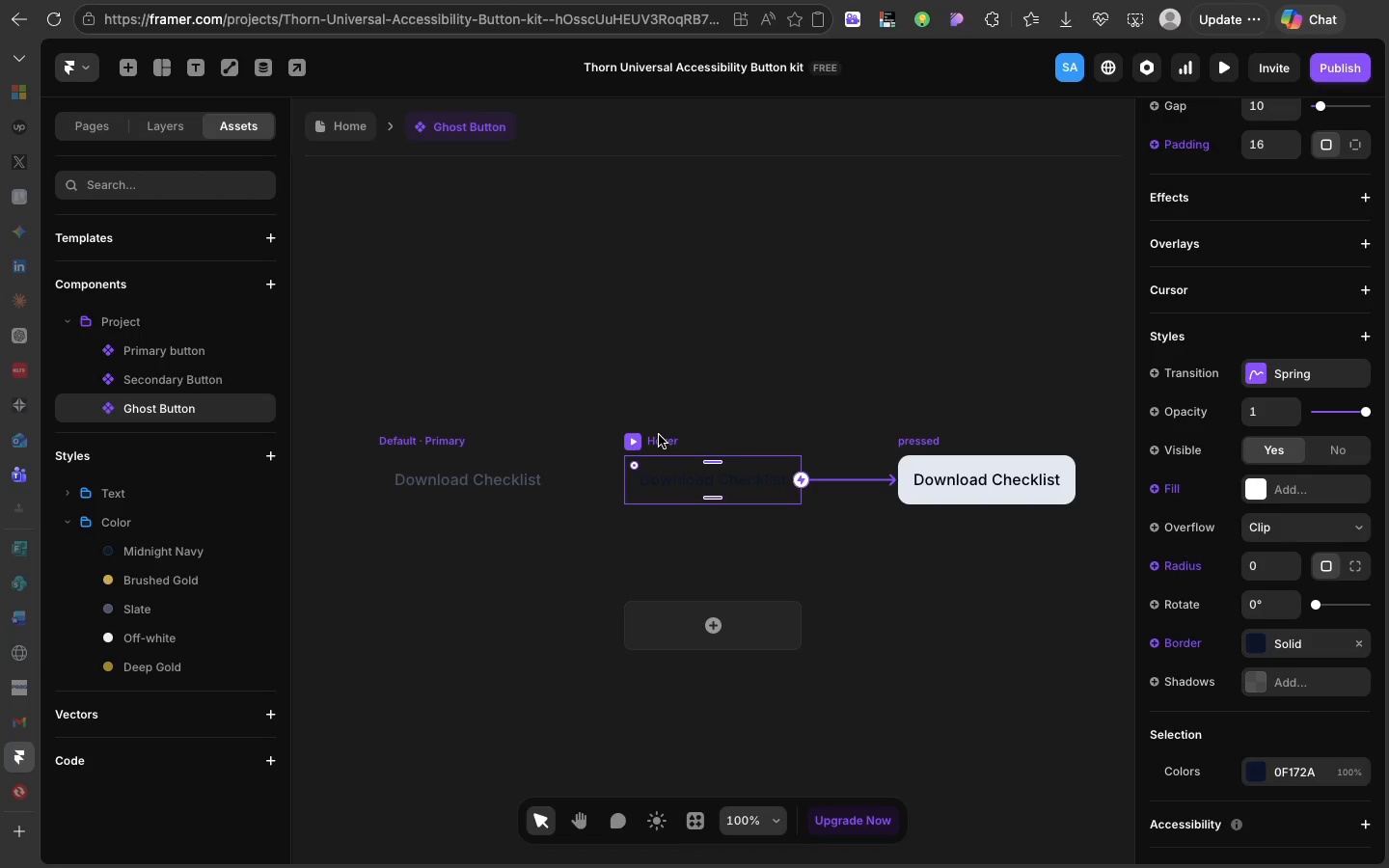 
scroll: coordinate [707, 454], scroll_direction: down, amount: 11.0
 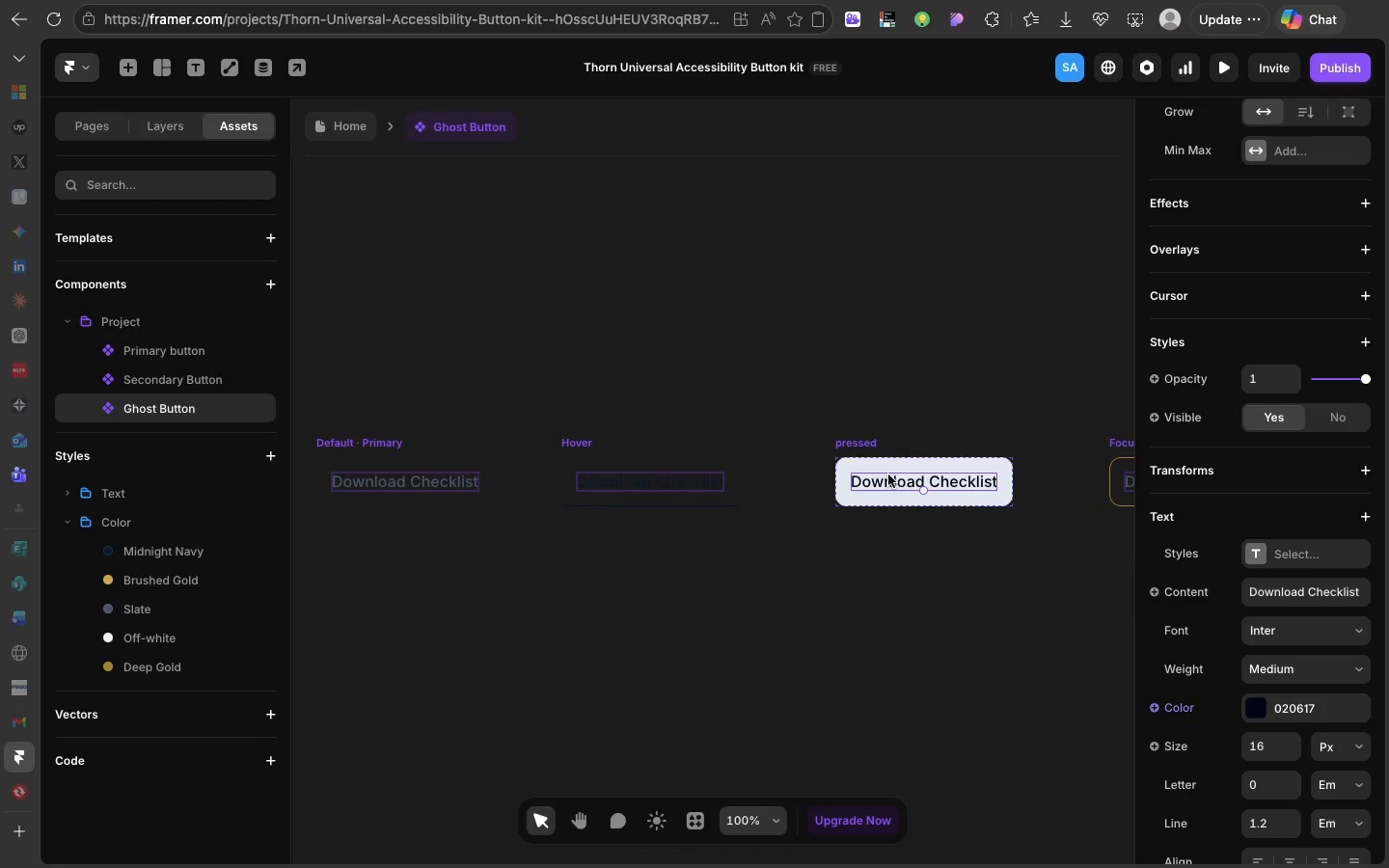 
left_click([888, 475])
 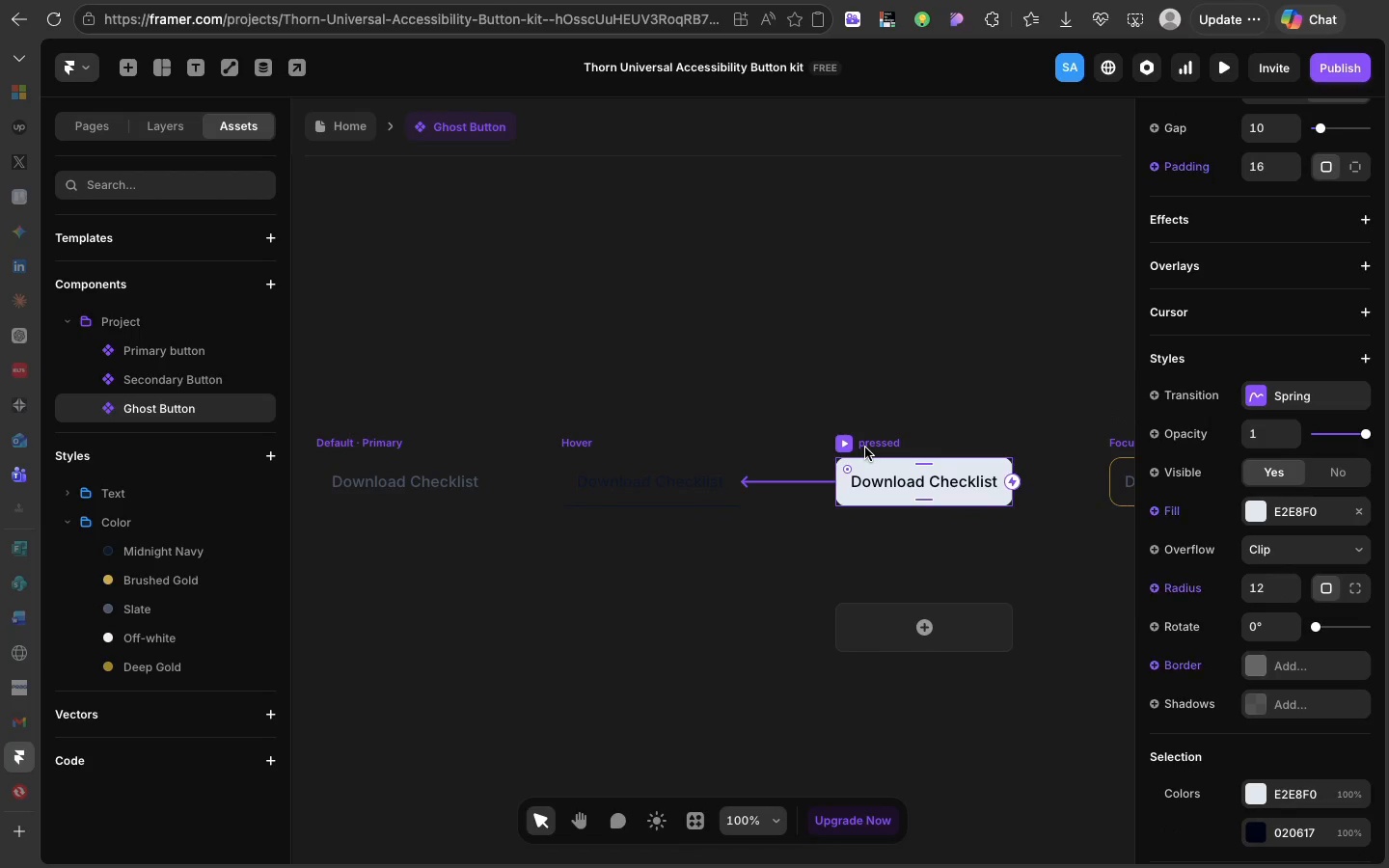 
left_click([865, 448])
 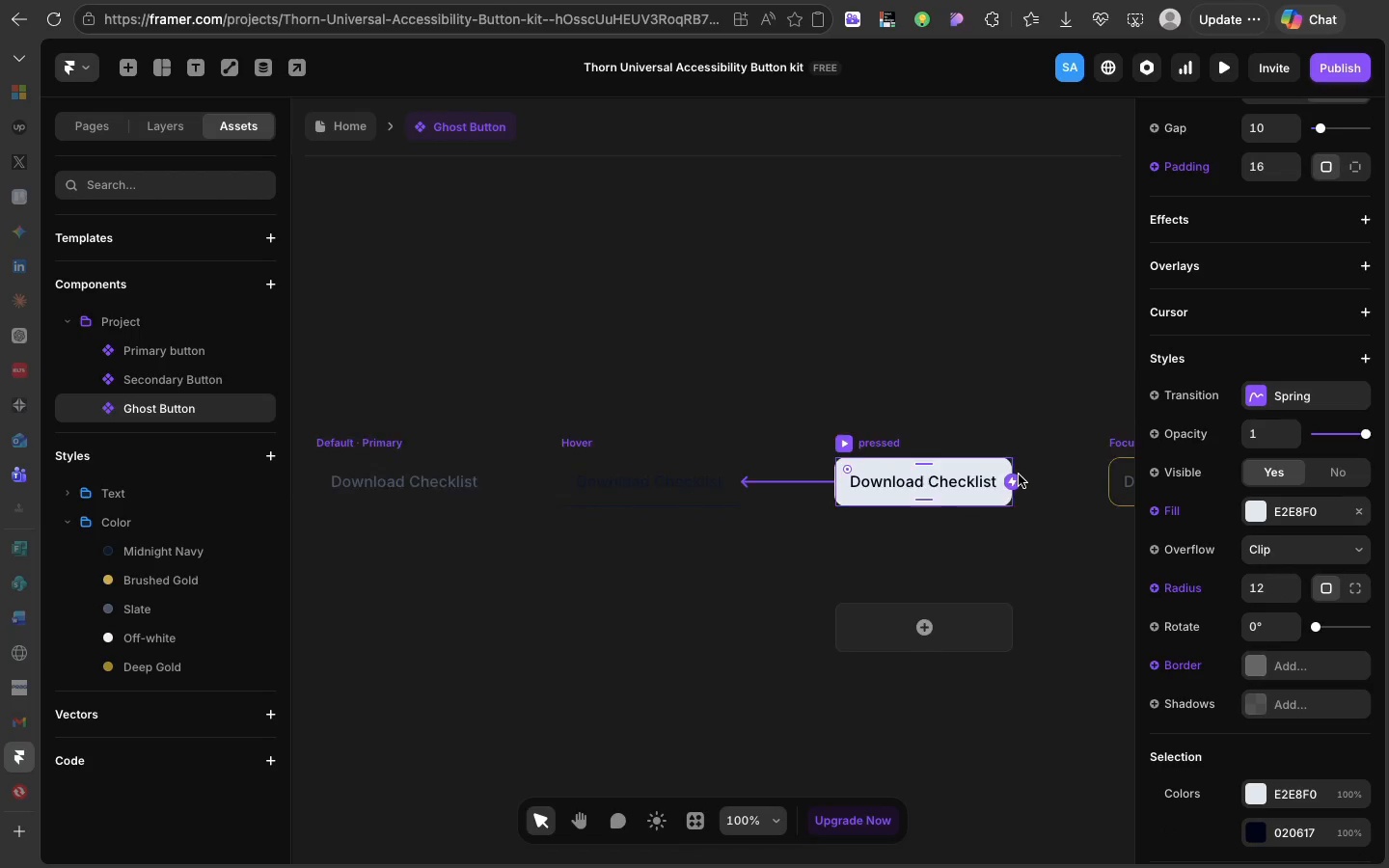 
scroll: coordinate [1019, 475], scroll_direction: down, amount: 23.0
 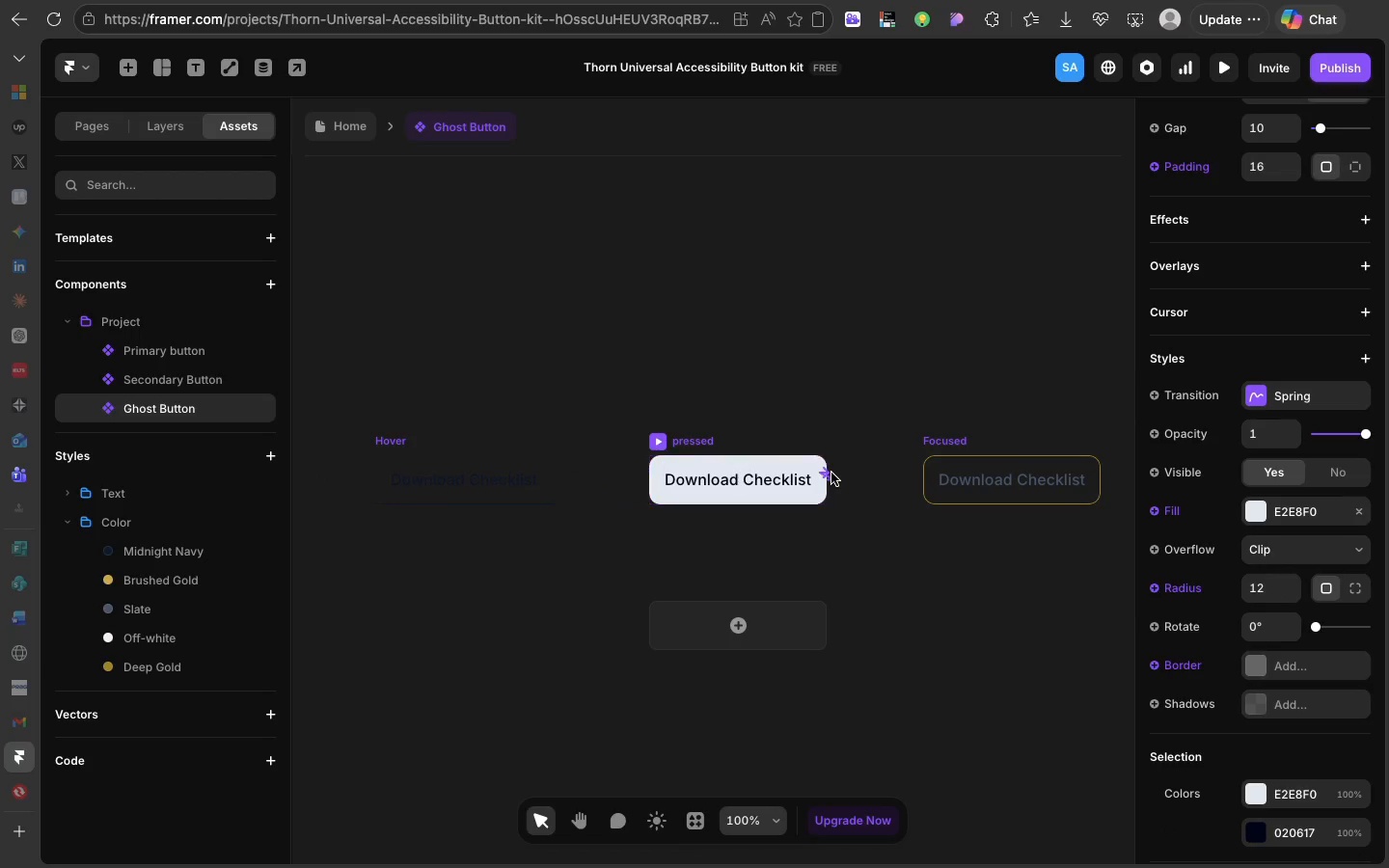 
left_click_drag(start_coordinate=[831, 473], to_coordinate=[945, 470])
 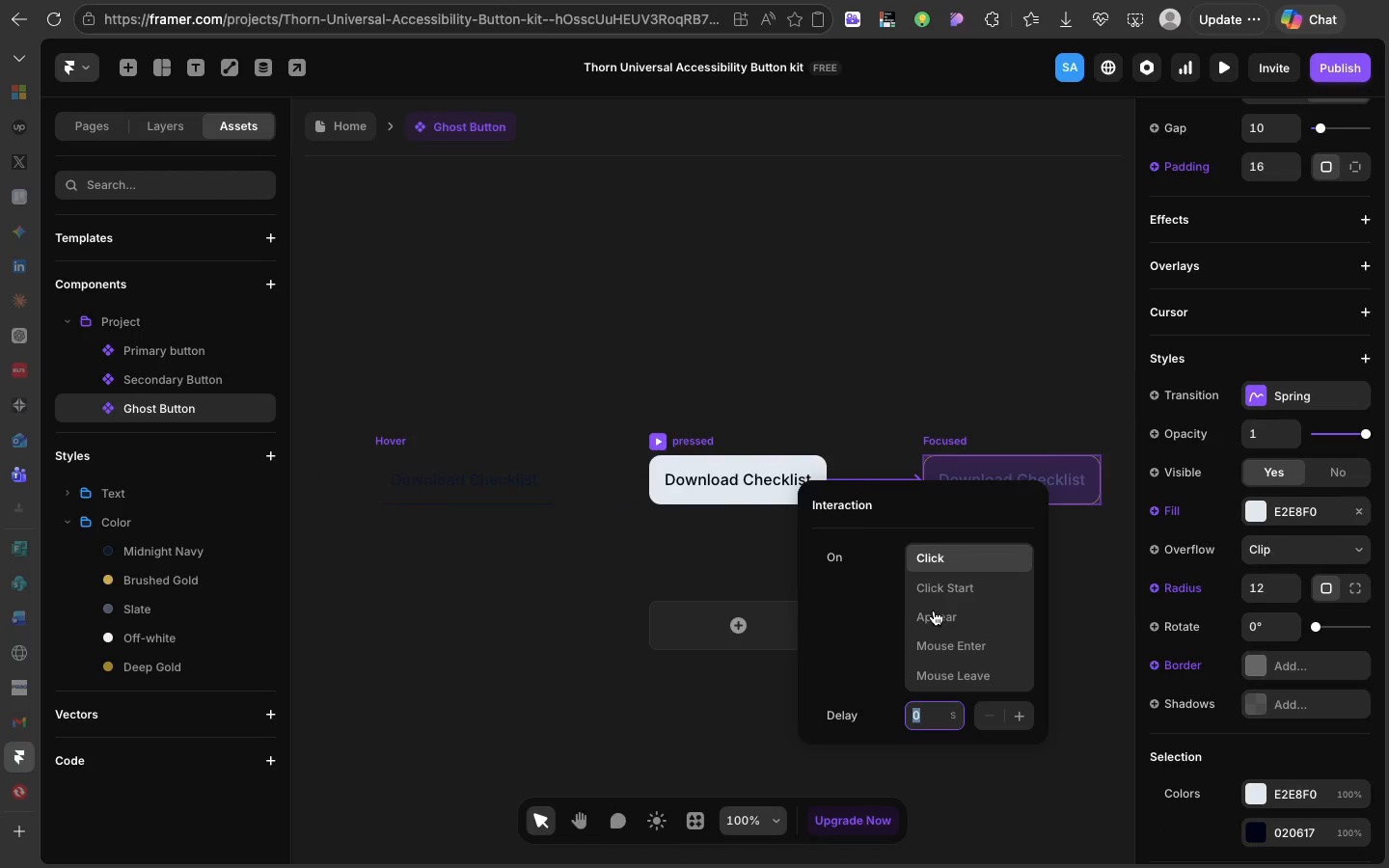 
left_click([934, 610])
 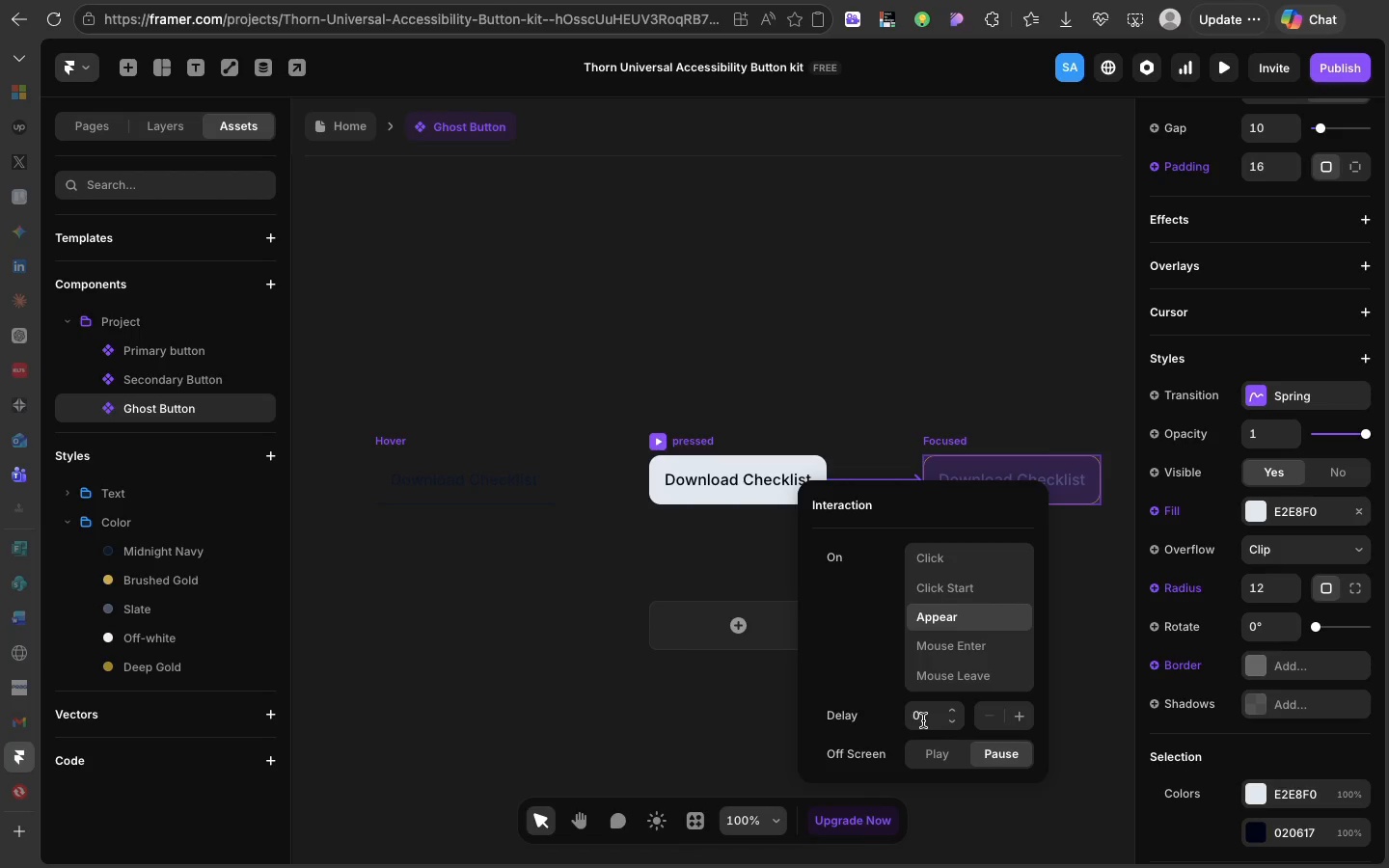 
left_click([923, 720])
 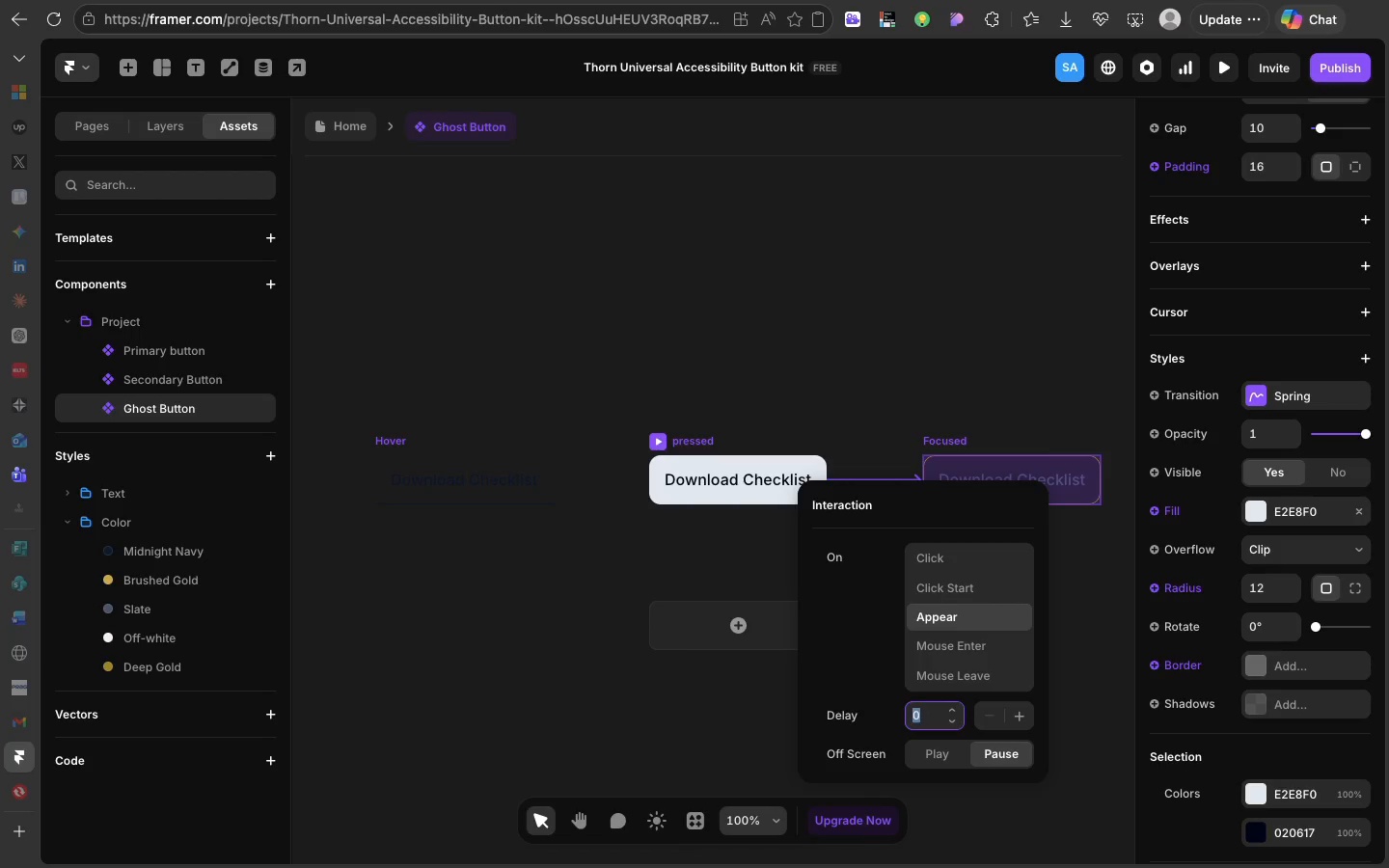 
key(1)
 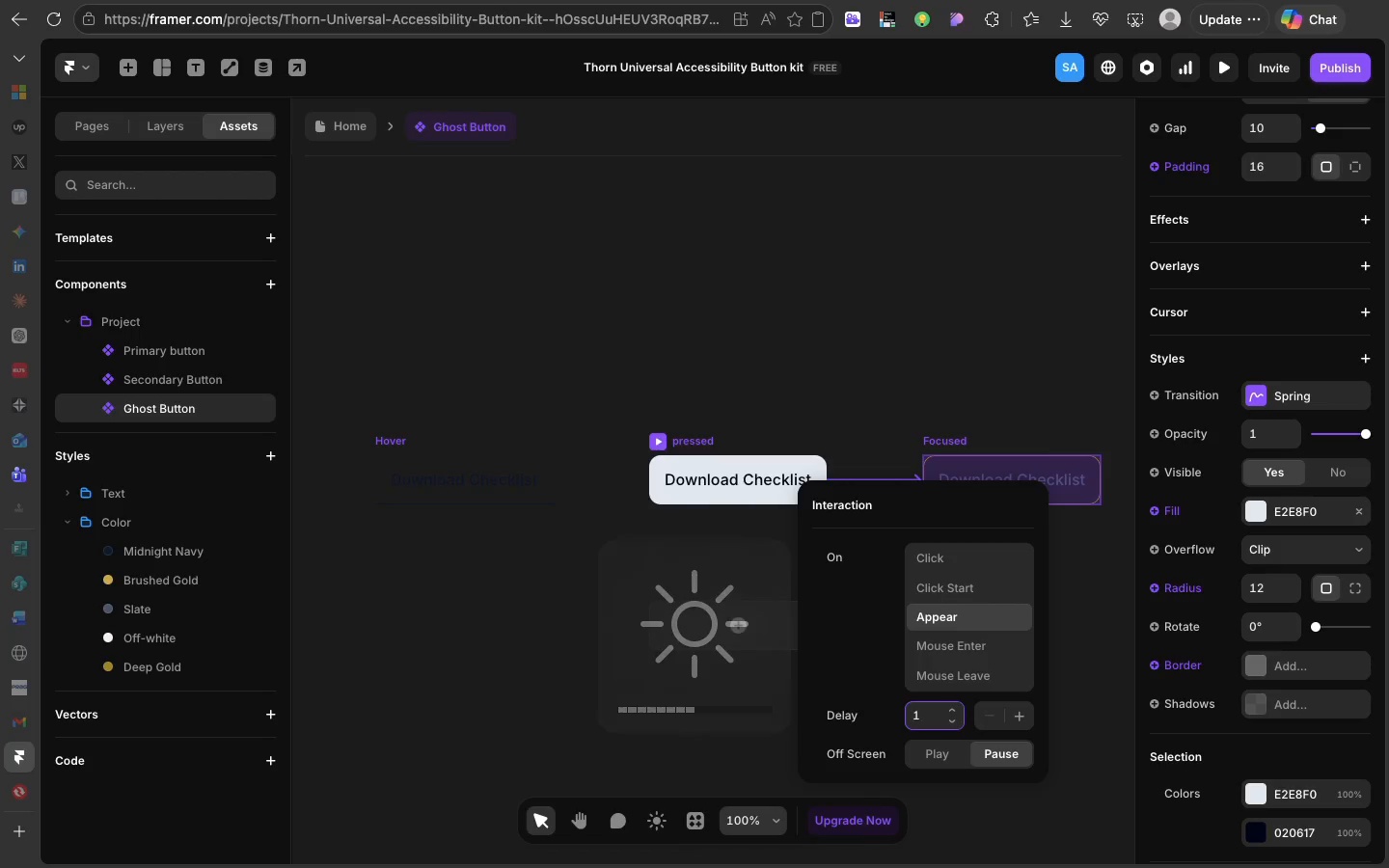 
key(Enter)
 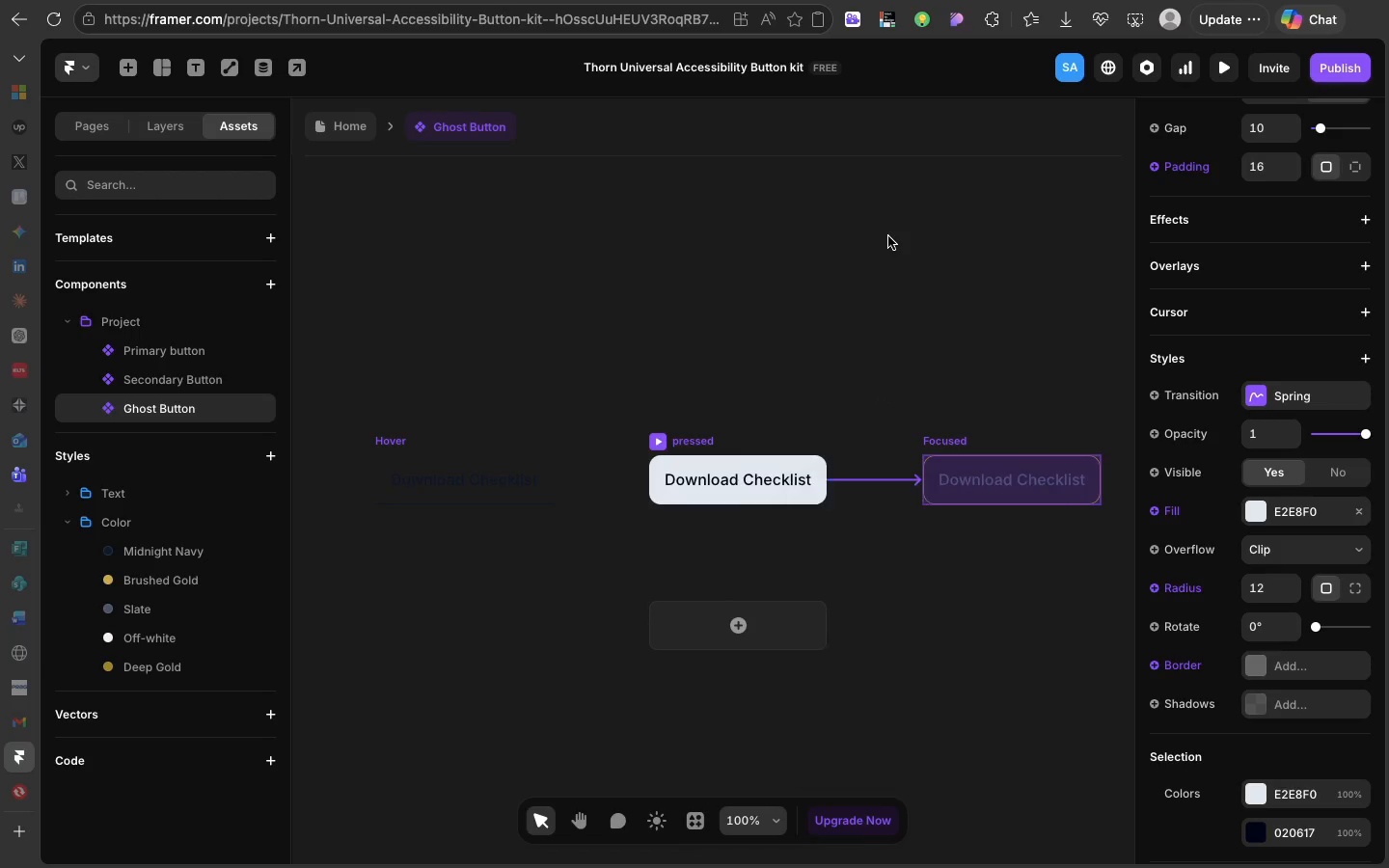 
left_click([888, 236])
 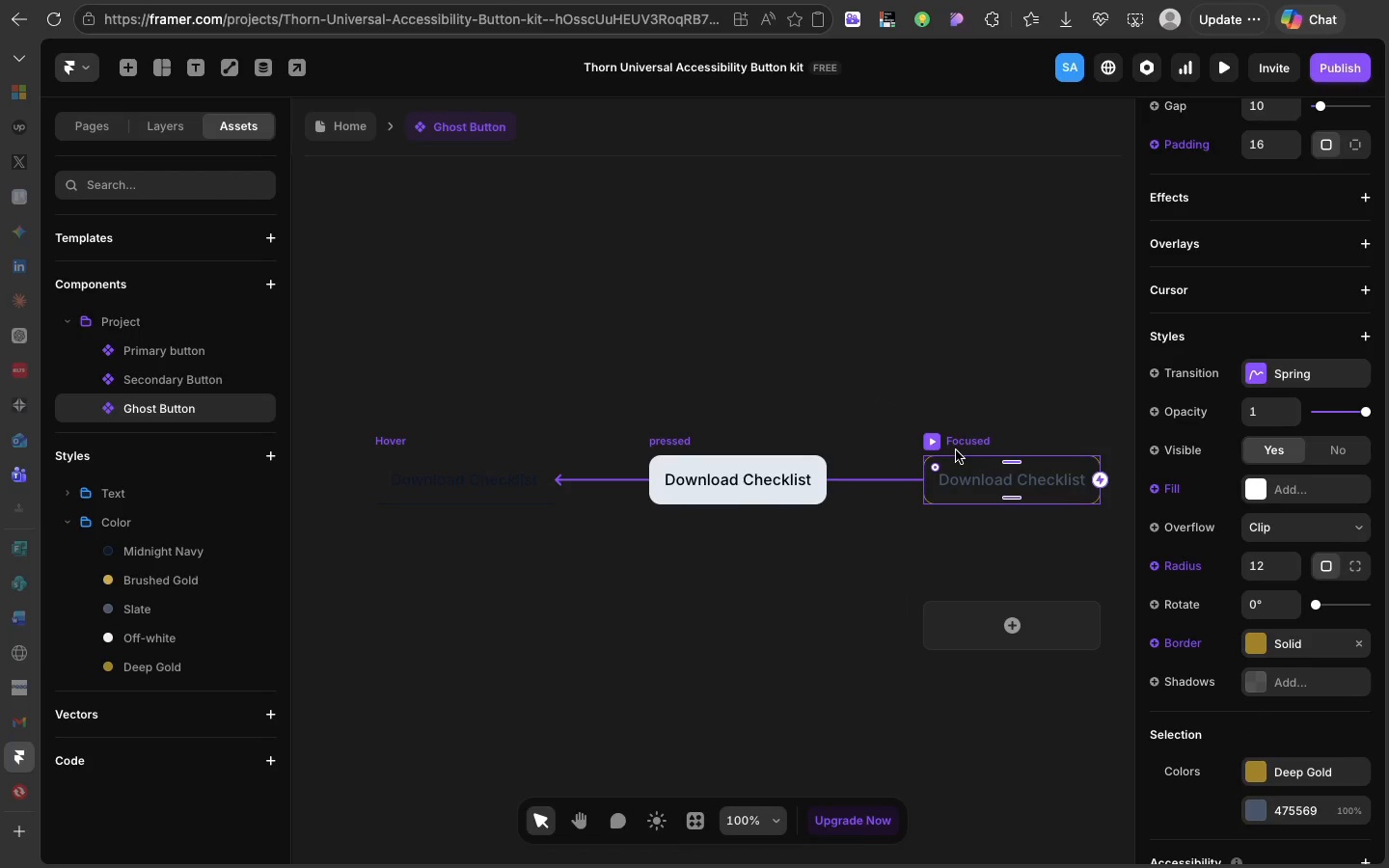 
left_click([956, 450])
 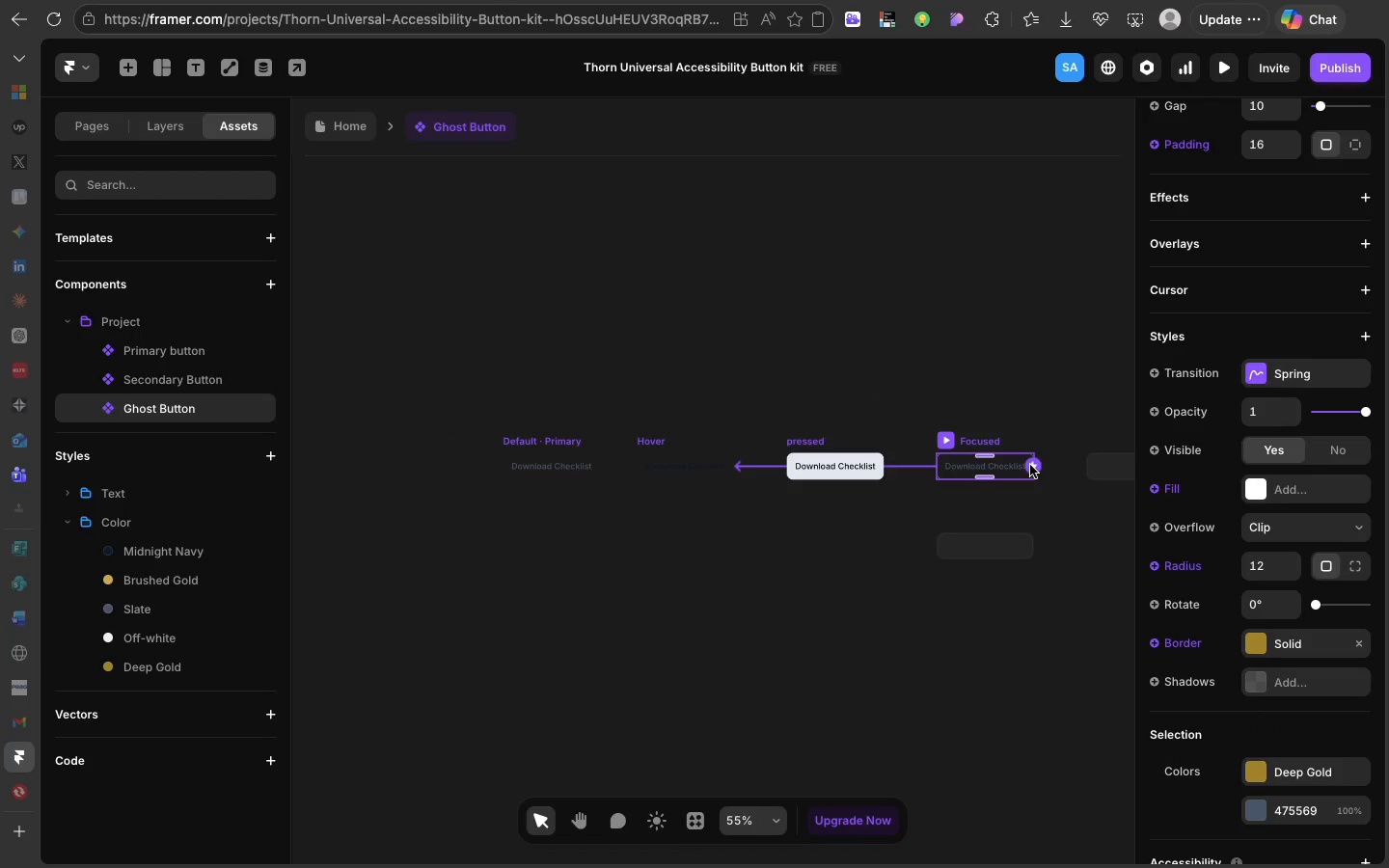 
left_click_drag(start_coordinate=[1030, 465], to_coordinate=[588, 471])
 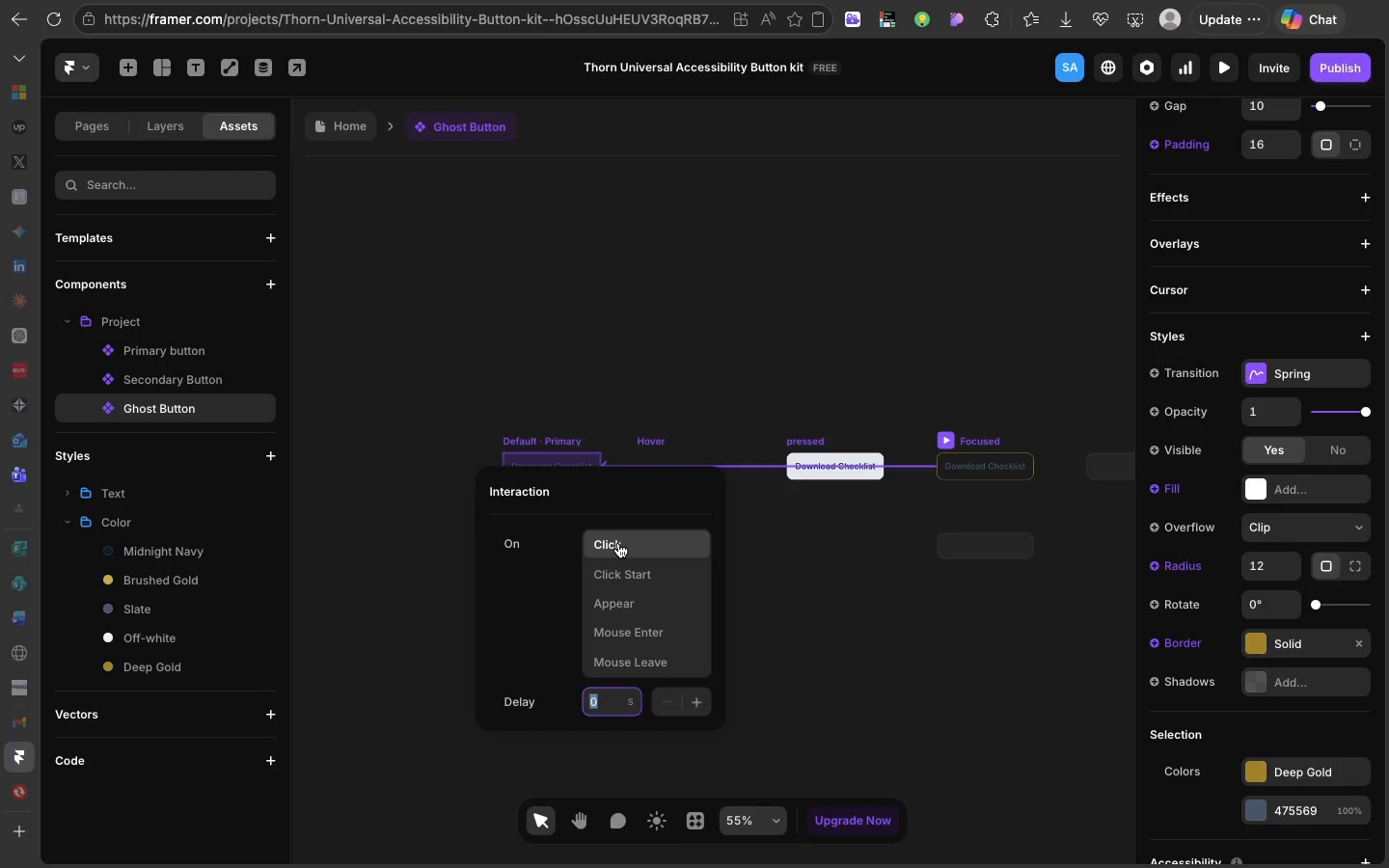 
left_click([618, 543])
 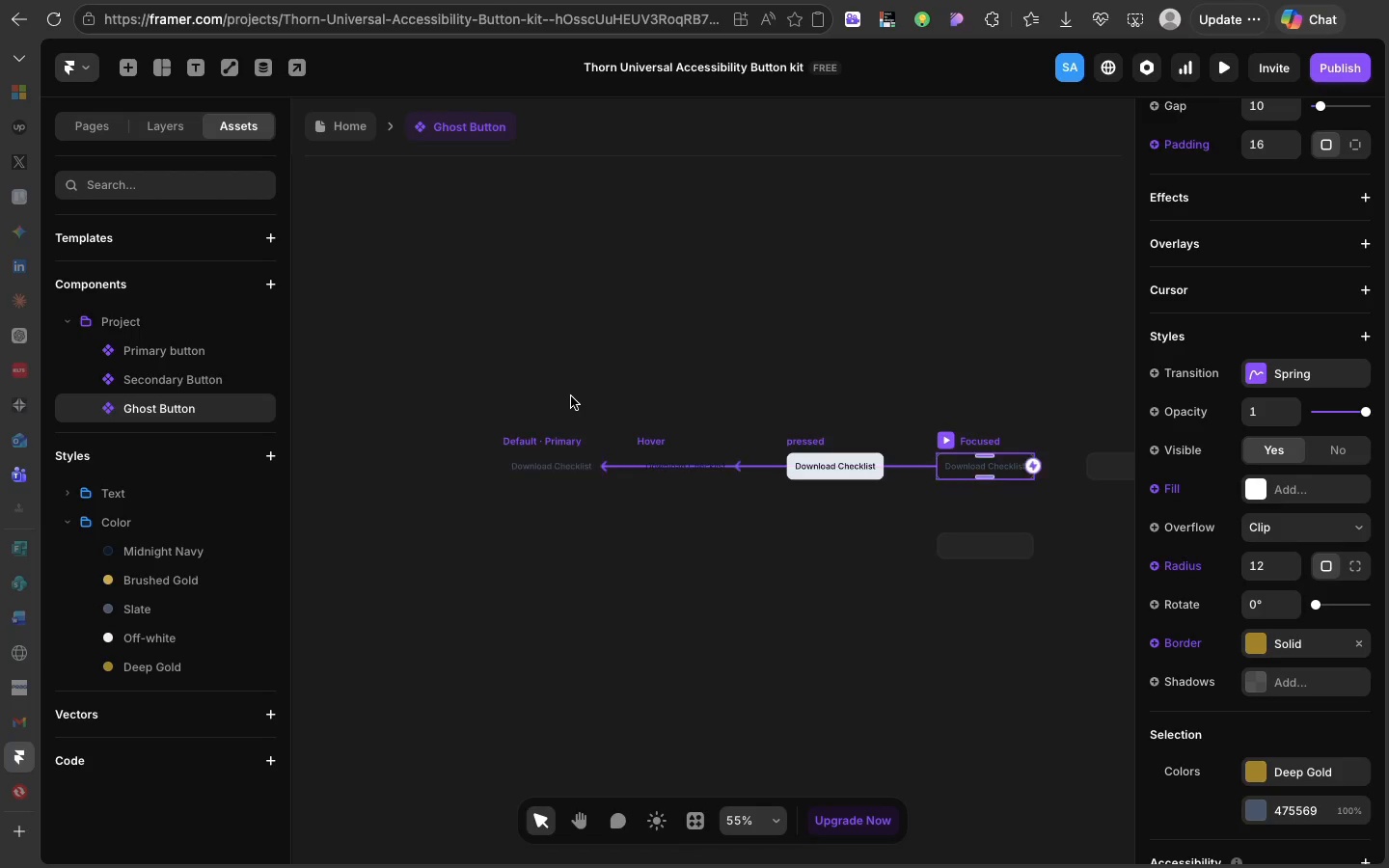 
left_click([571, 396])
 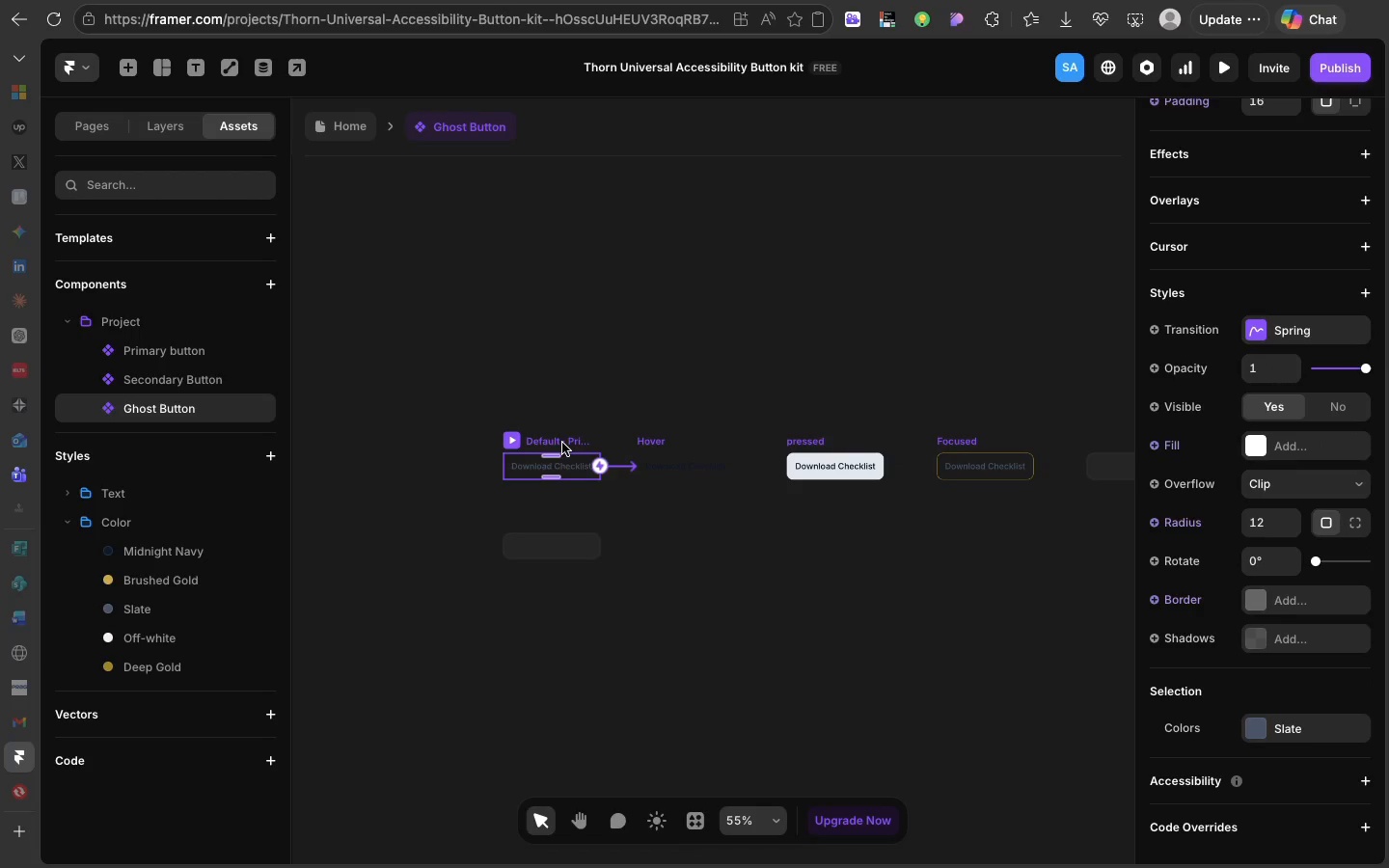 
left_click([562, 443])
 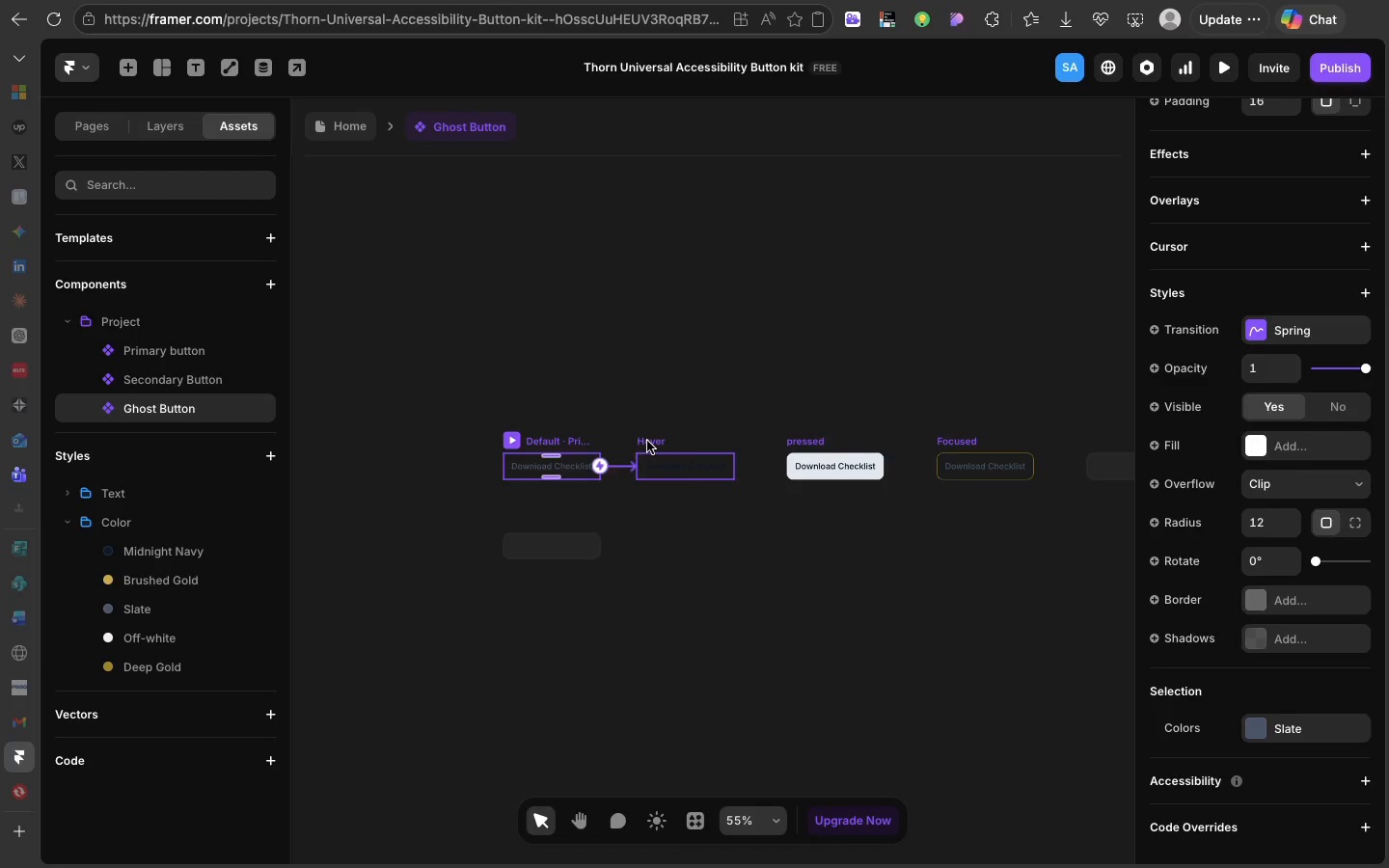 
left_click([647, 441])
 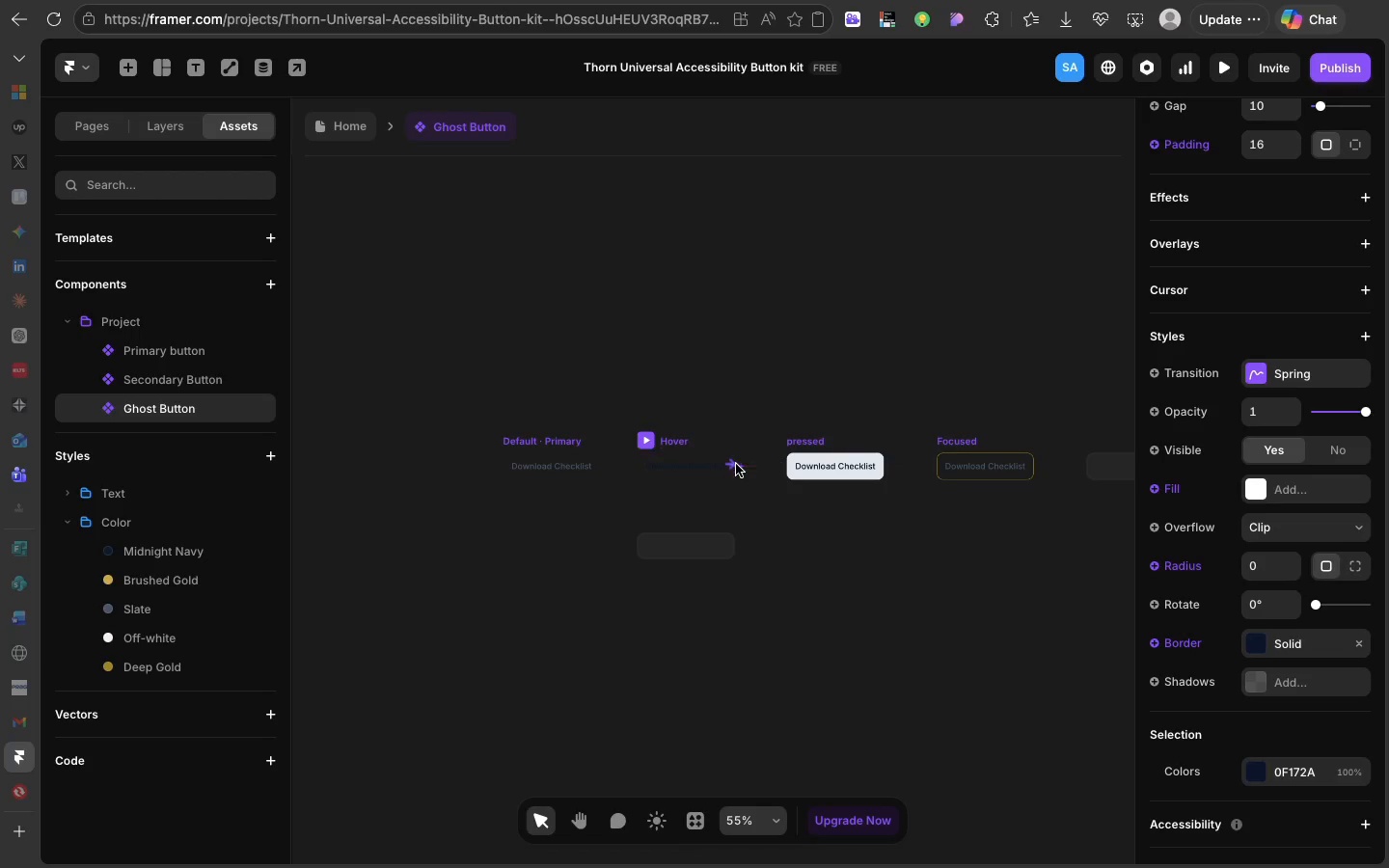 
left_click_drag(start_coordinate=[736, 464], to_coordinate=[592, 460])
 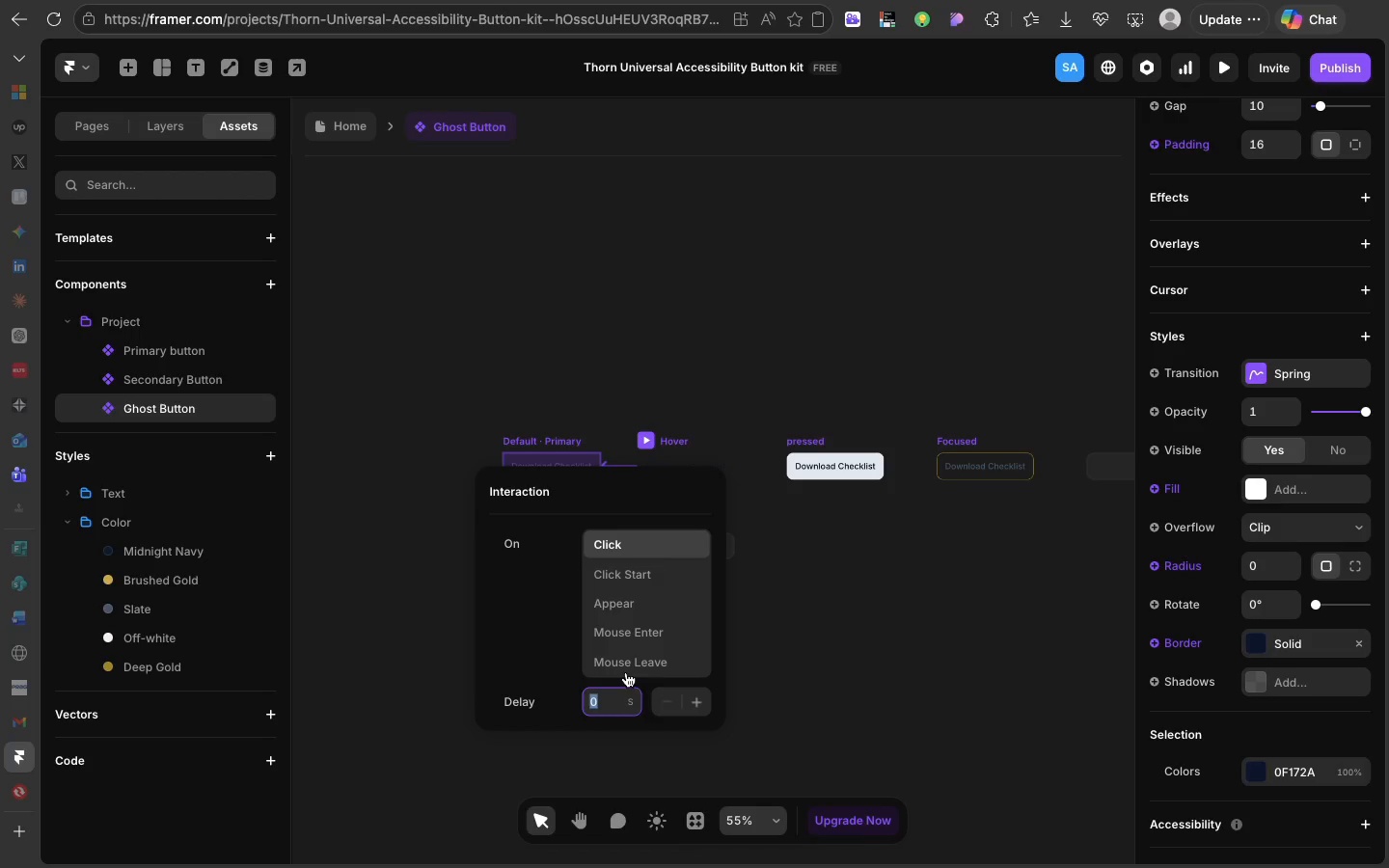 
left_click([629, 666])
 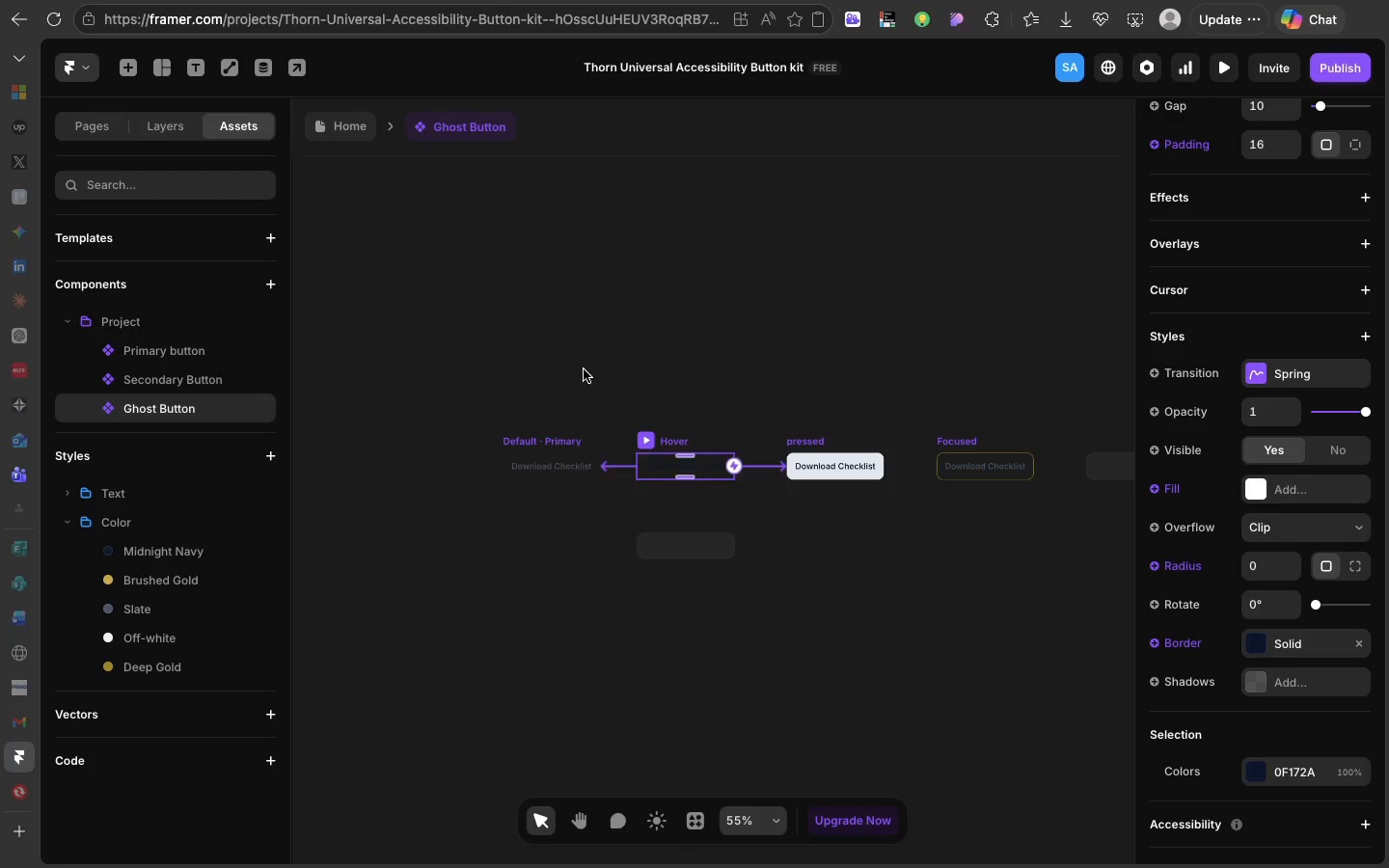 
left_click([584, 369])
 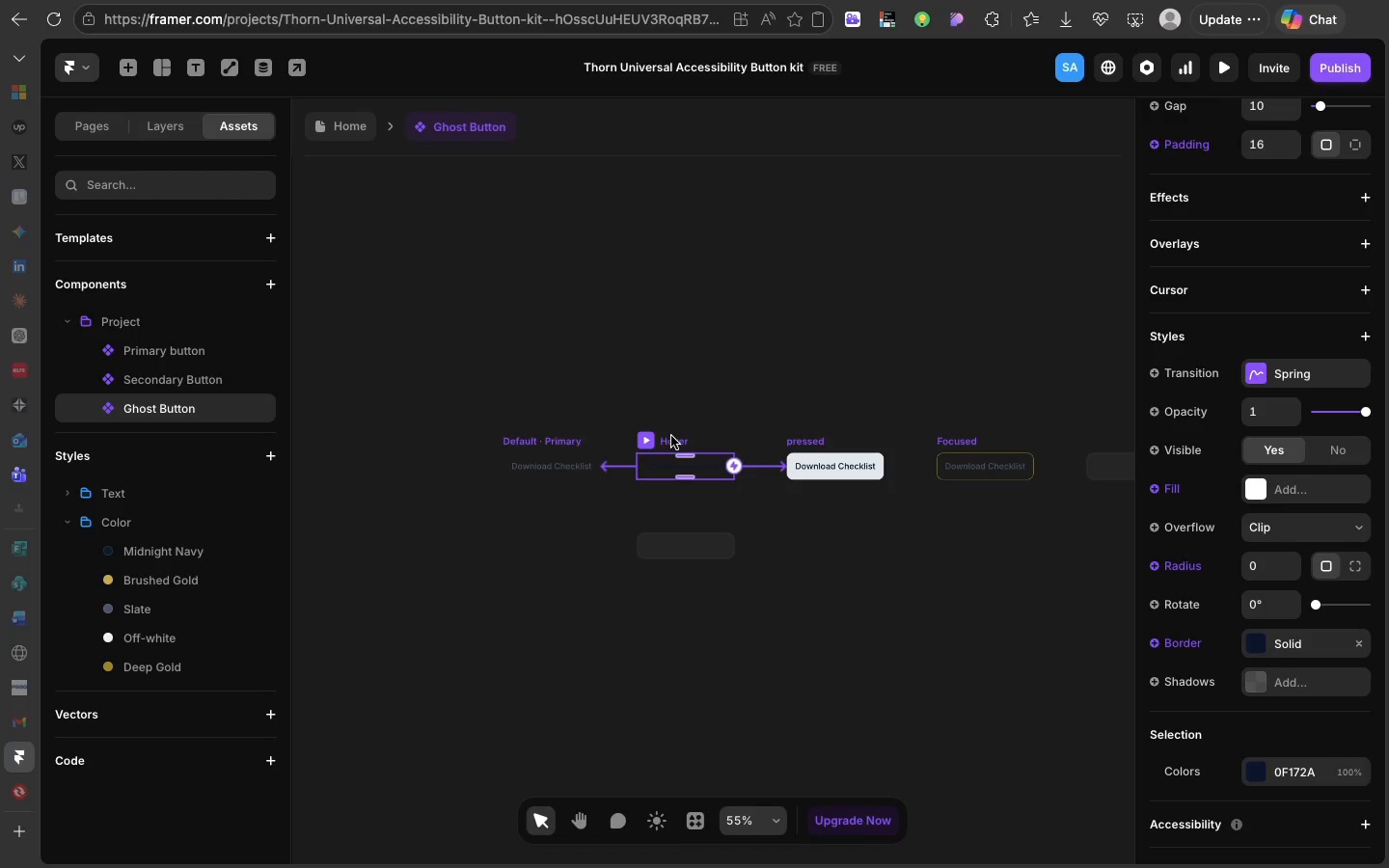 
left_click([671, 436])
 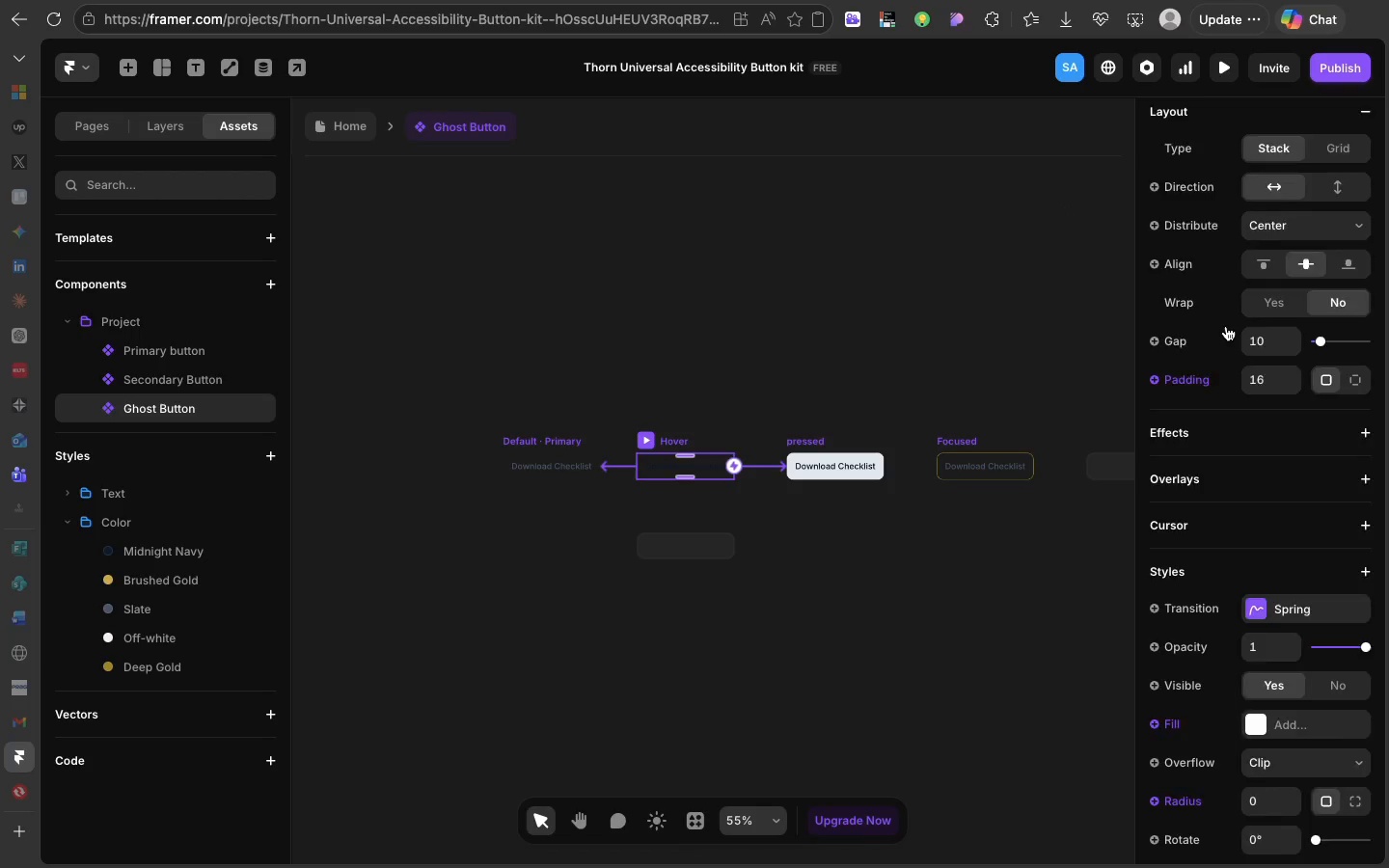 
scroll: coordinate [1226, 326], scroll_direction: up, amount: 172.0
 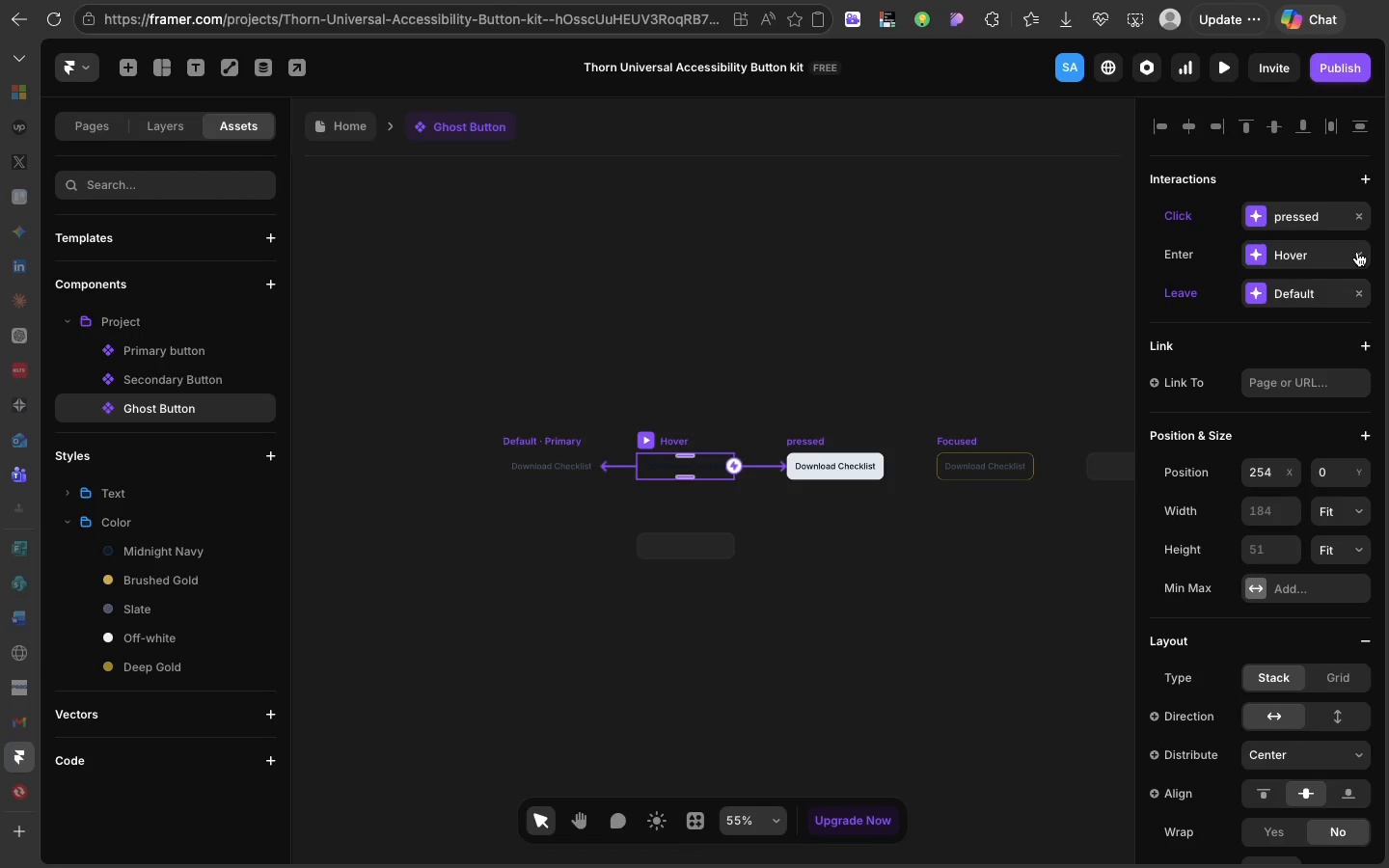 
left_click([1357, 252])
 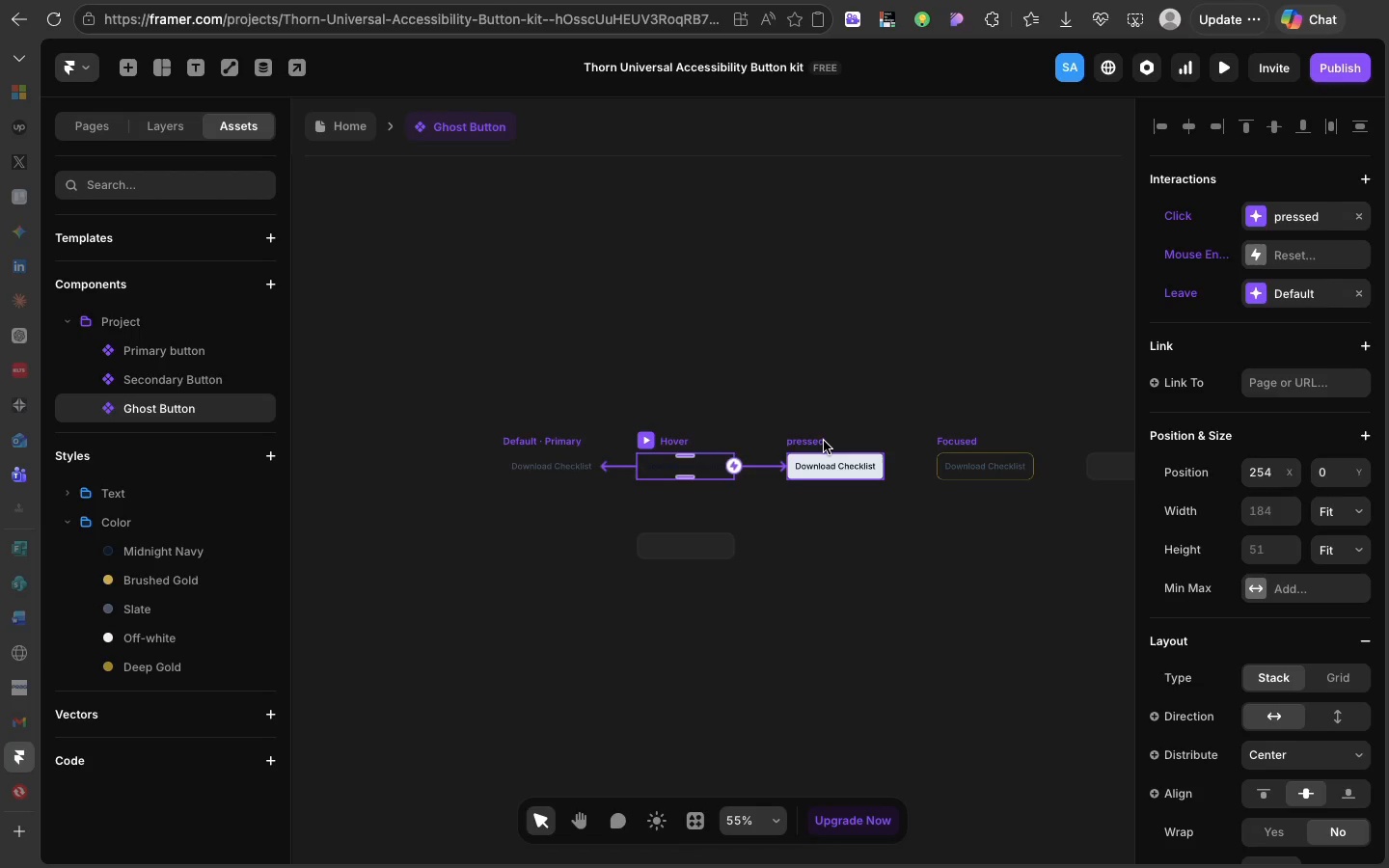 
left_click([824, 441])
 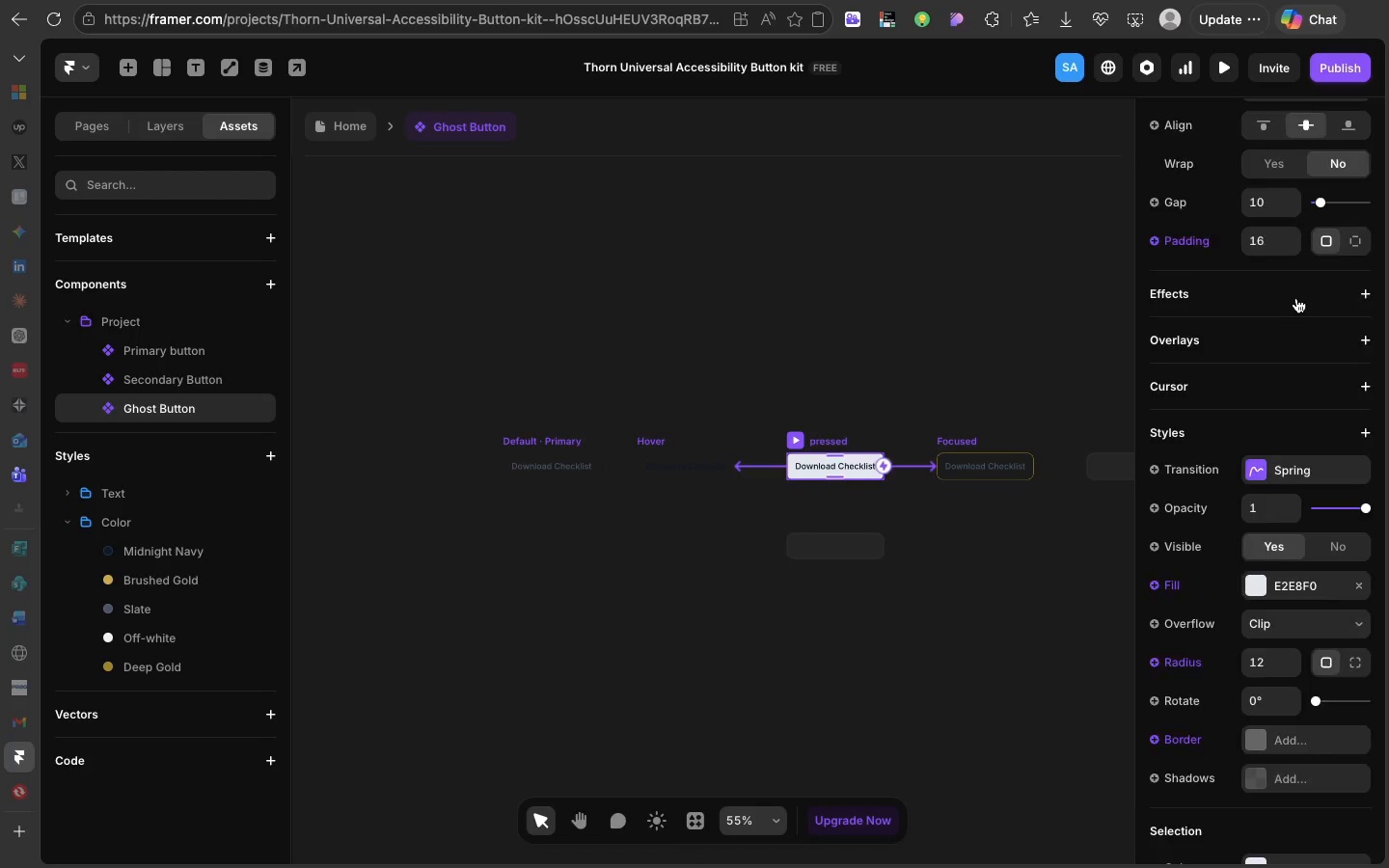 
scroll: coordinate [1296, 298], scroll_direction: up, amount: 170.0
 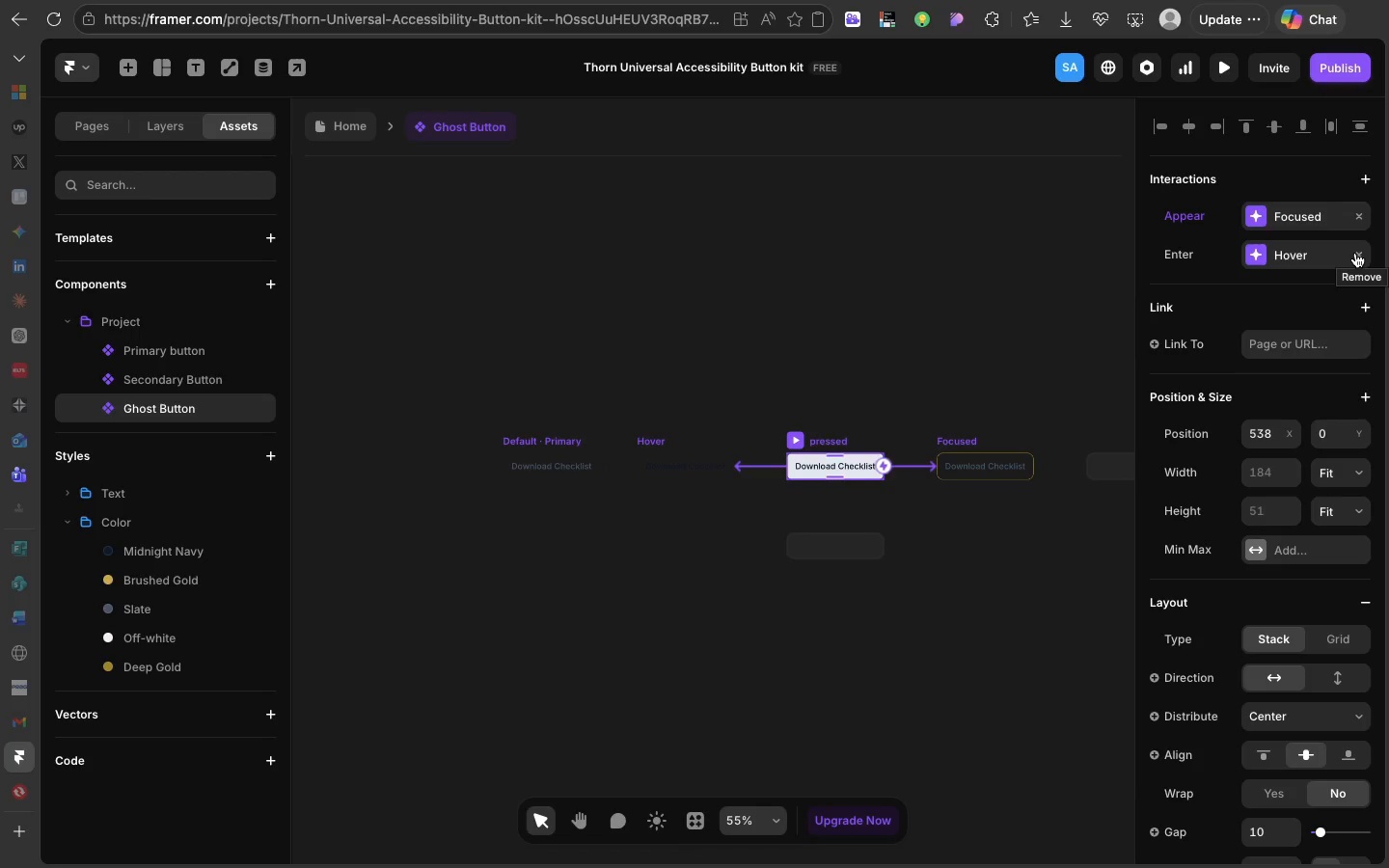 
left_click([1355, 253])
 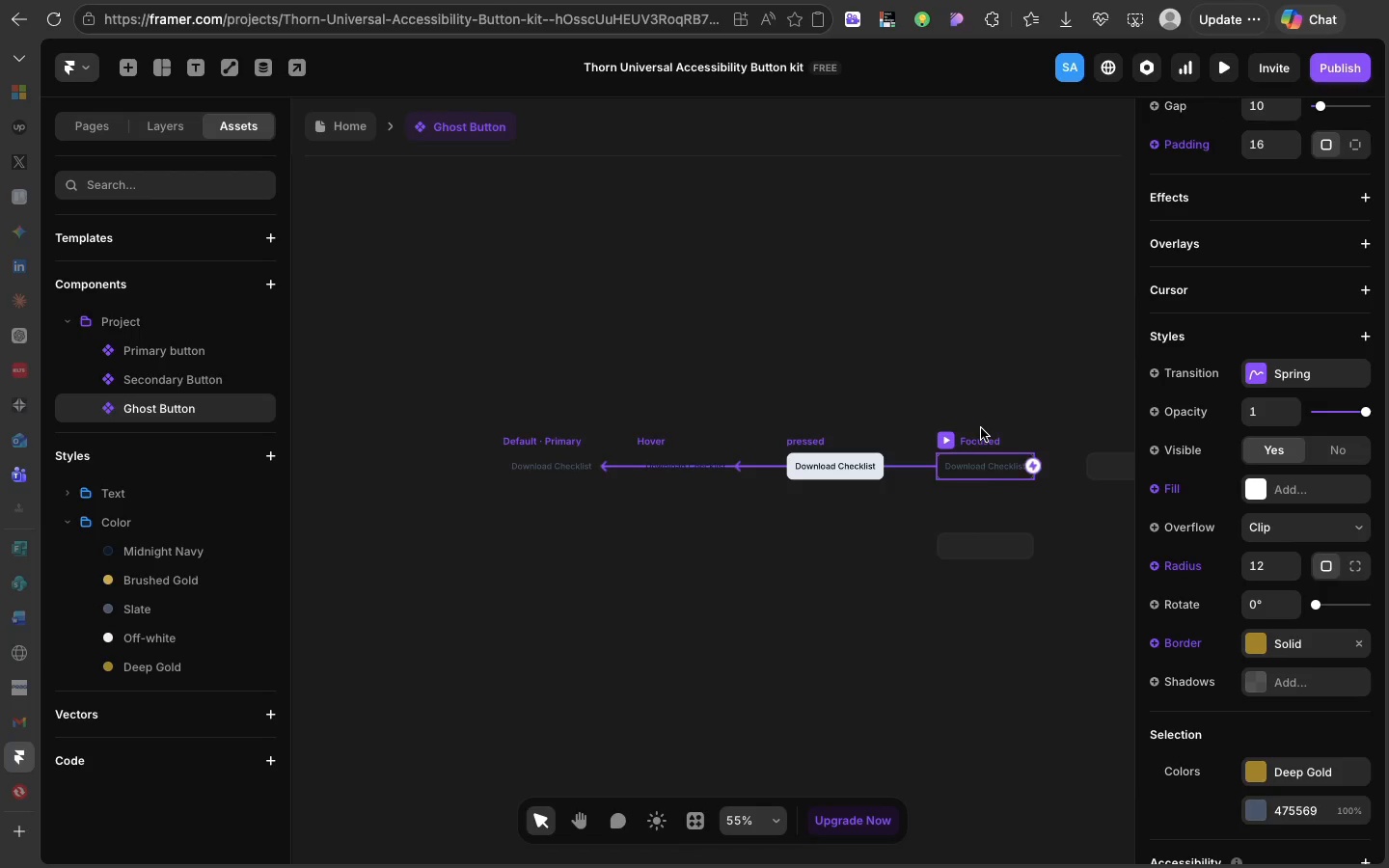 
left_click([981, 428])
 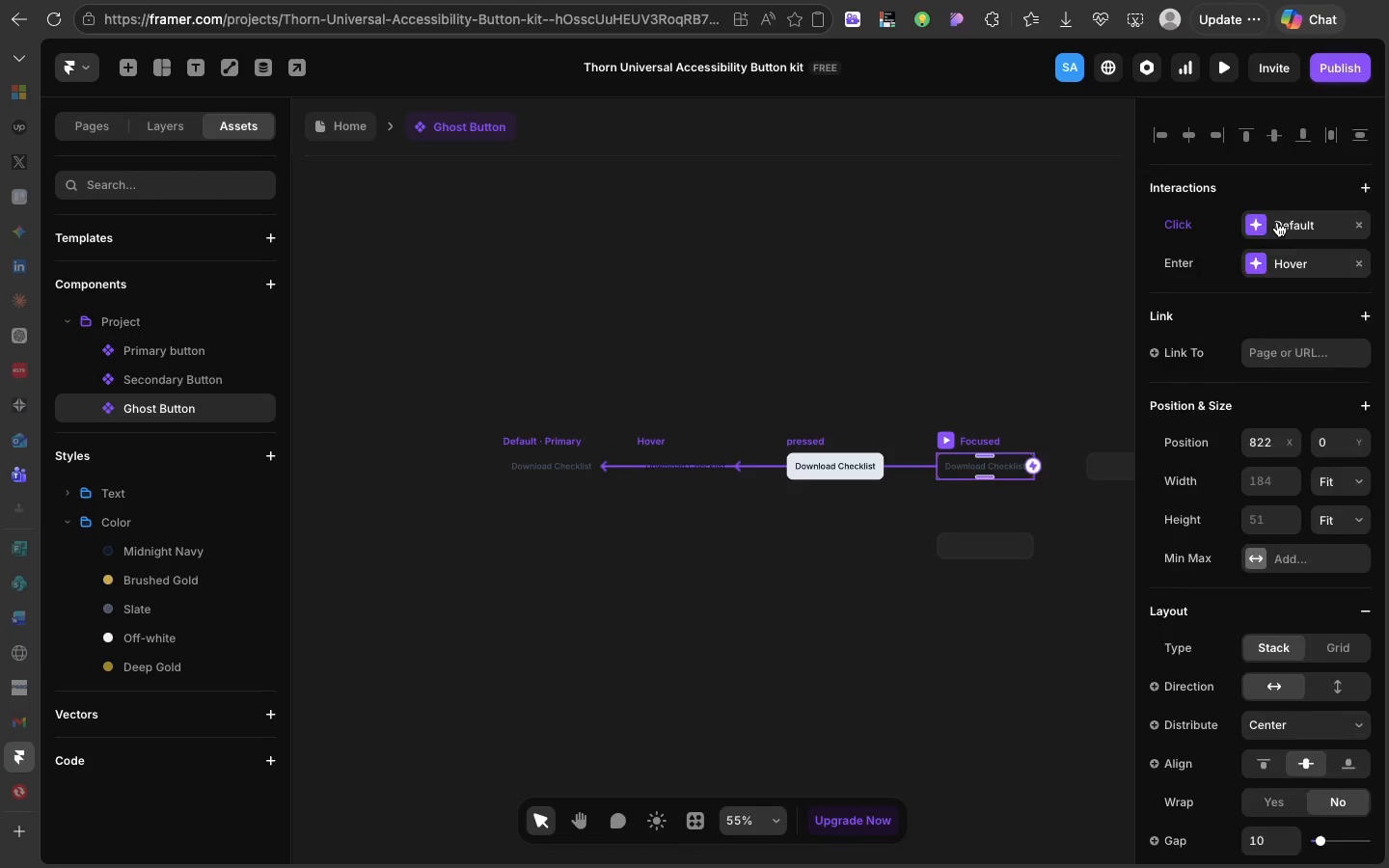 
scroll: coordinate [1277, 222], scroll_direction: up, amount: 331.0
 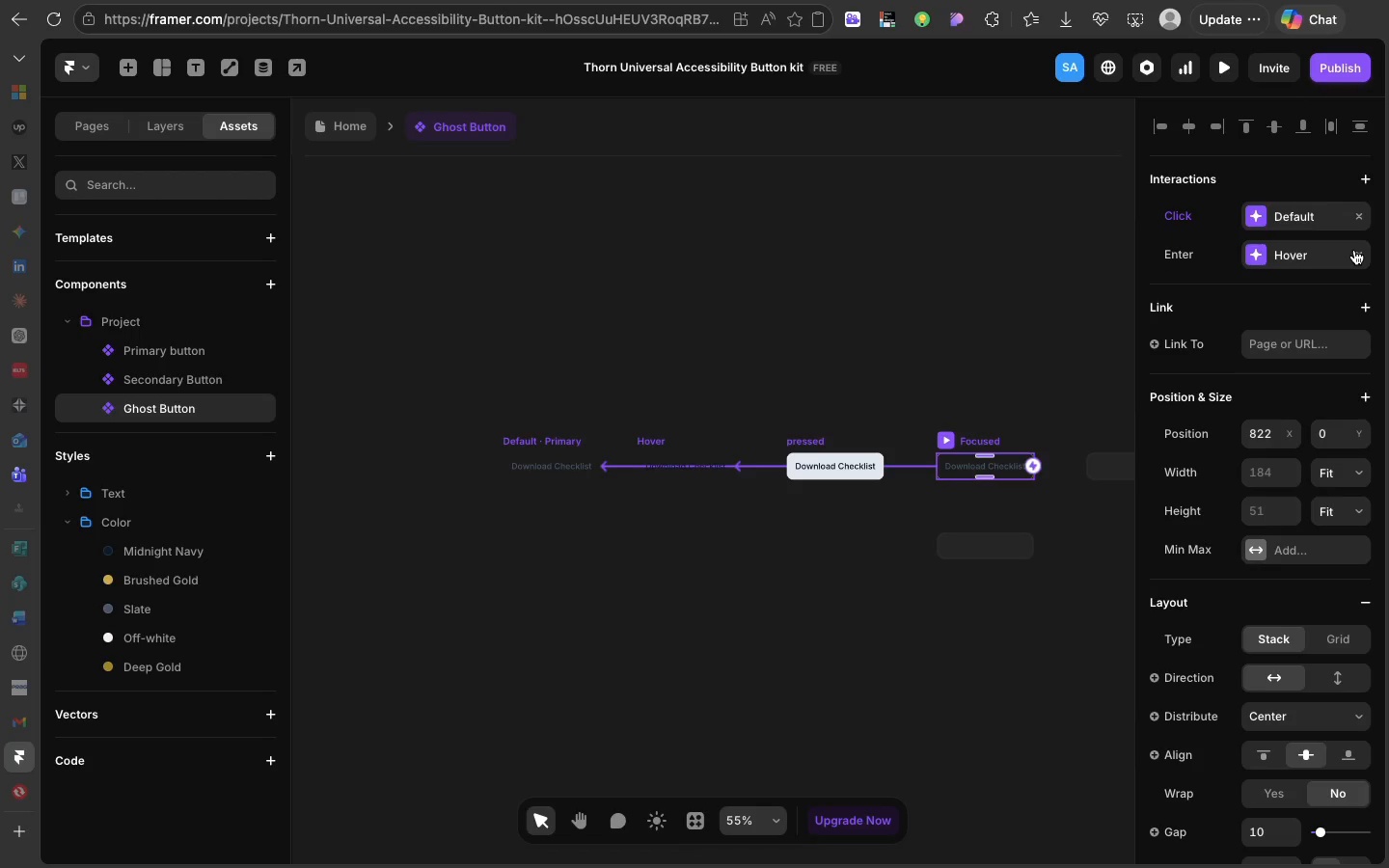 
left_click([1354, 250])
 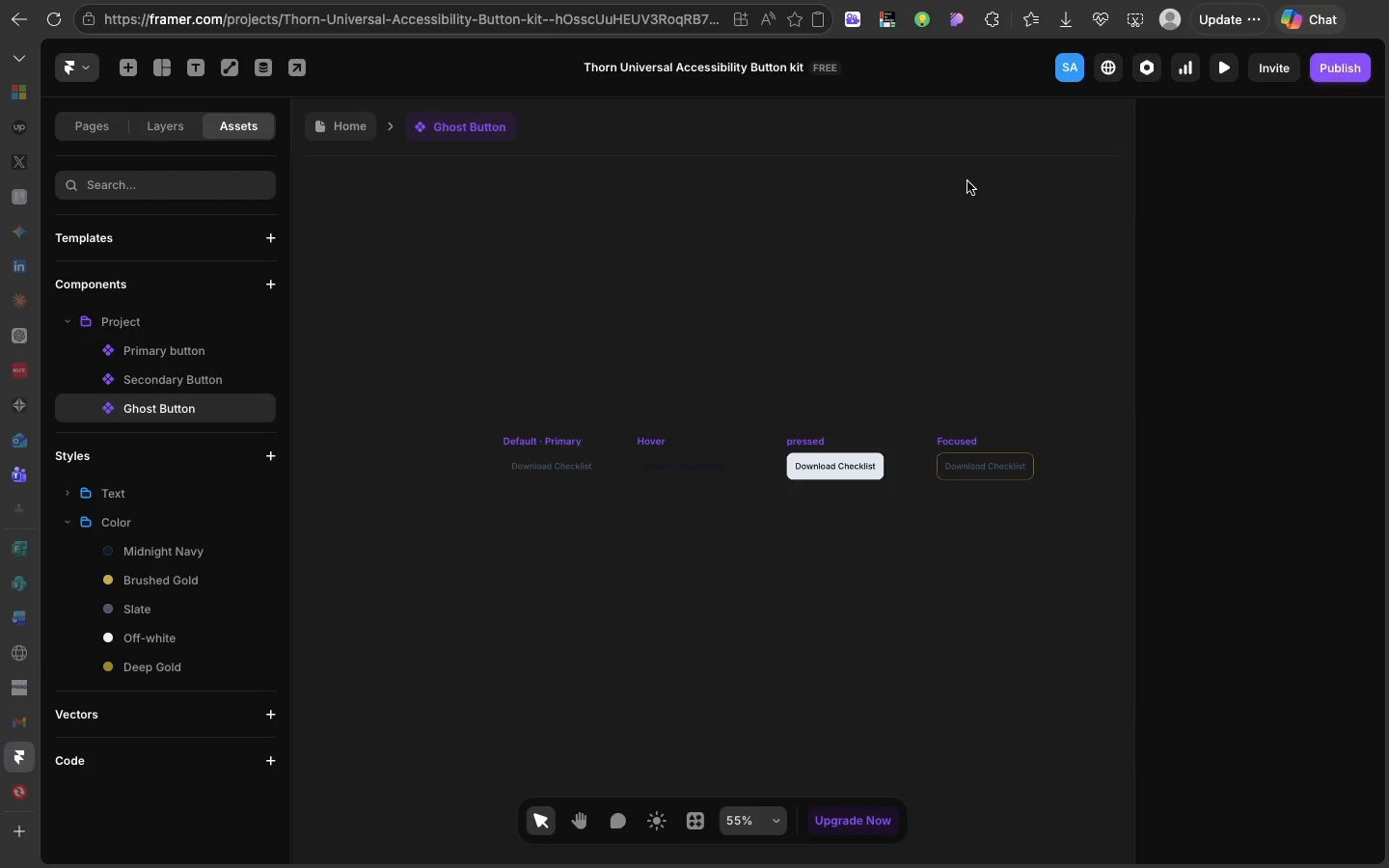 
left_click([967, 181])
 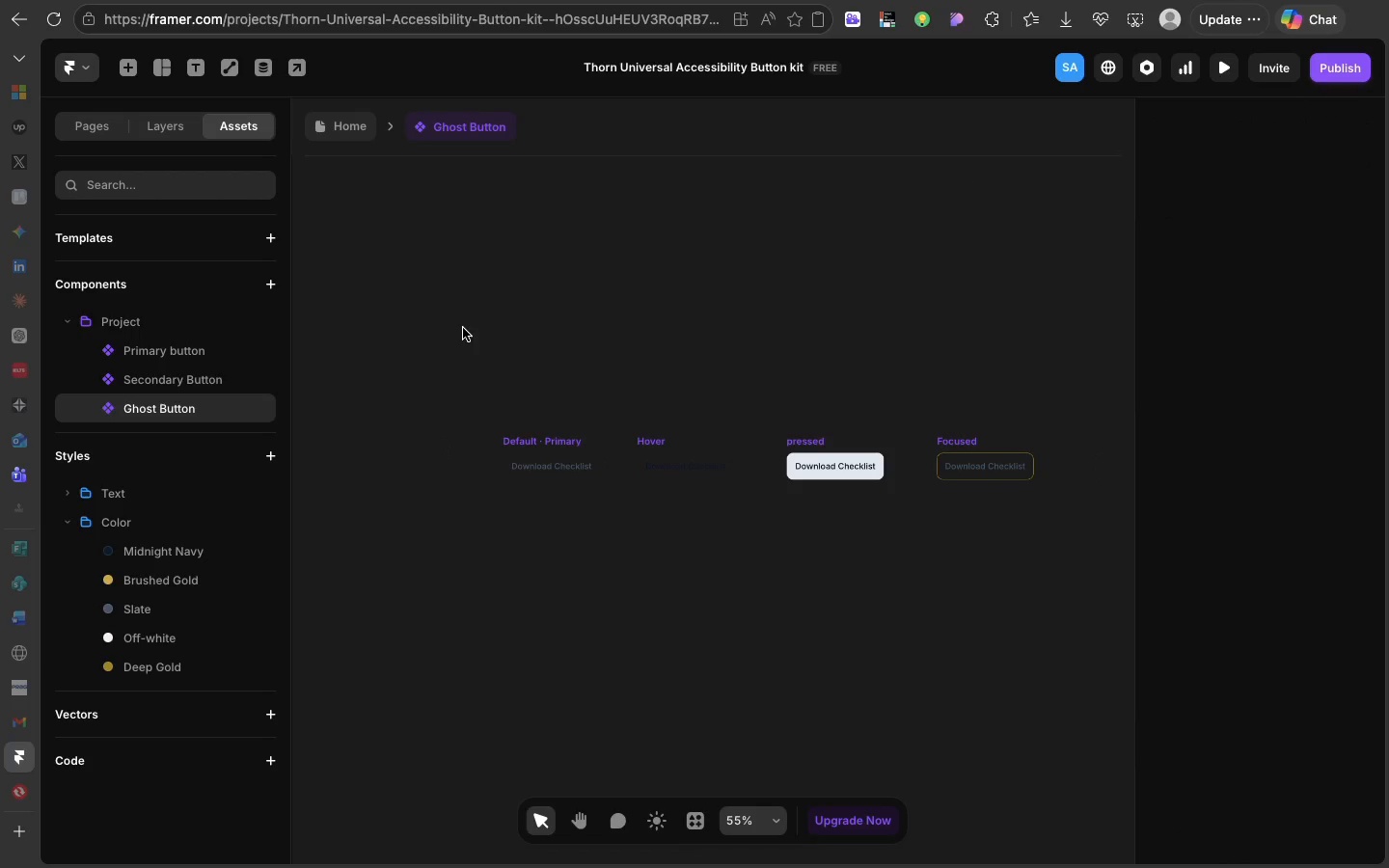 
left_click([521, 432])
 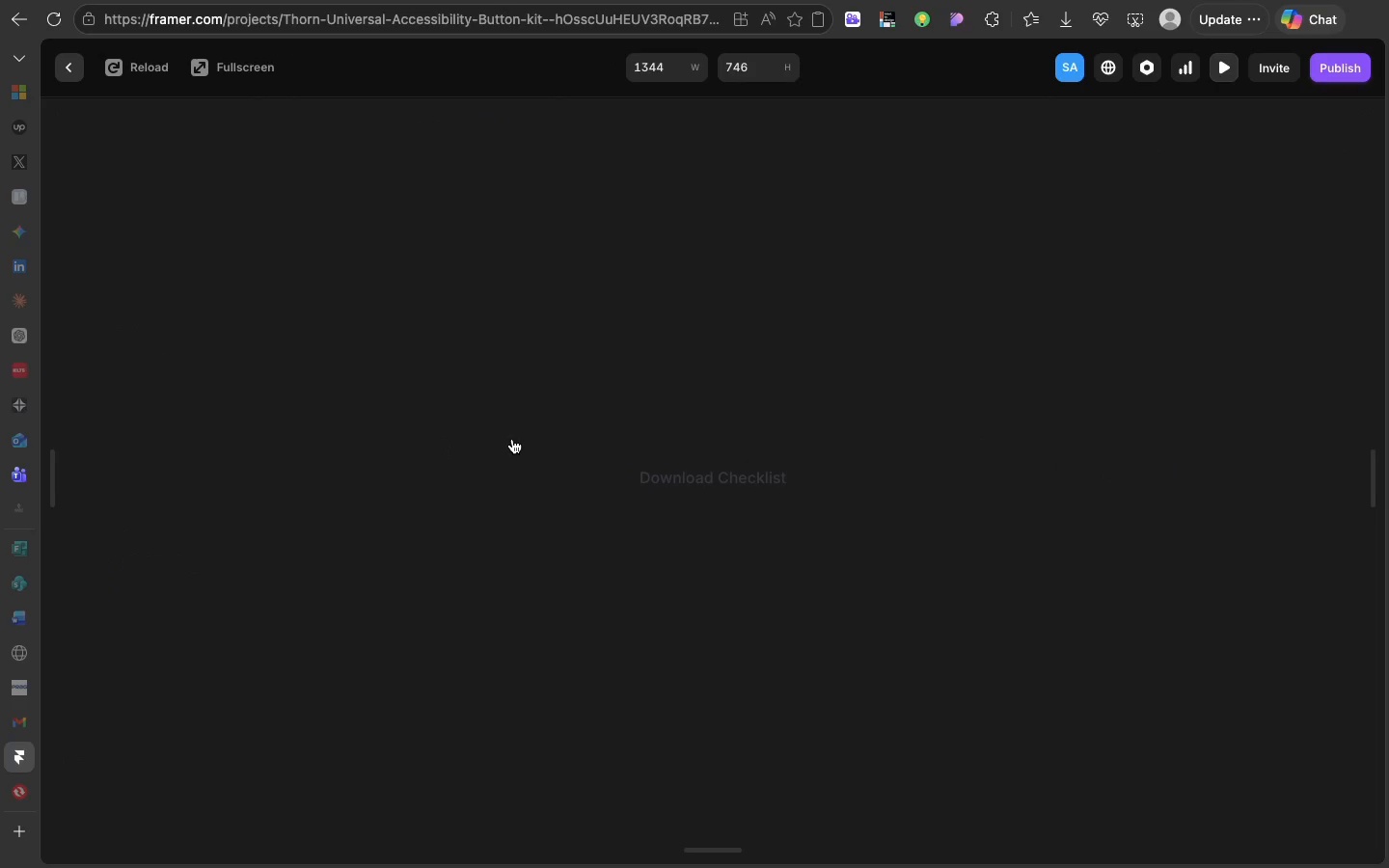 
left_click([512, 439])
 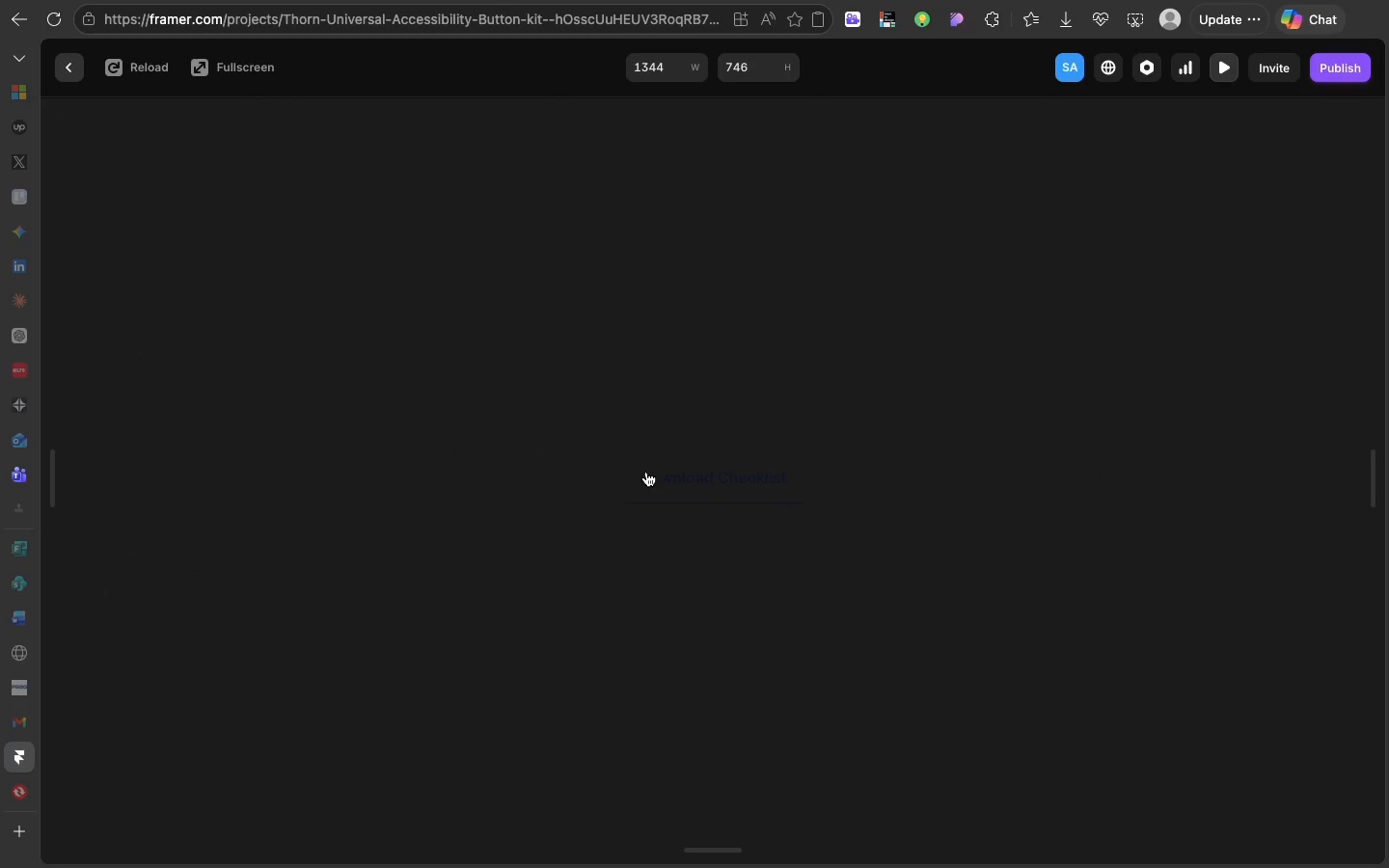 
left_click([646, 472])
 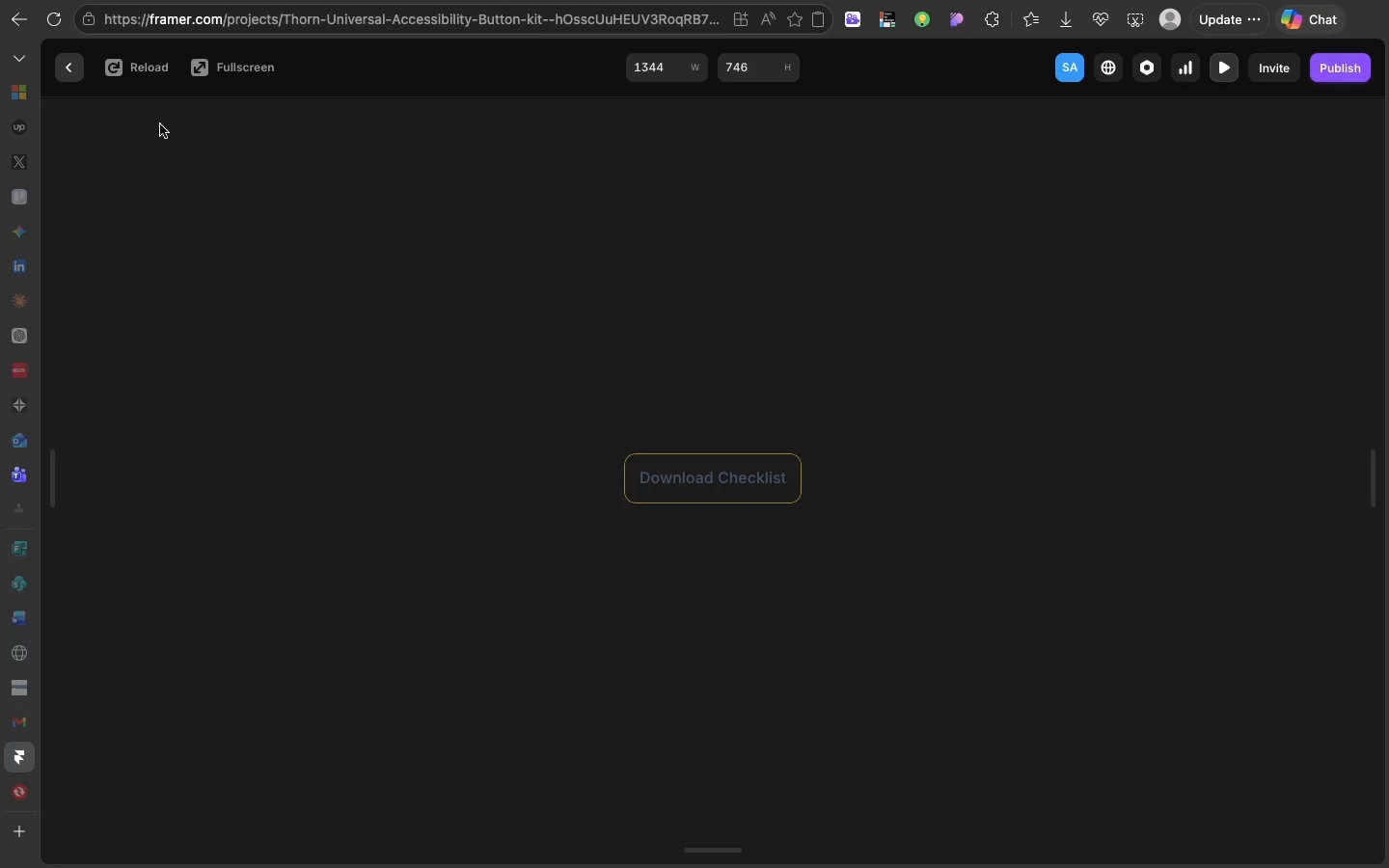 
left_click([73, 61])
 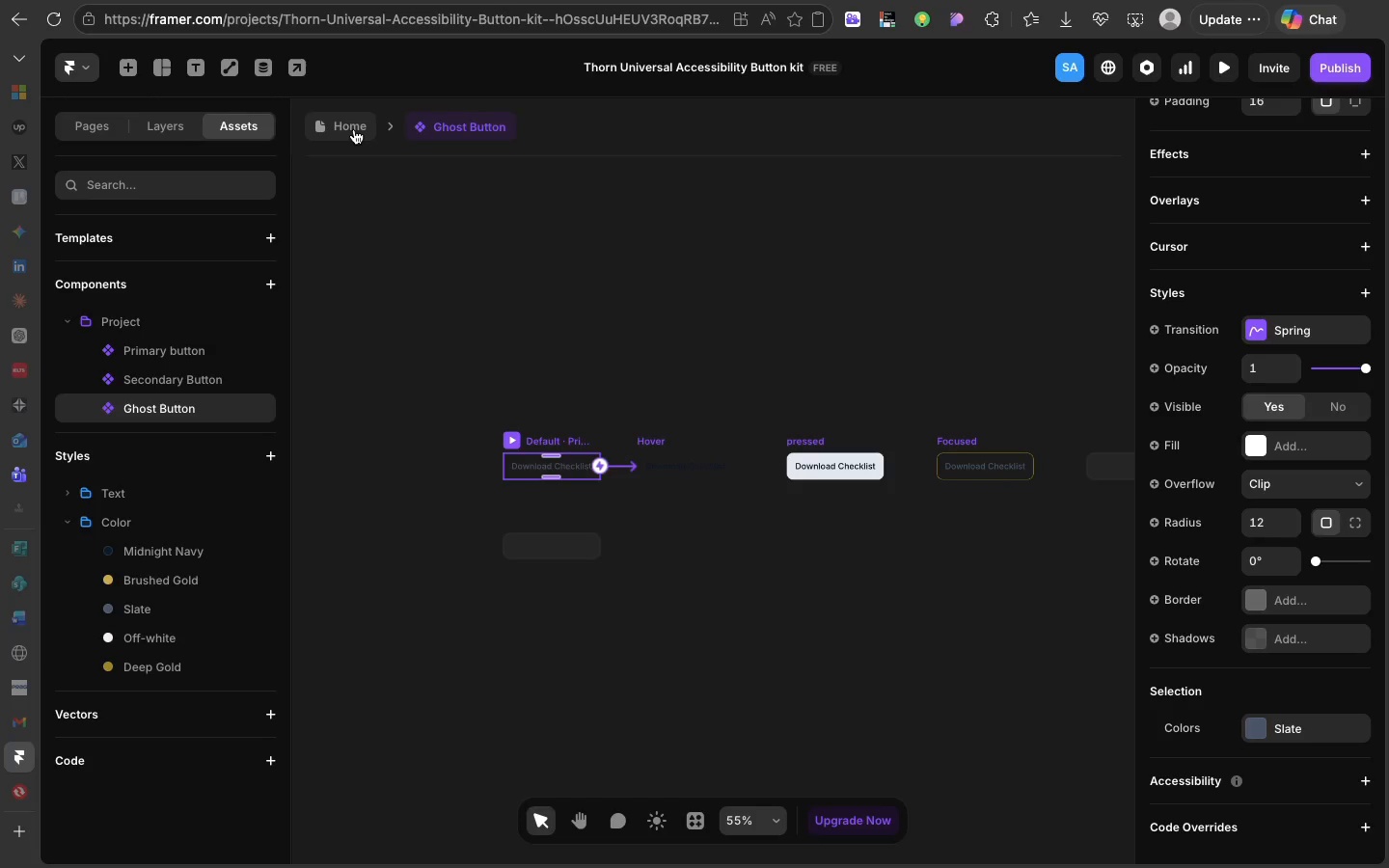 
left_click([354, 129])
 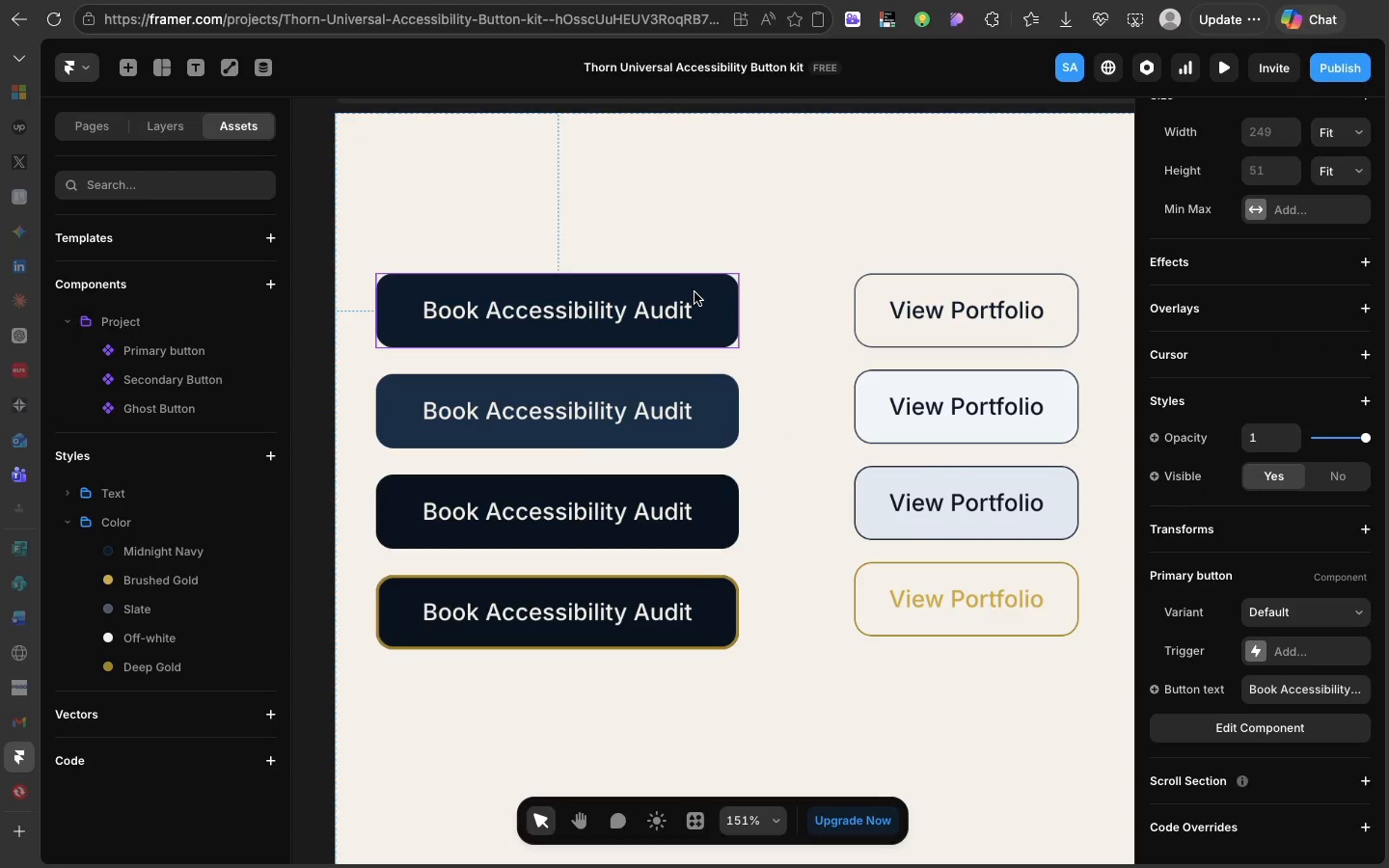 
left_click_drag(start_coordinate=[694, 292], to_coordinate=[694, 281])
 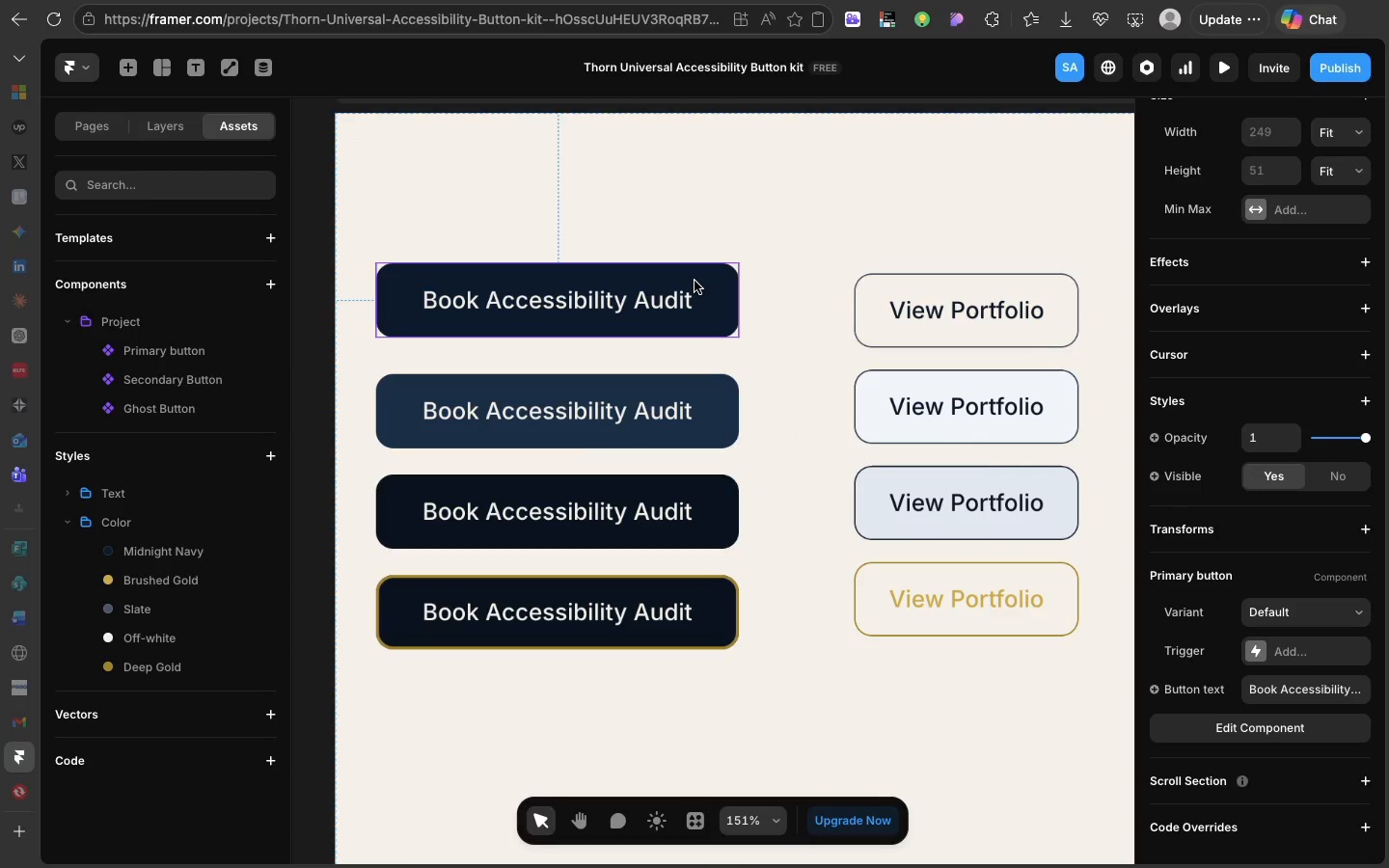 
left_click([694, 281])
 